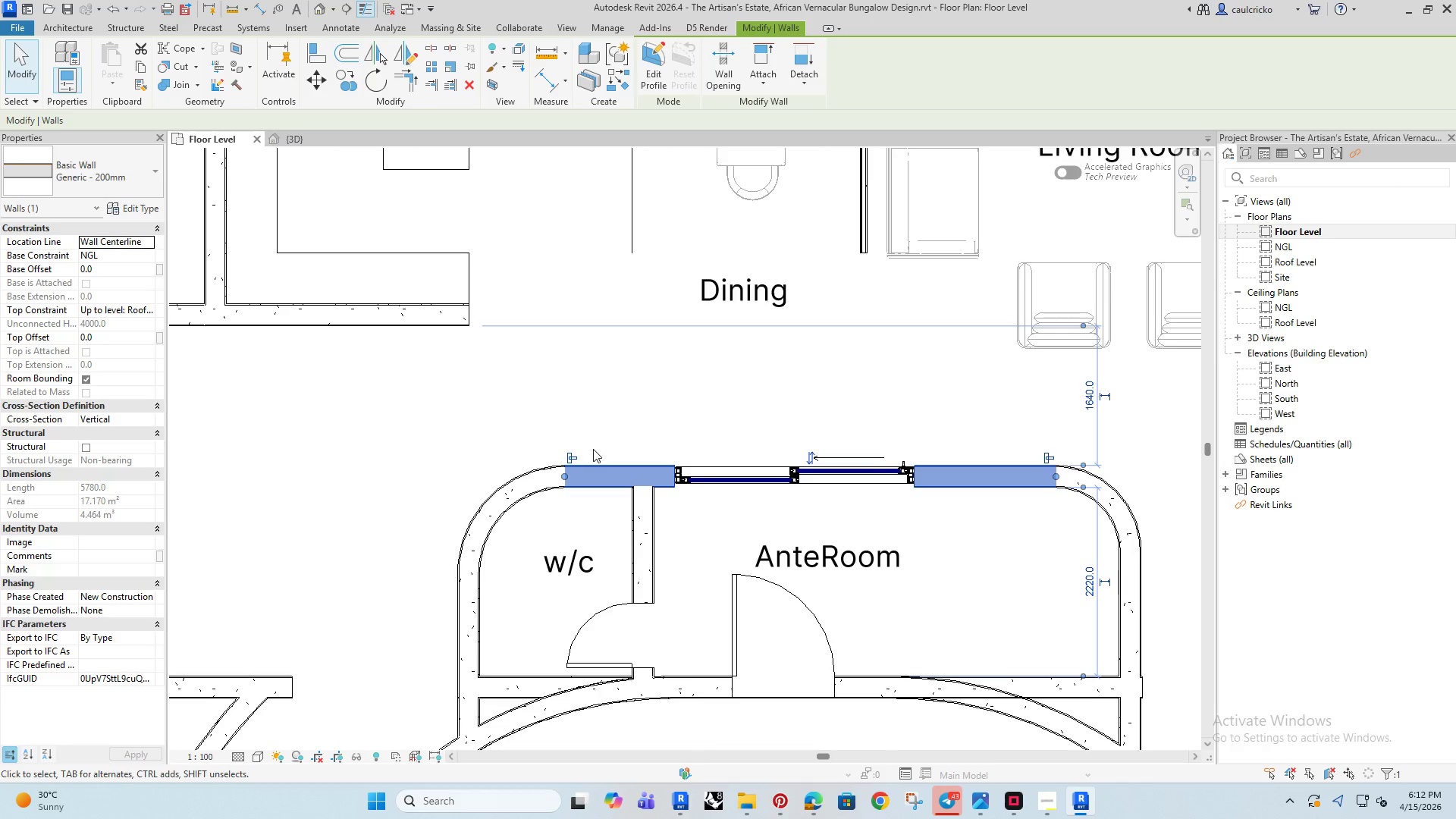 
scroll: coordinate [589, 448], scroll_direction: up, amount: 5.0
 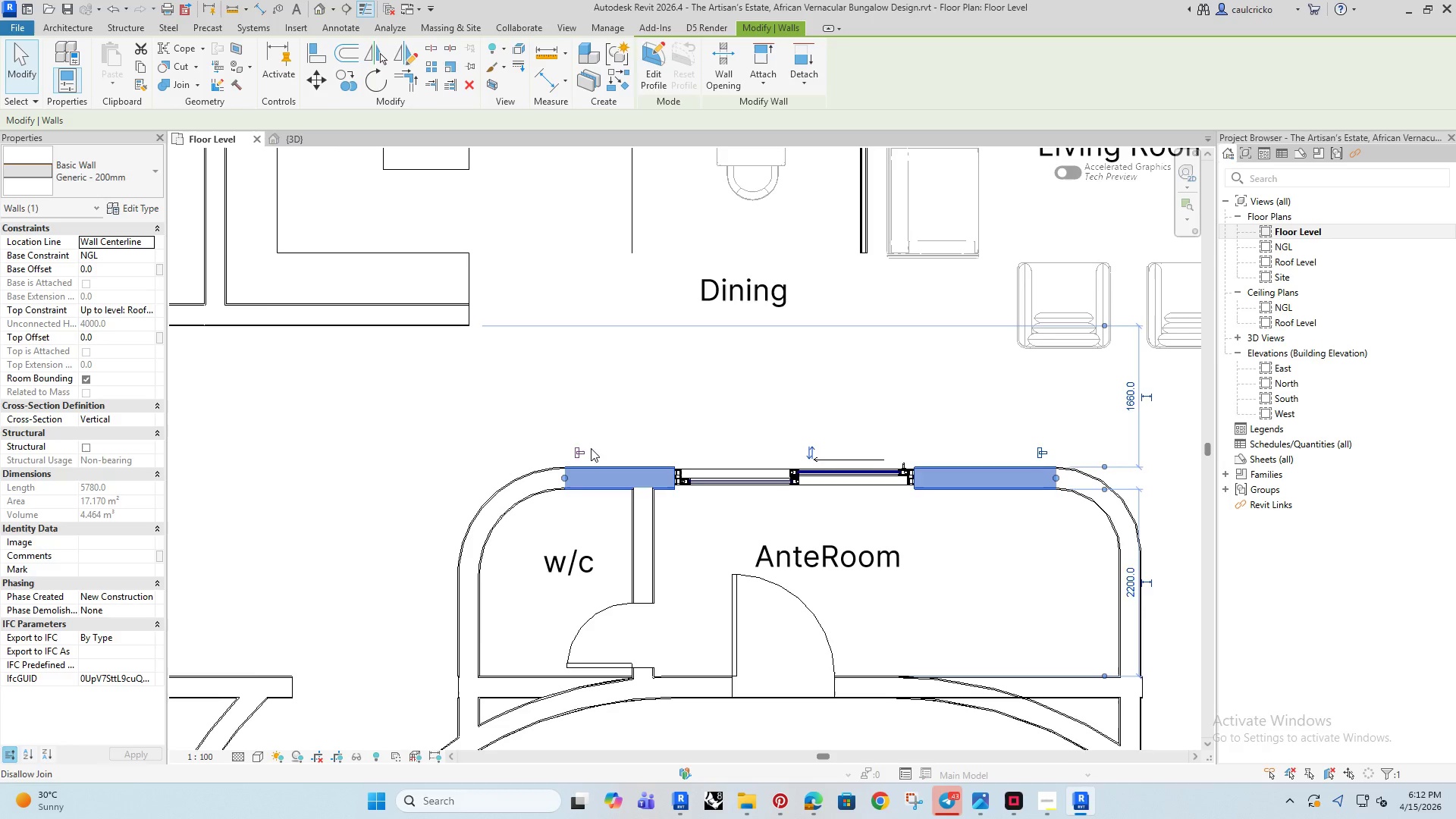 
key(ArrowUp)
 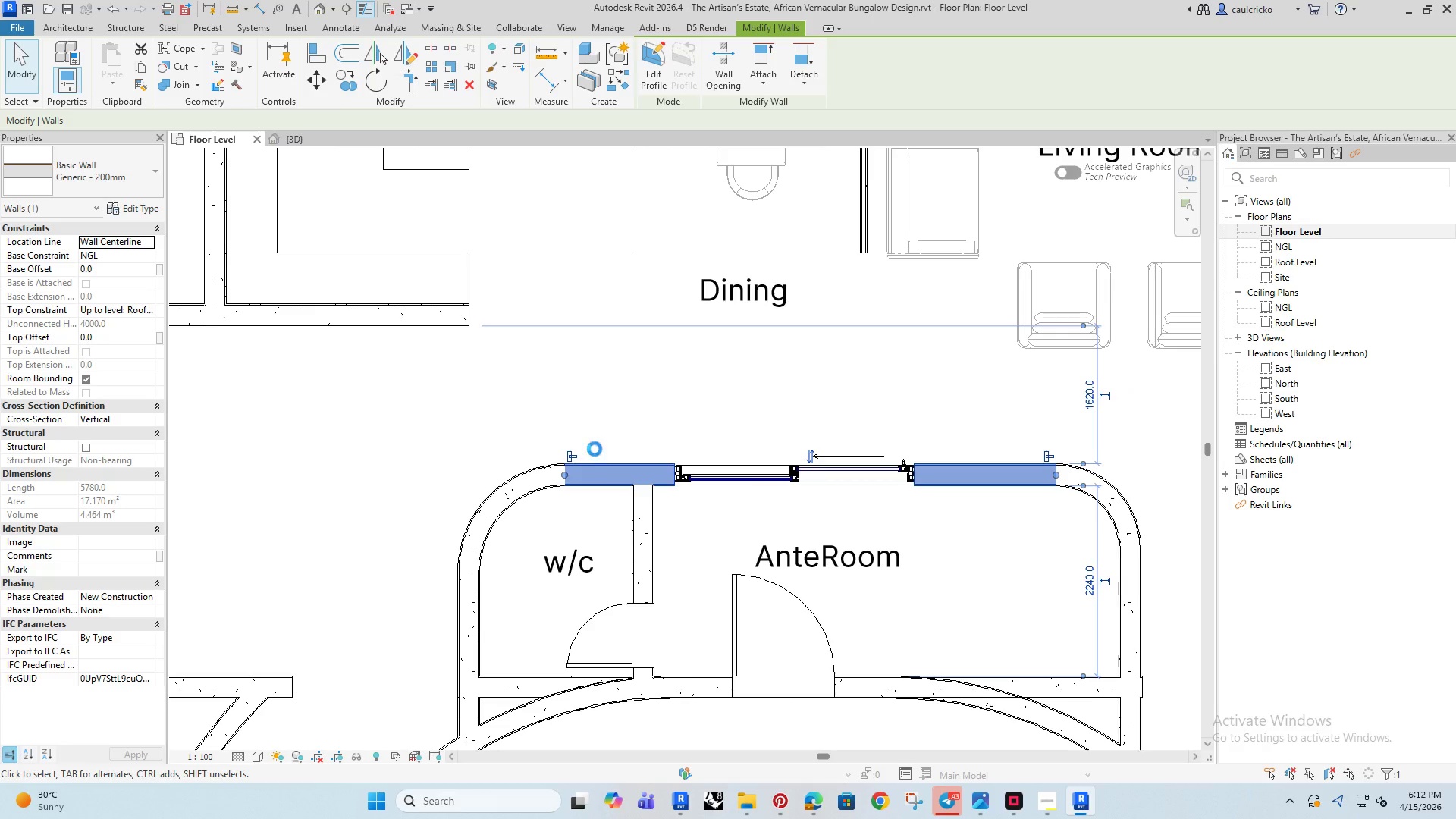 
key(ArrowUp)
 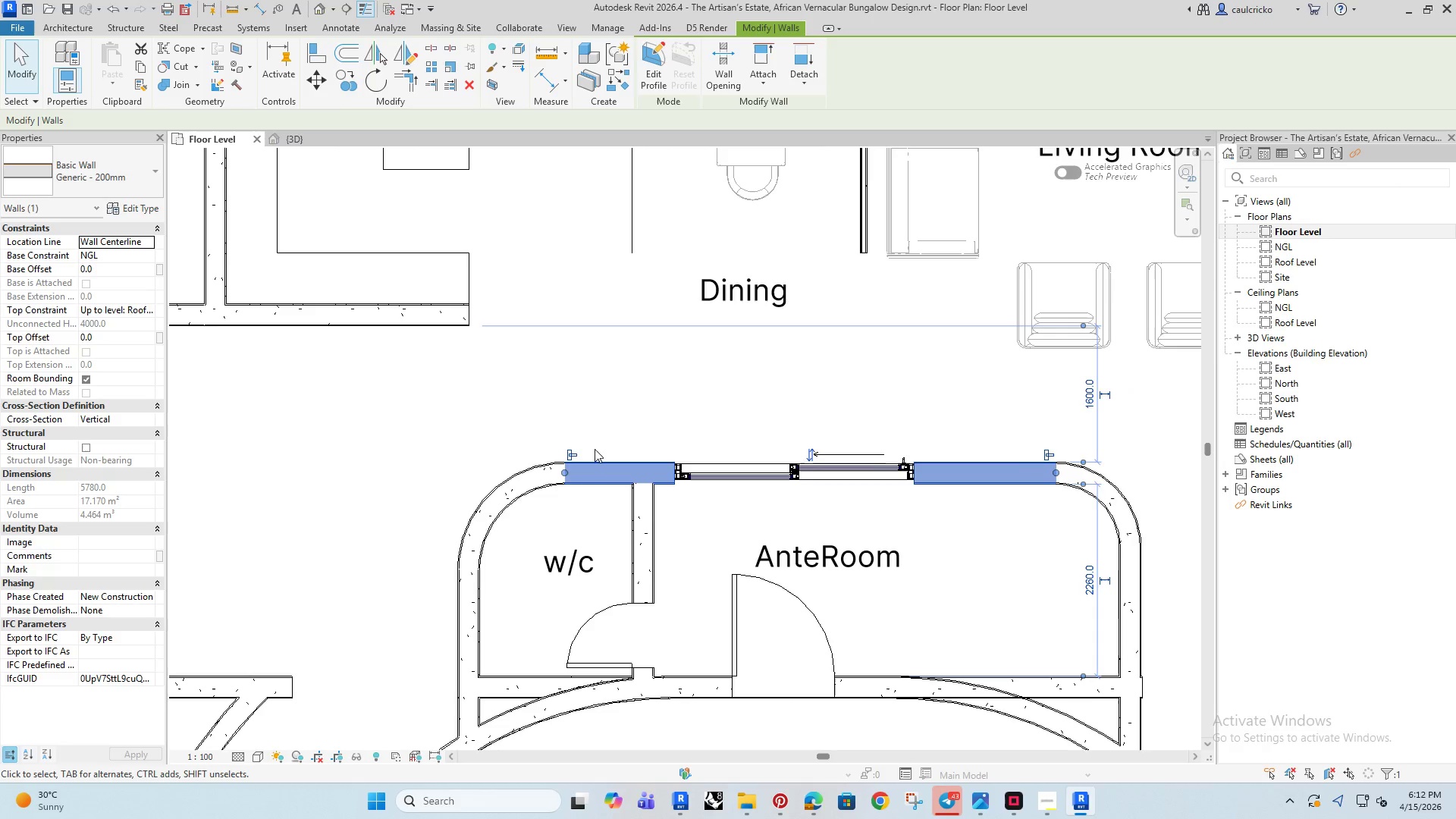 
key(ArrowUp)
 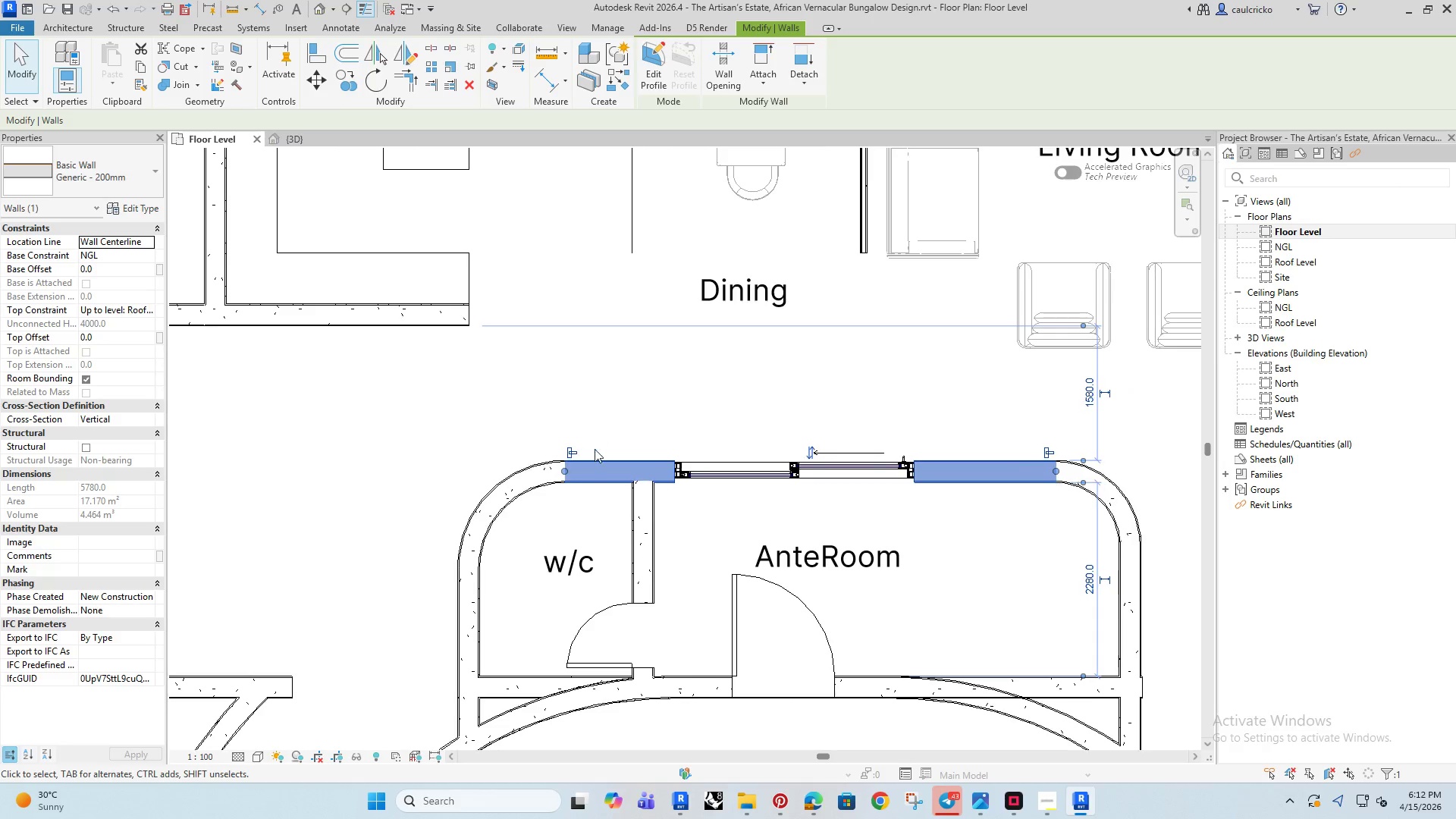 
key(ArrowUp)
 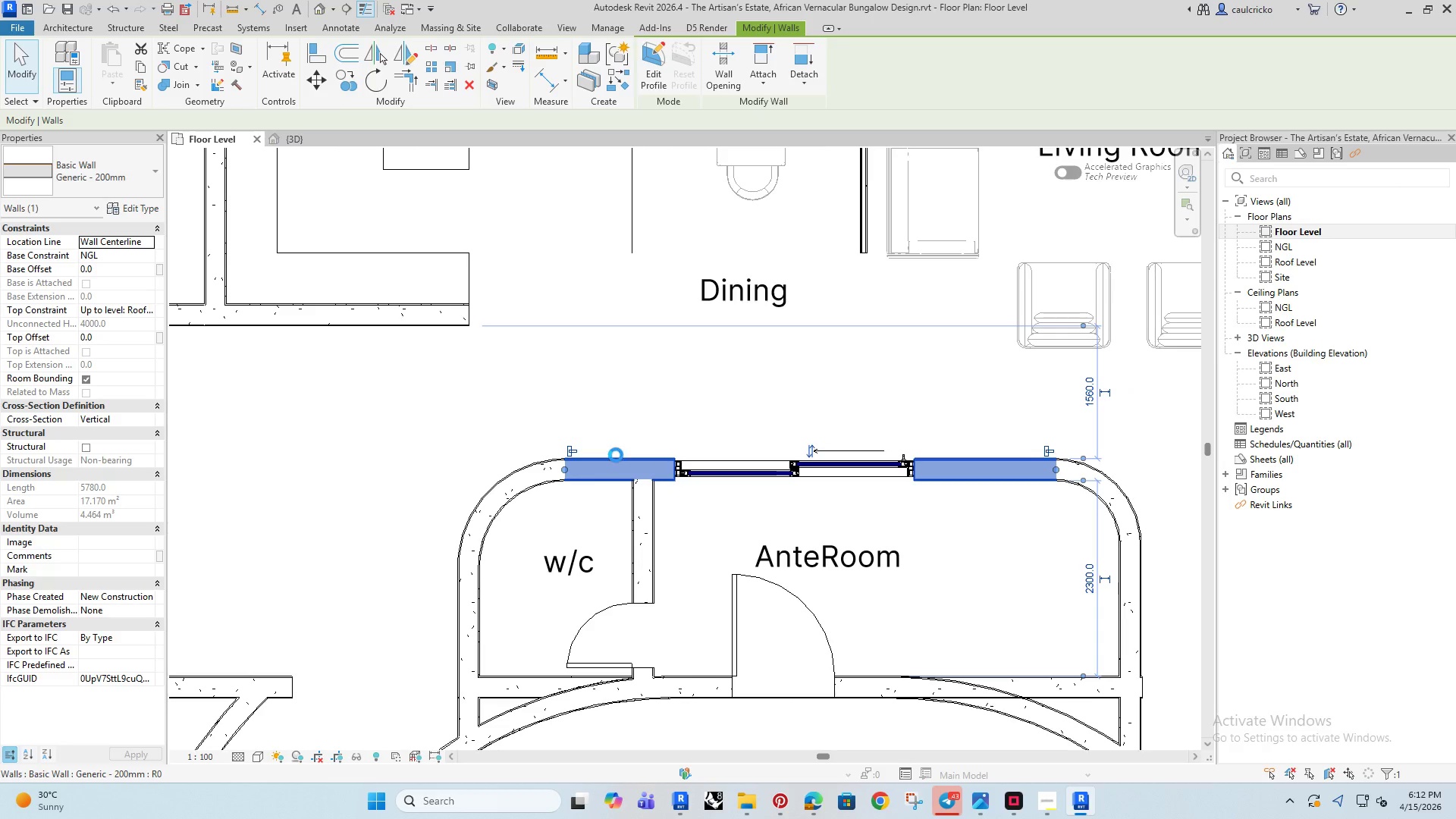 
key(ArrowDown)
 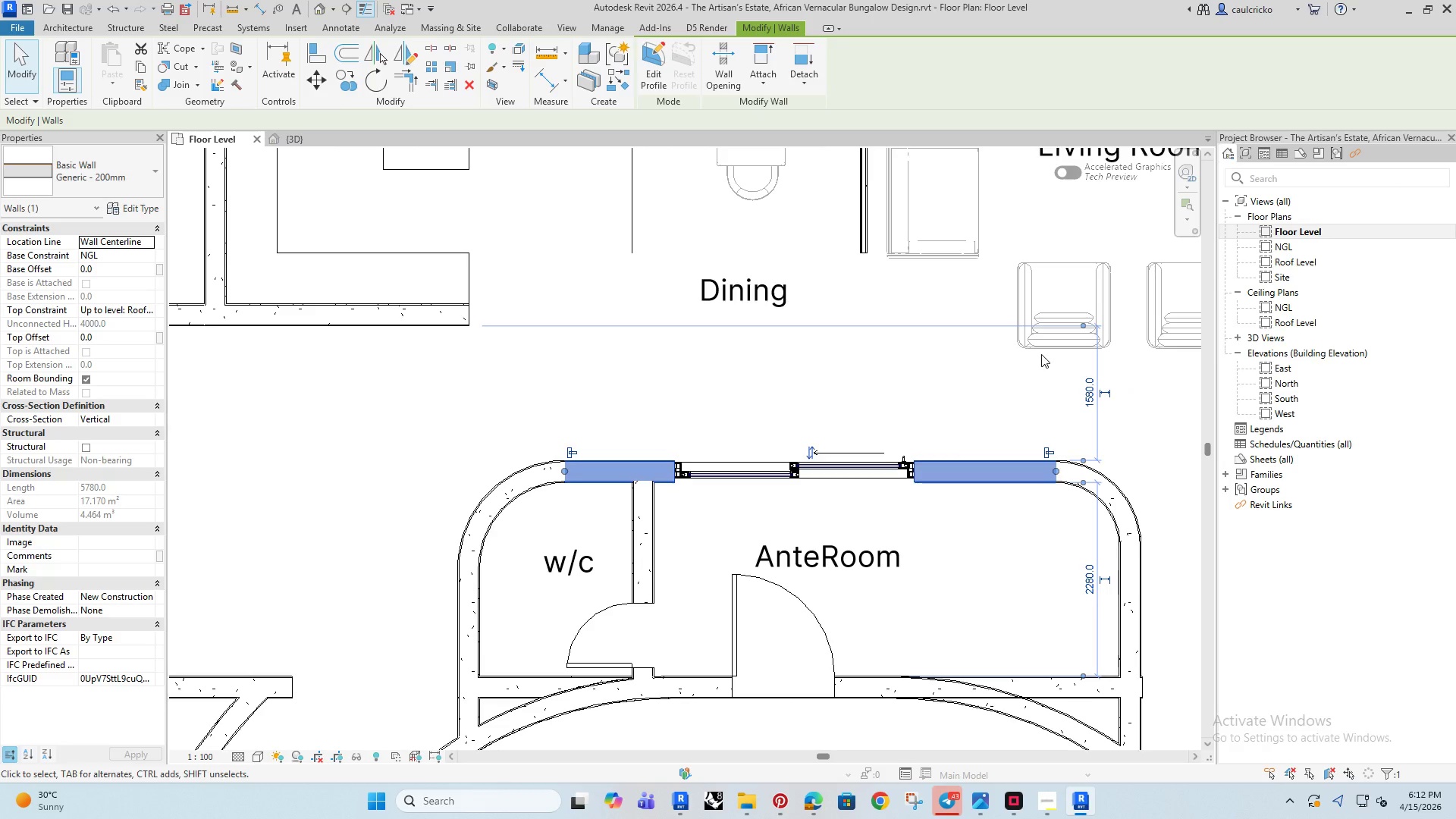 
left_click([931, 389])
 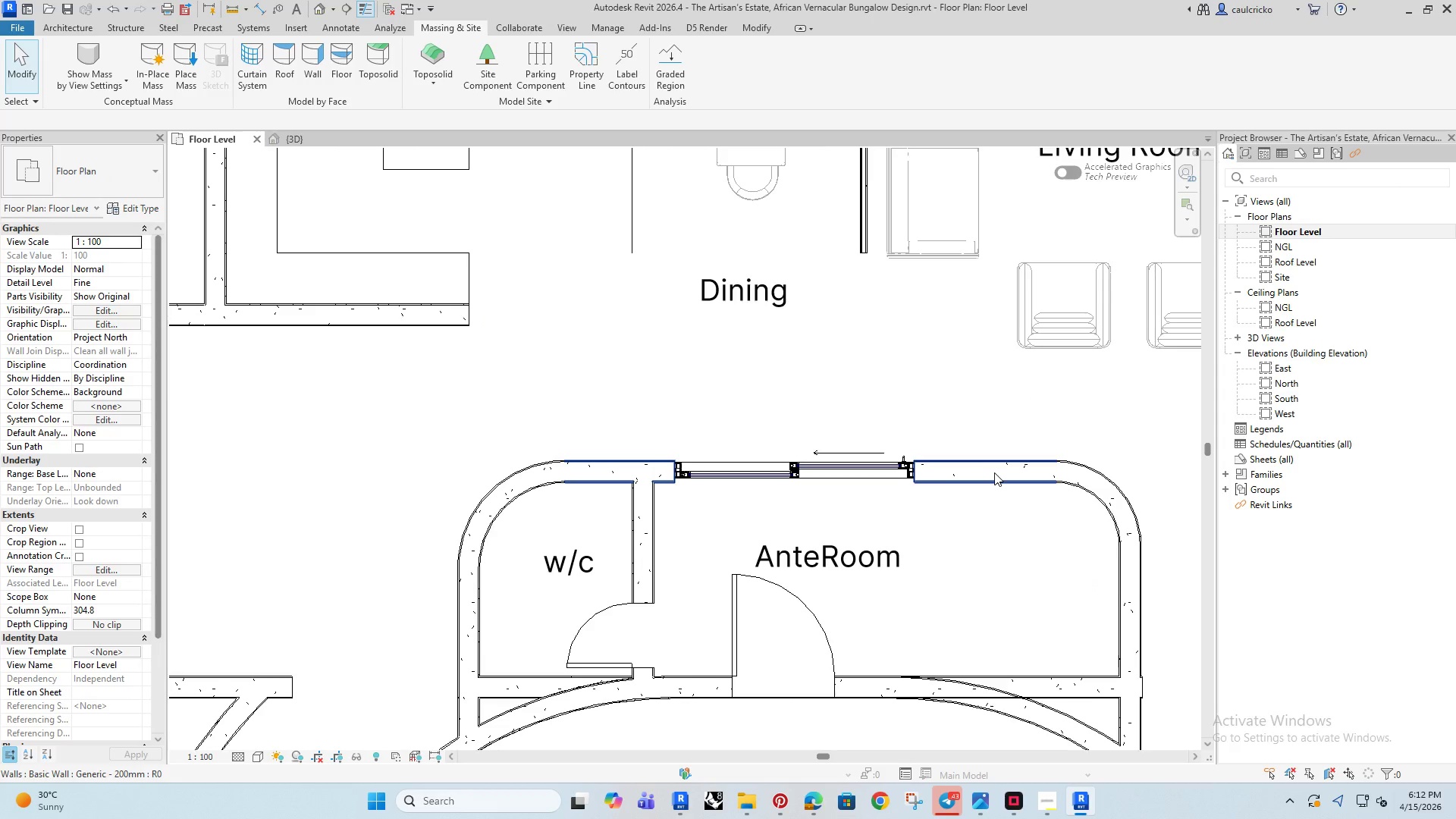 
left_click([999, 460])
 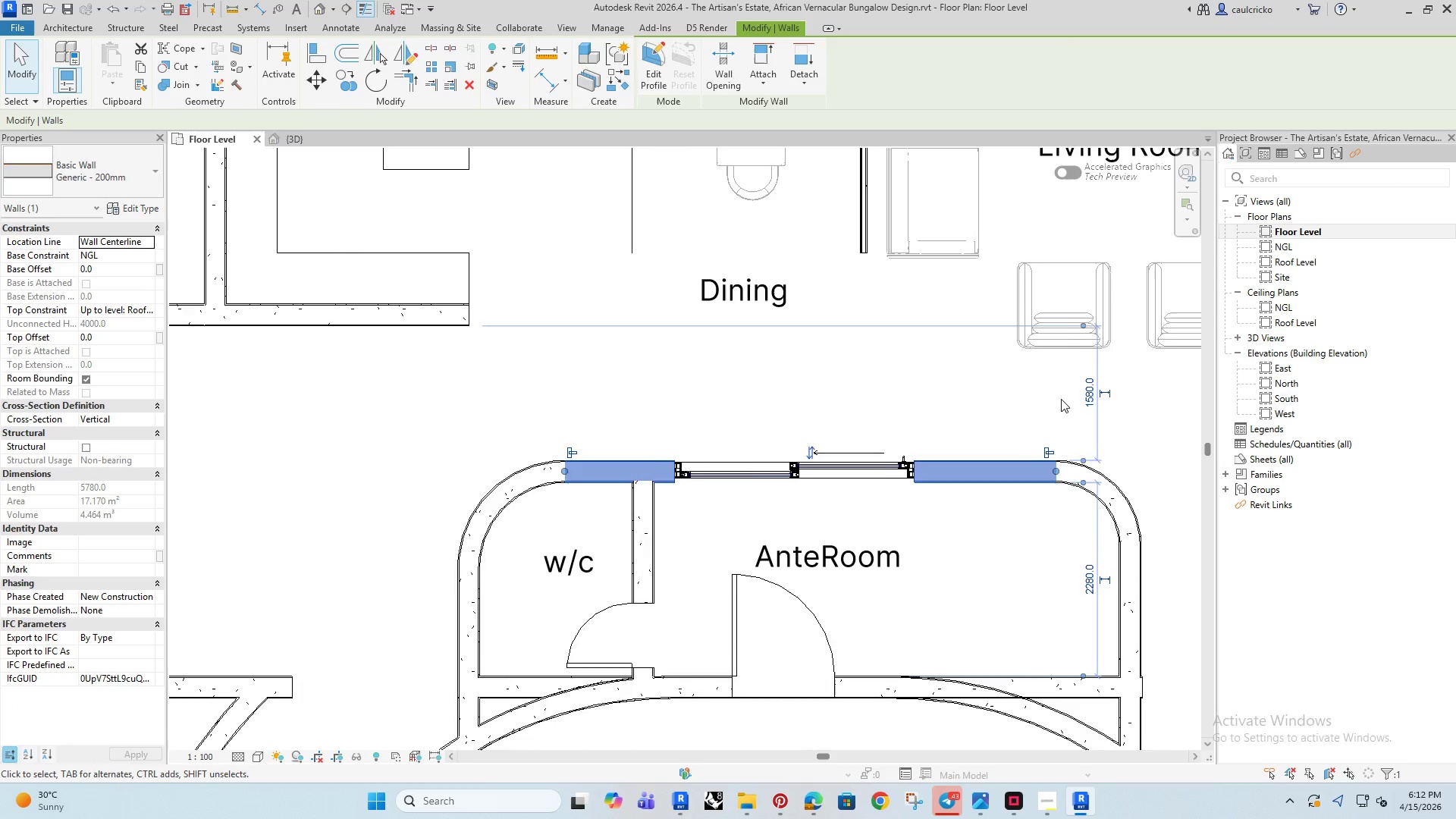 
scroll: coordinate [1060, 353], scroll_direction: up, amount: 3.0
 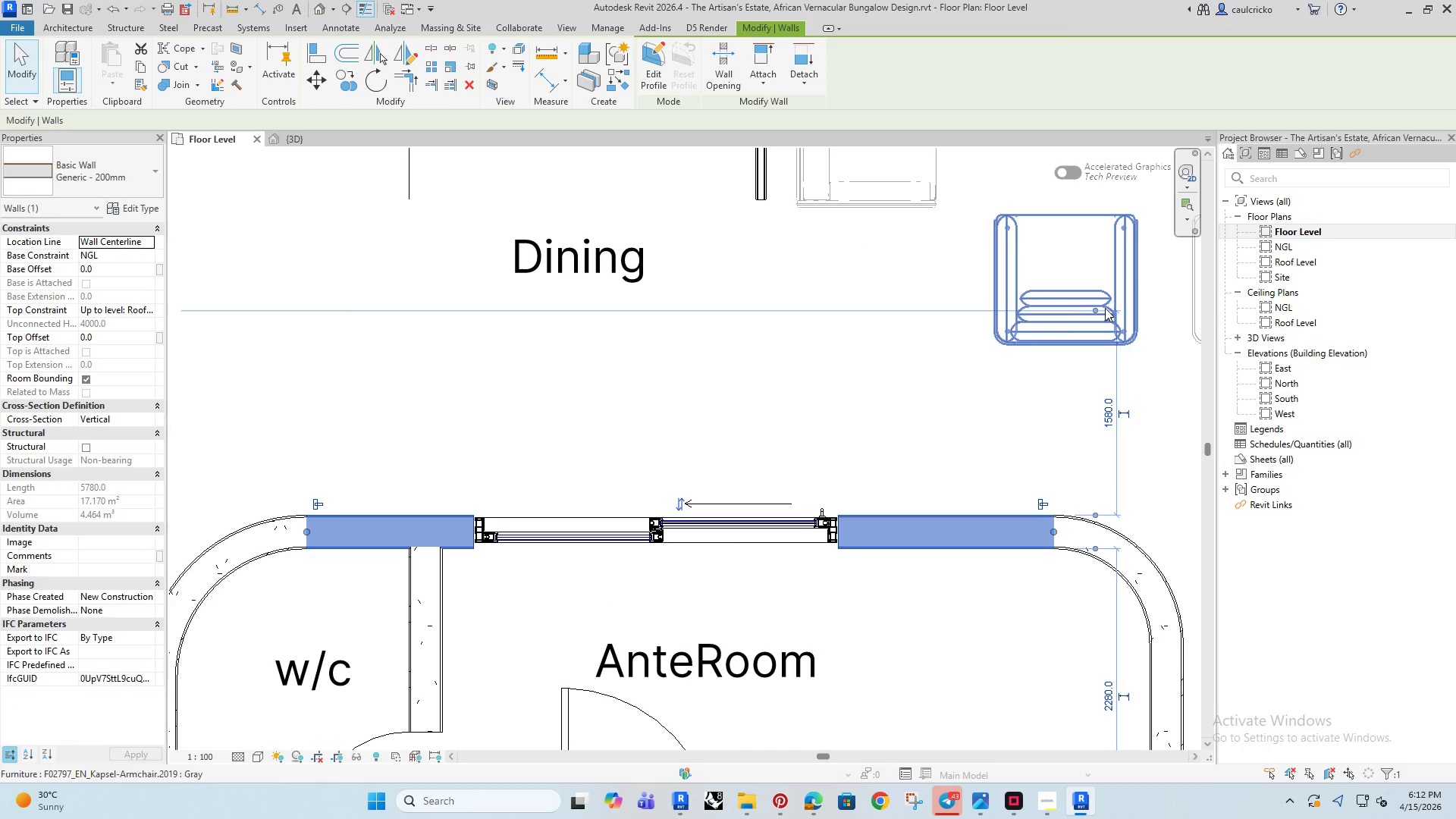 
left_click_drag(start_coordinate=[1096, 307], to_coordinate=[1059, 340])
 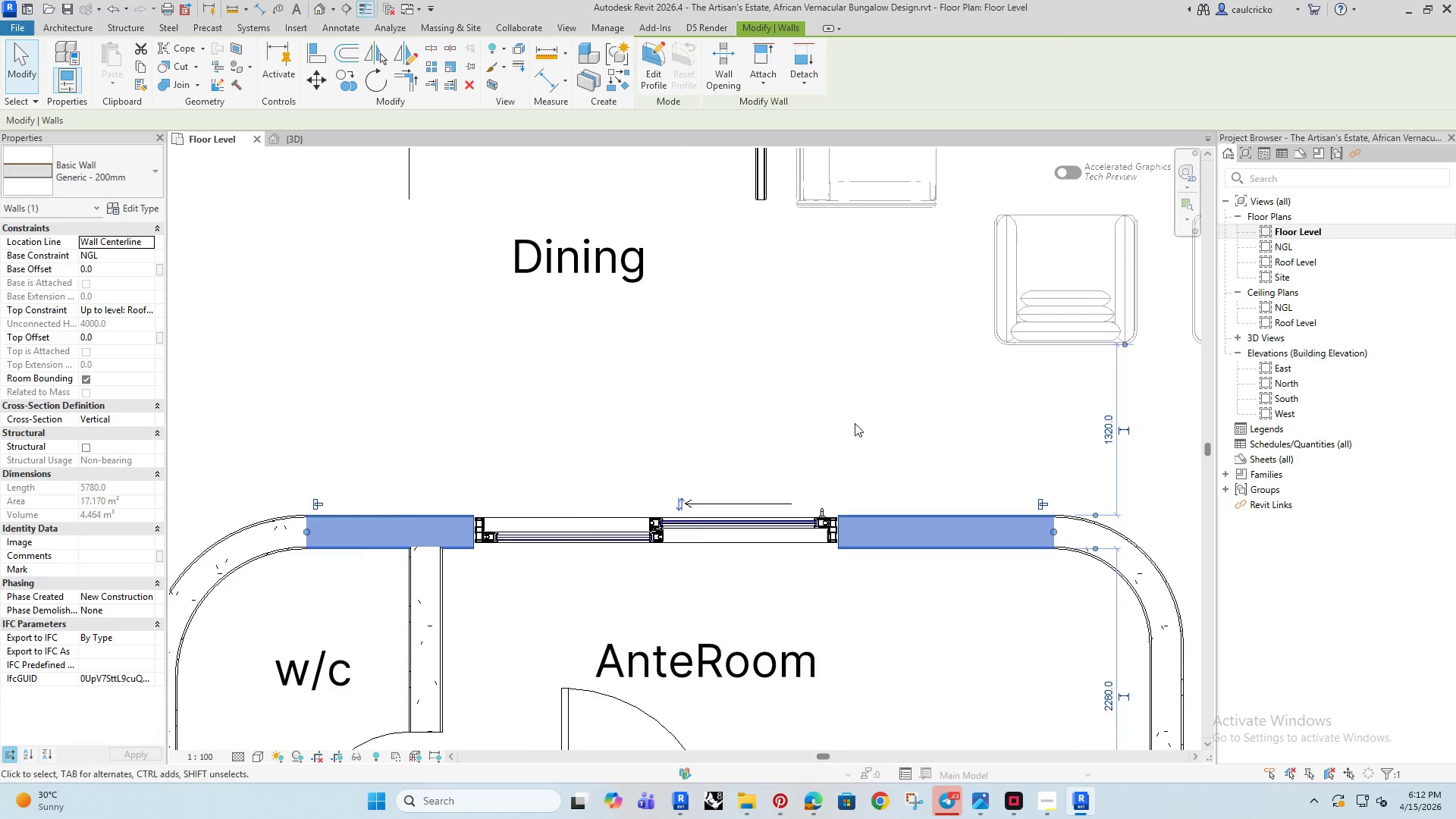 
scroll: coordinate [852, 426], scroll_direction: down, amount: 4.0
 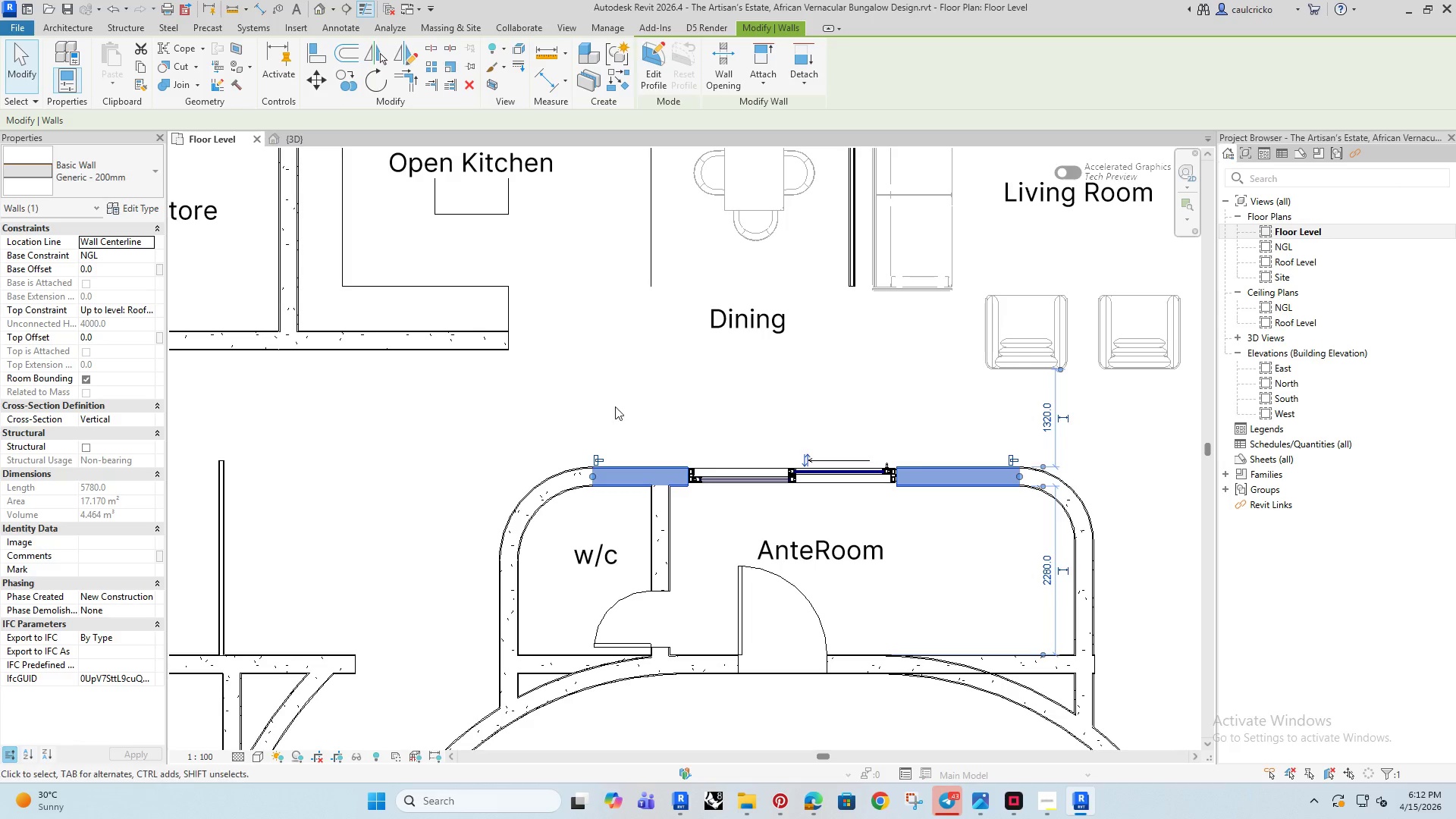 
left_click([692, 392])
 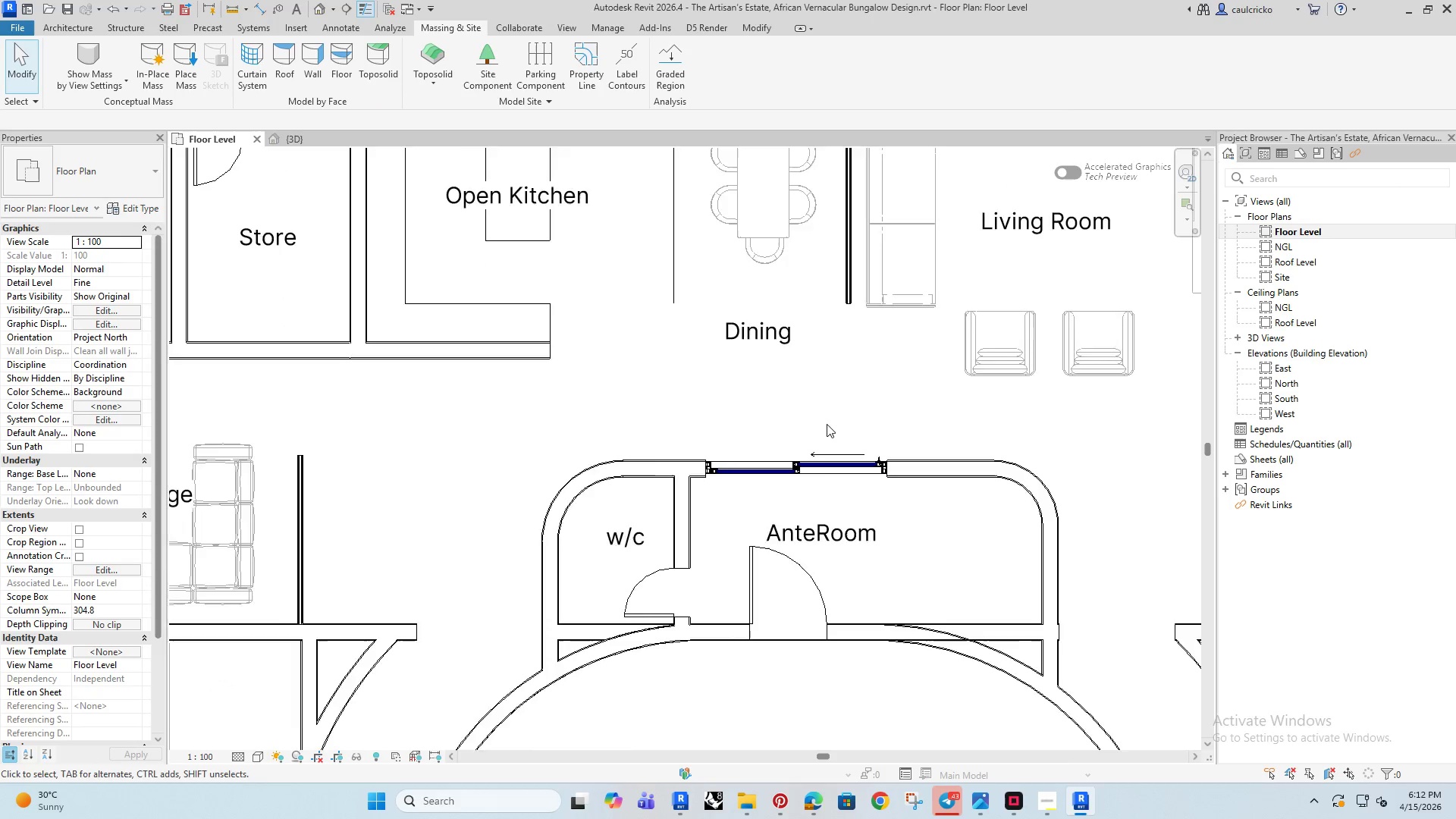 
scroll: coordinate [614, 417], scroll_direction: down, amount: 9.0
 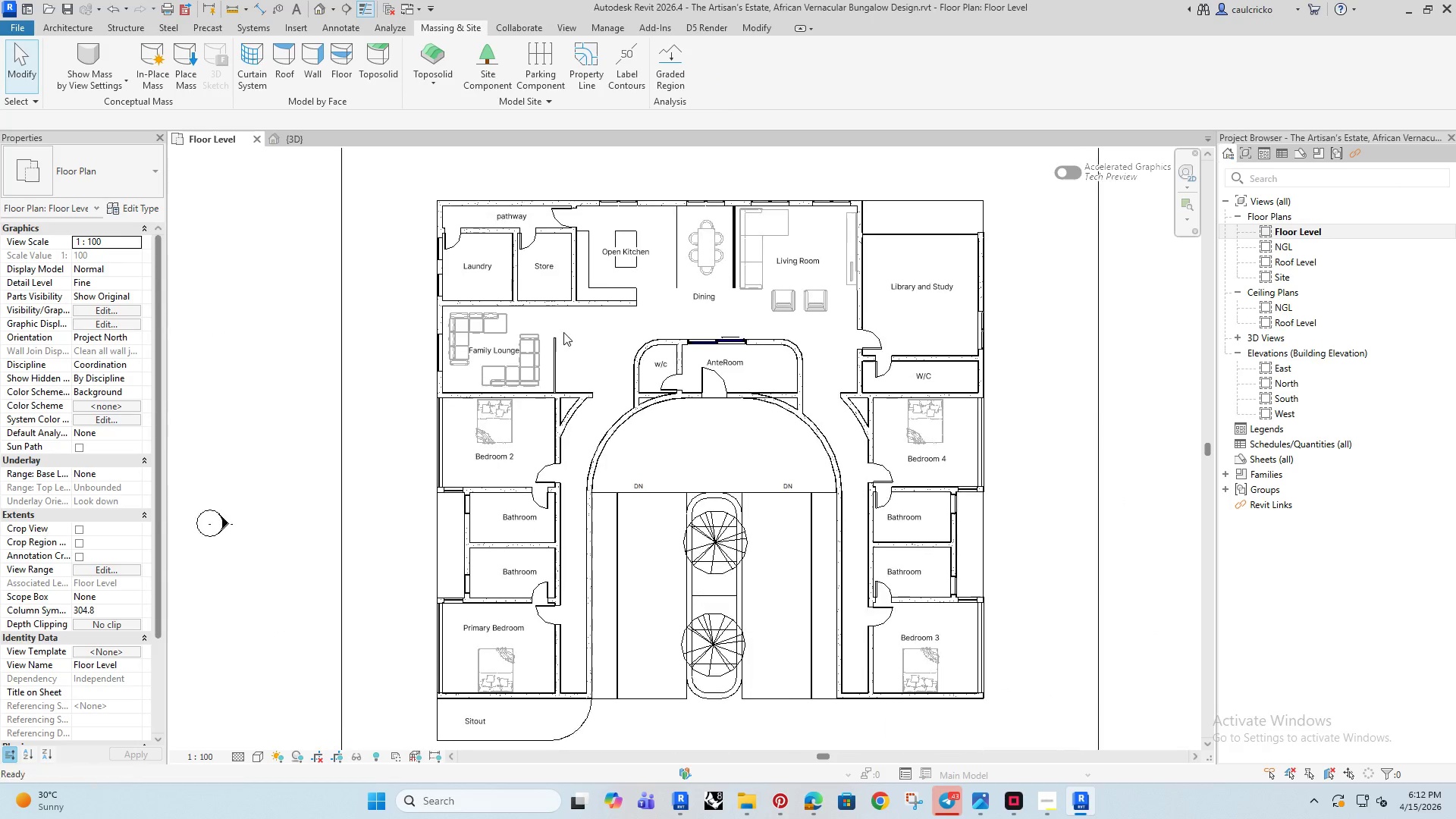 
scroll: coordinate [495, 342], scroll_direction: up, amount: 4.0
 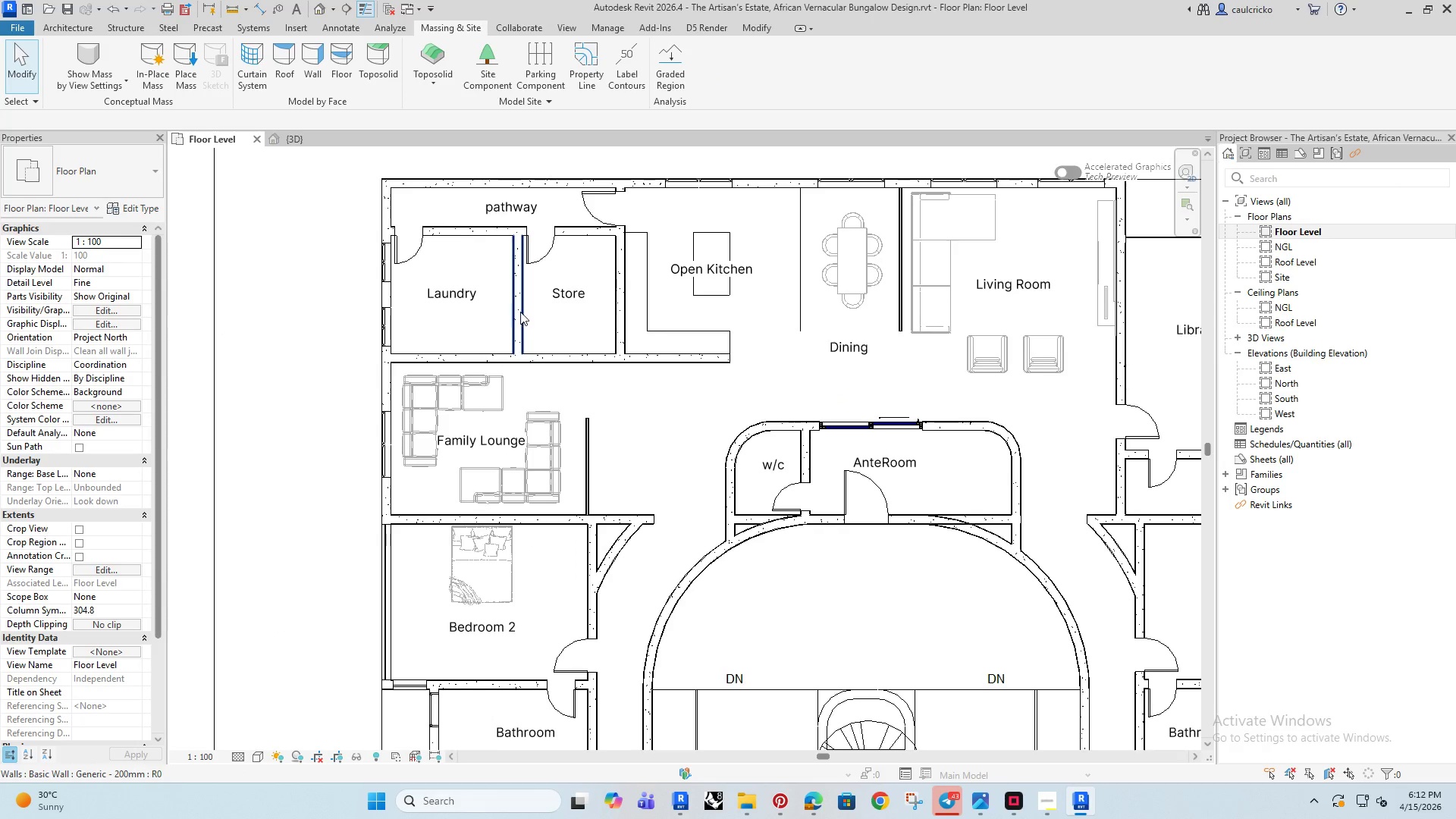 
left_click([517, 315])
 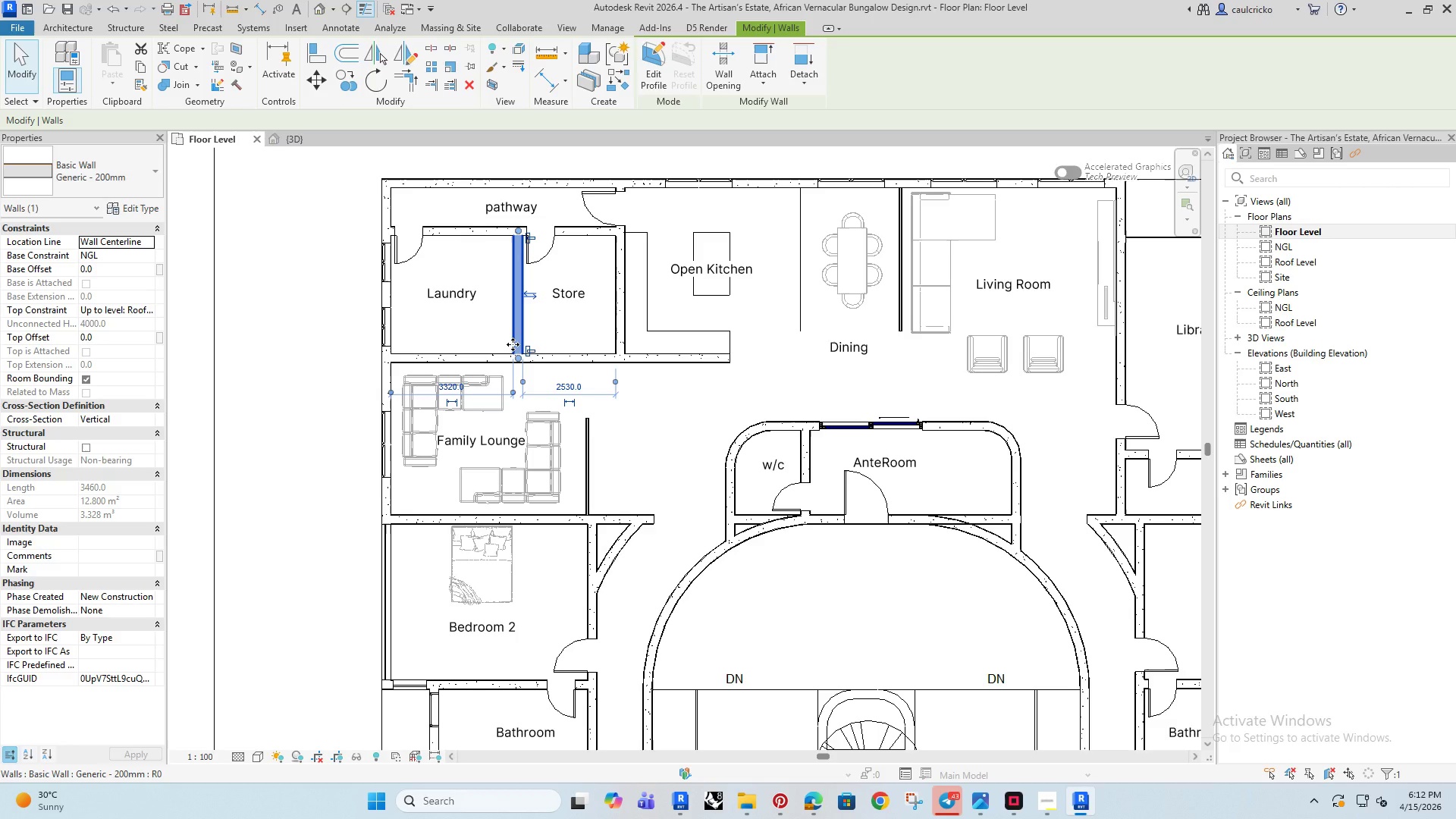 
key(ArrowLeft)
 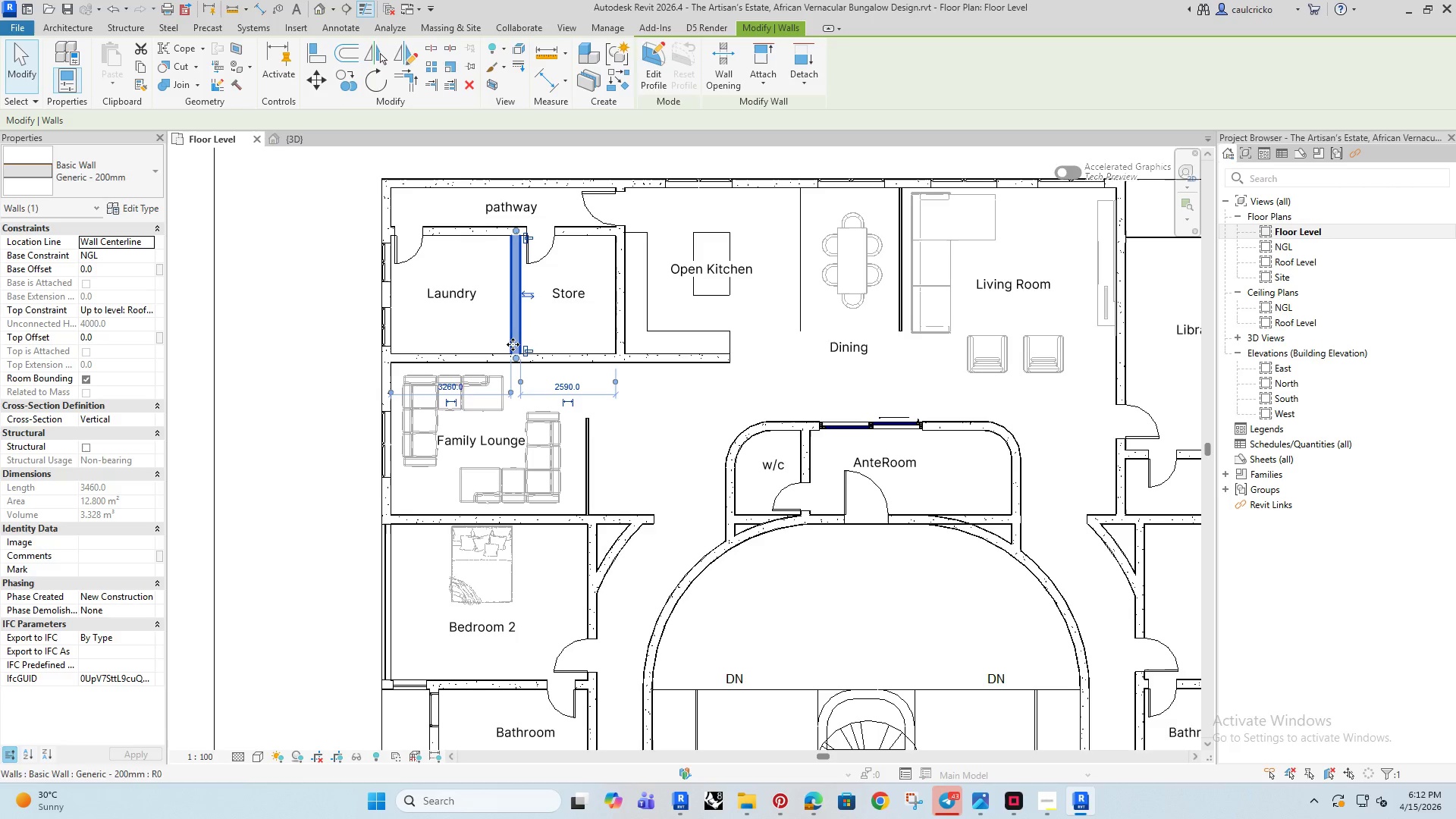 
key(ArrowLeft)
 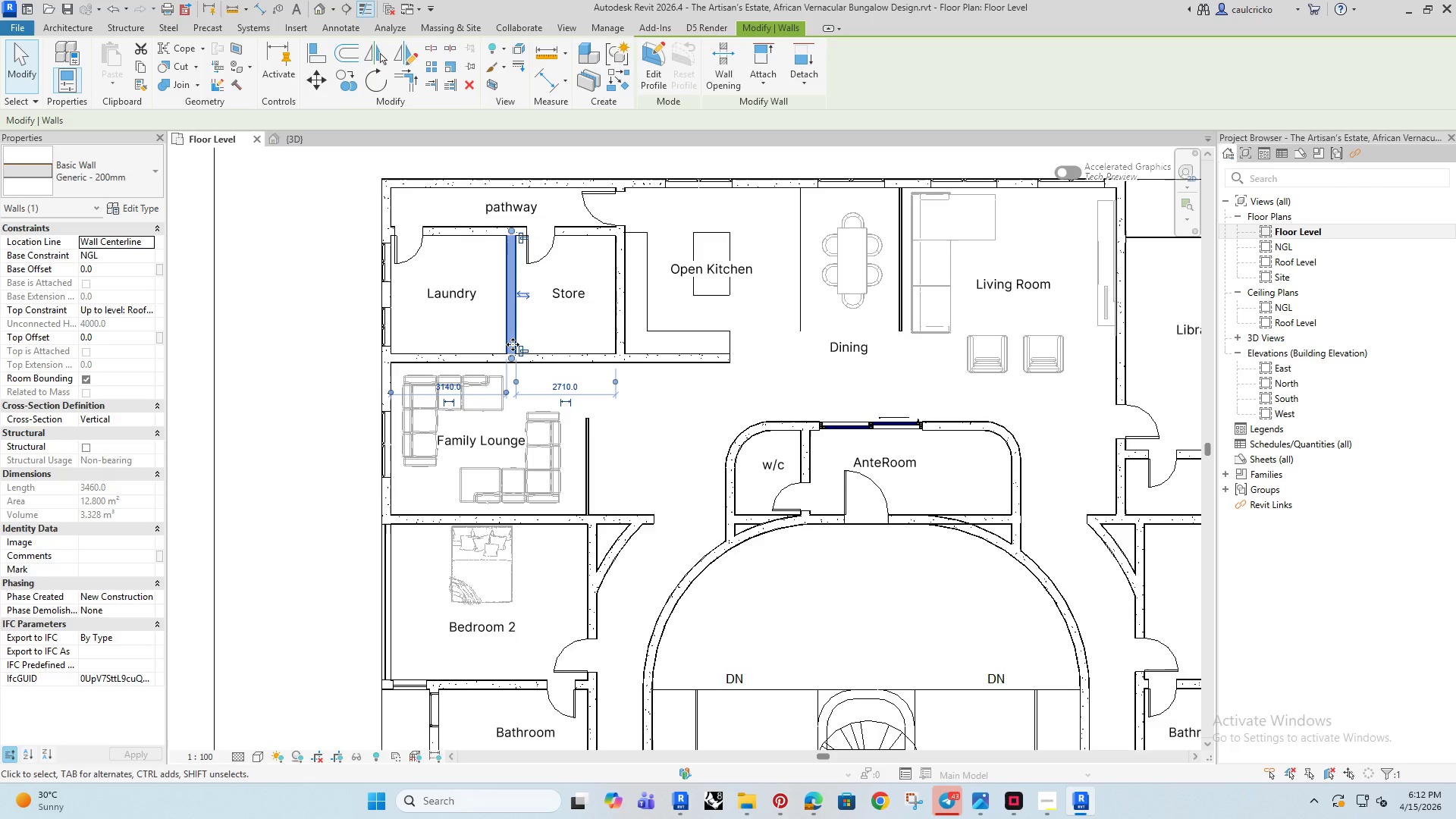 
key(ArrowLeft)
 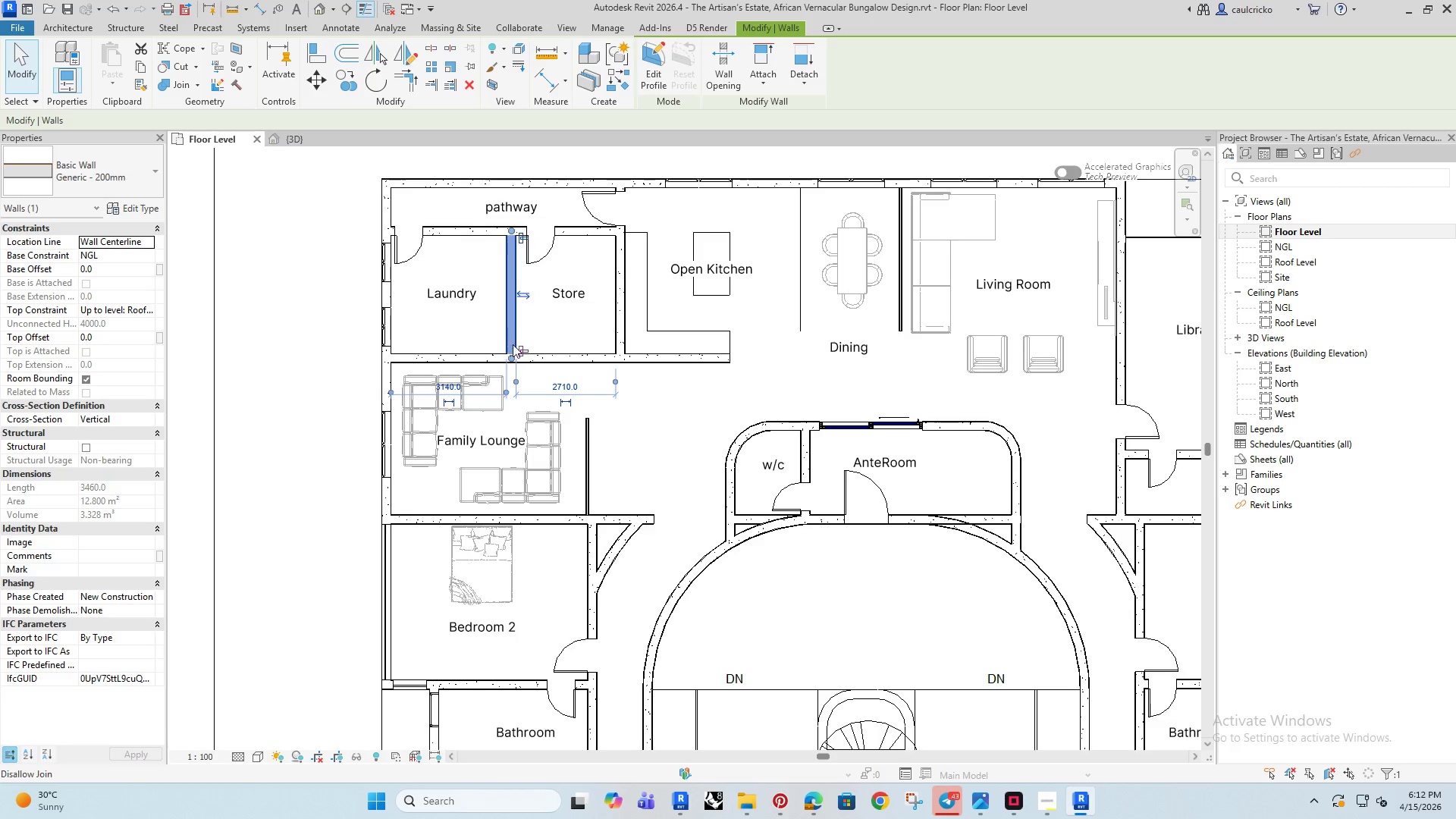 
key(ArrowLeft)
 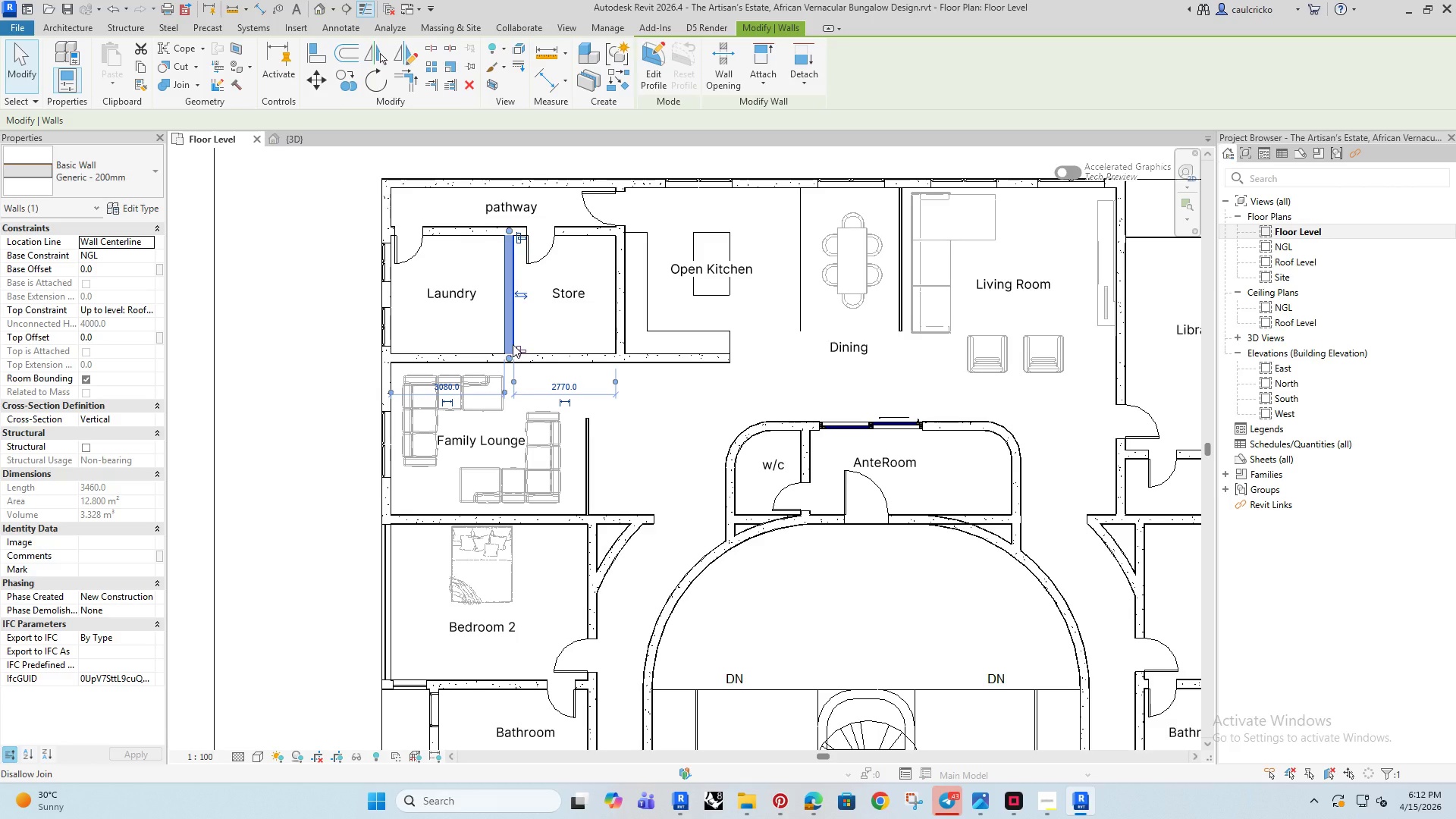 
key(ArrowLeft)
 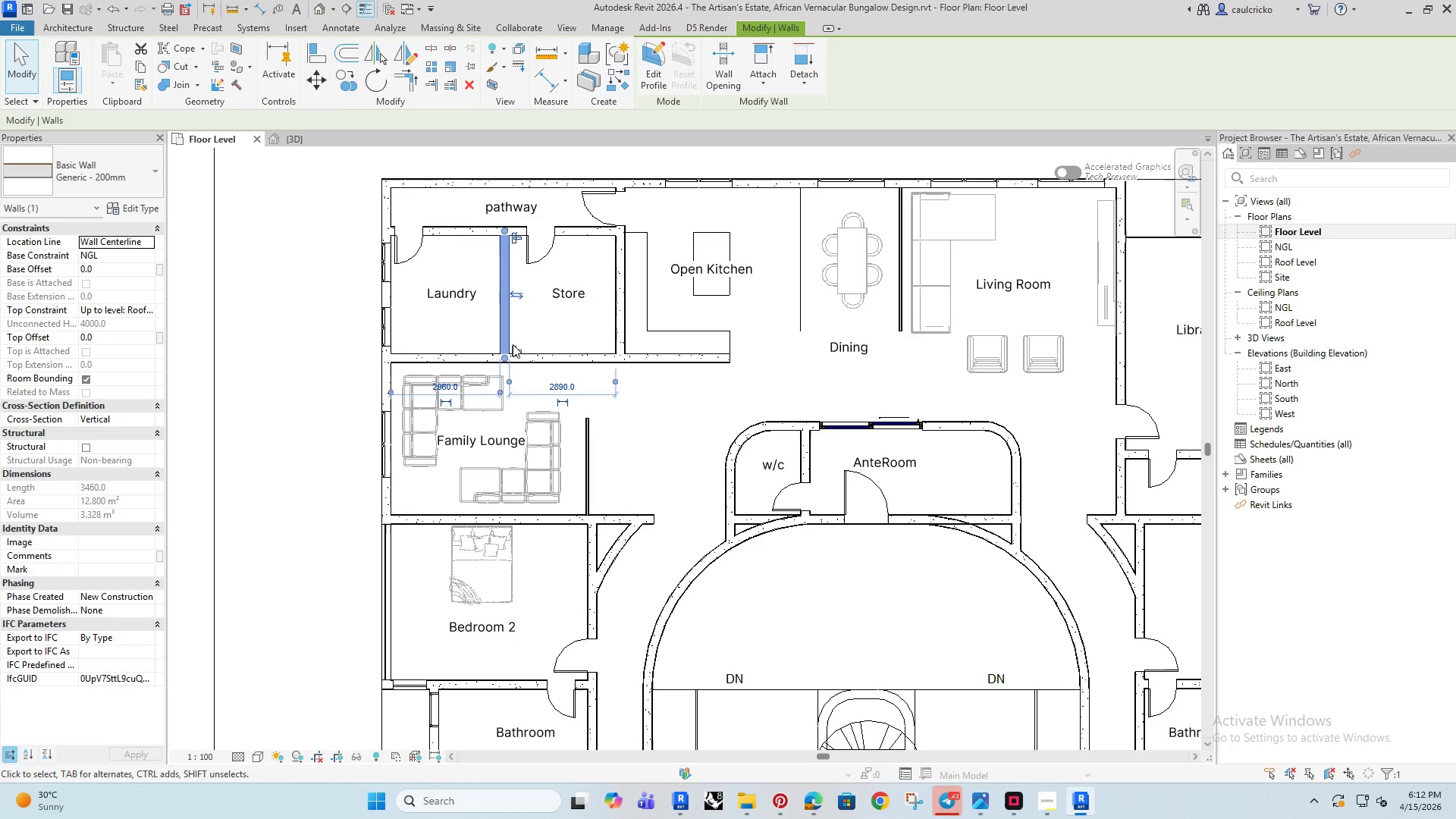 
key(ArrowLeft)
 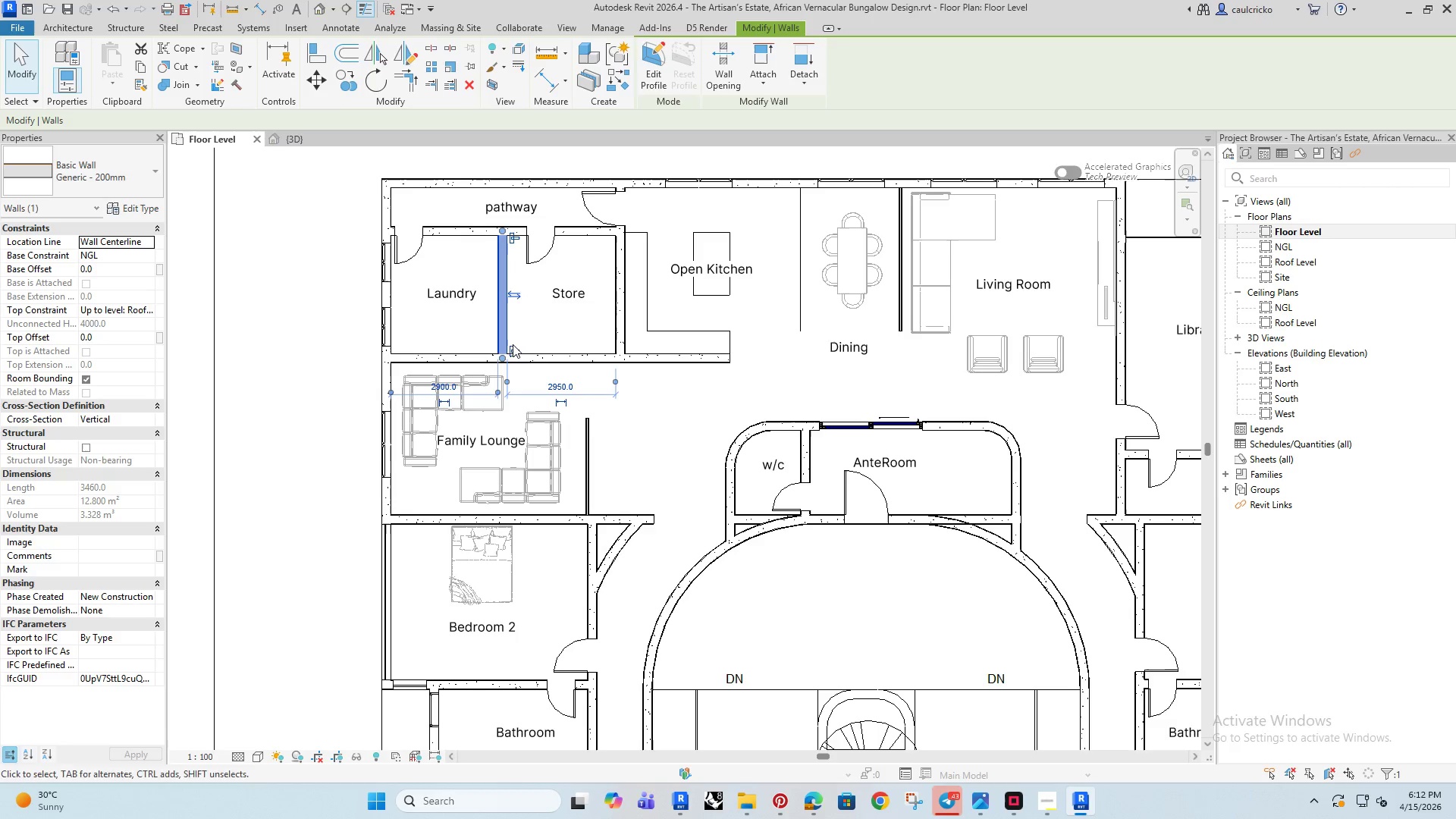 
key(ArrowLeft)
 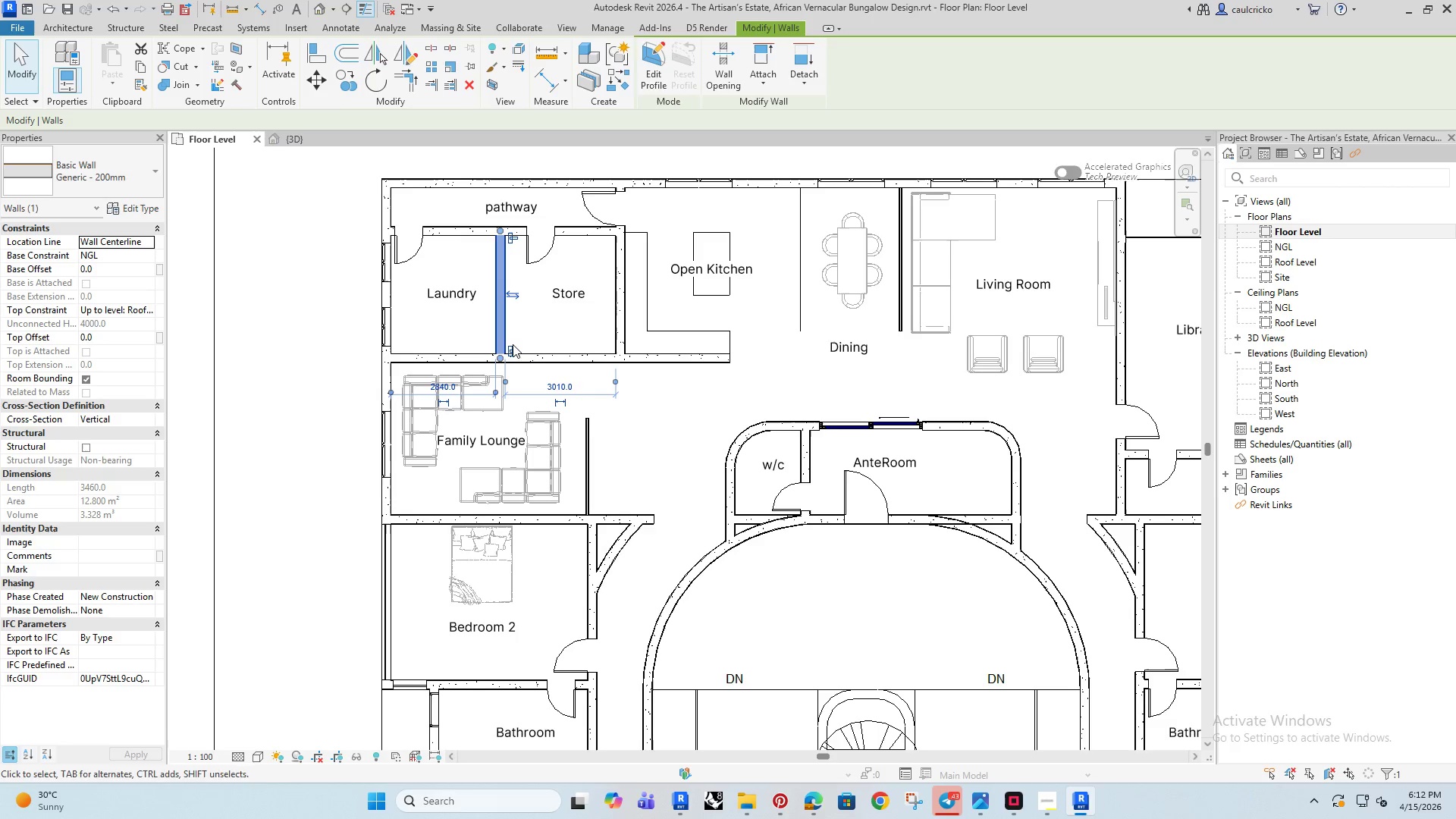 
key(ArrowLeft)
 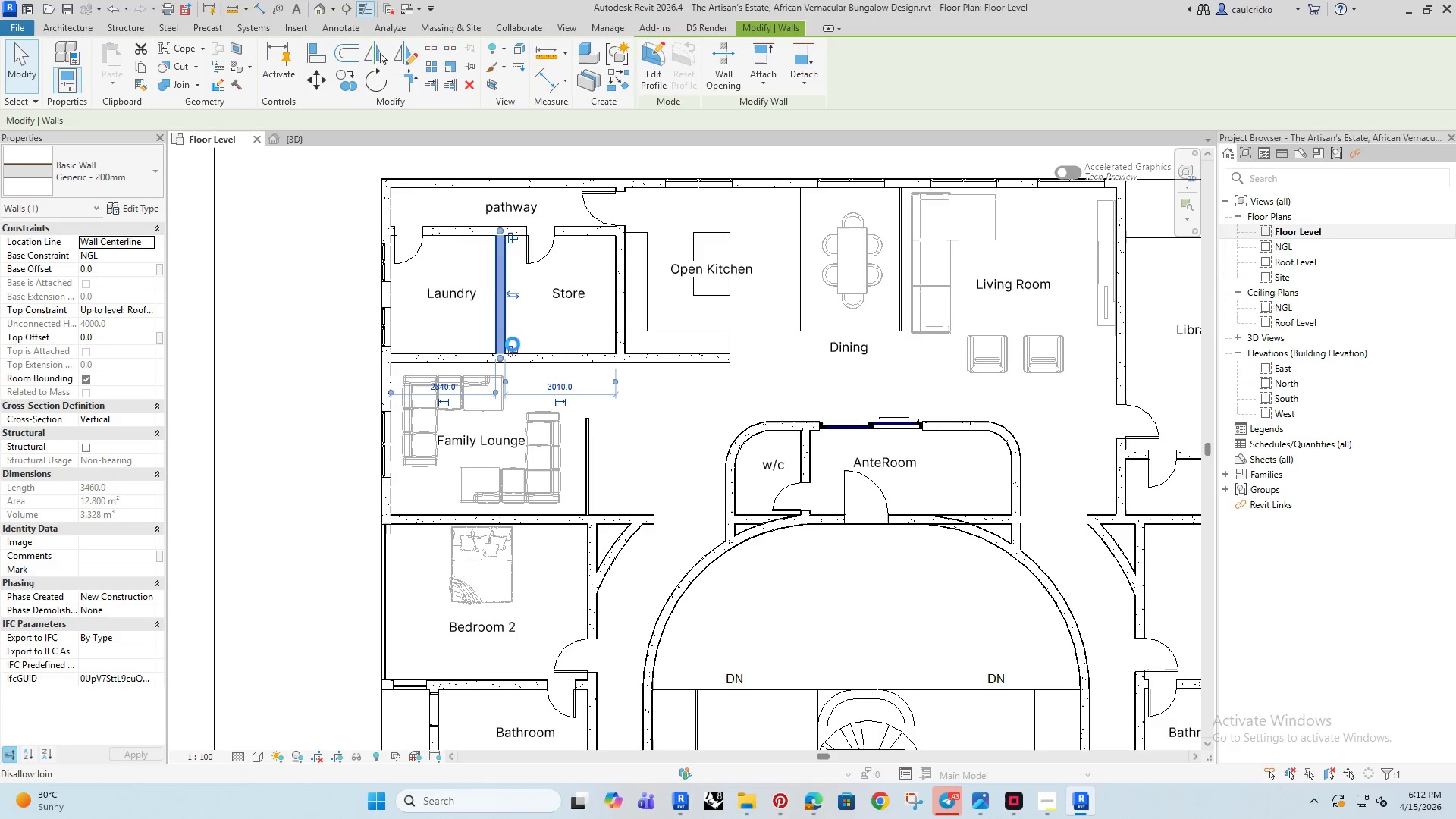 
key(ArrowRight)
 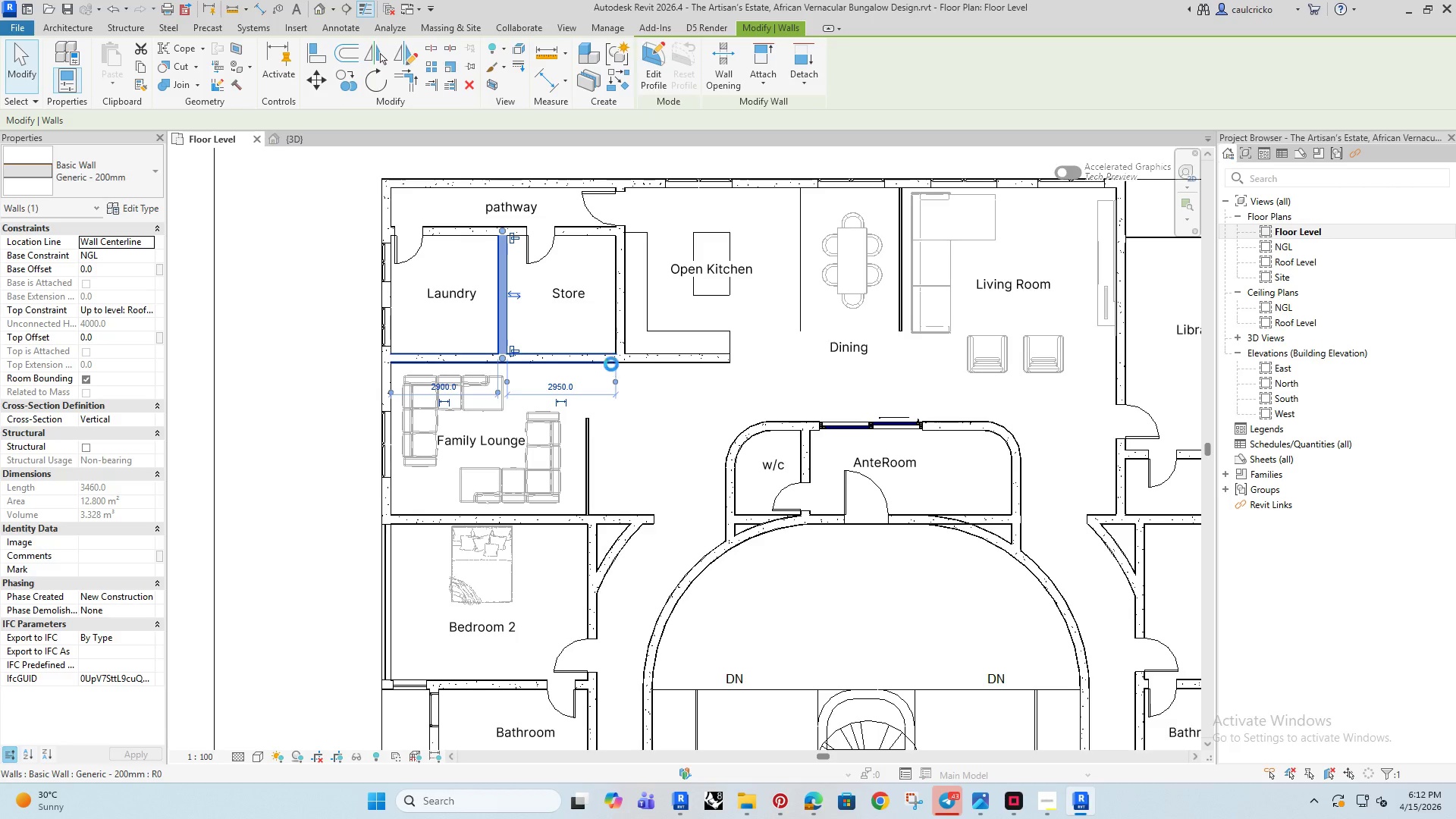 
key(ArrowRight)
 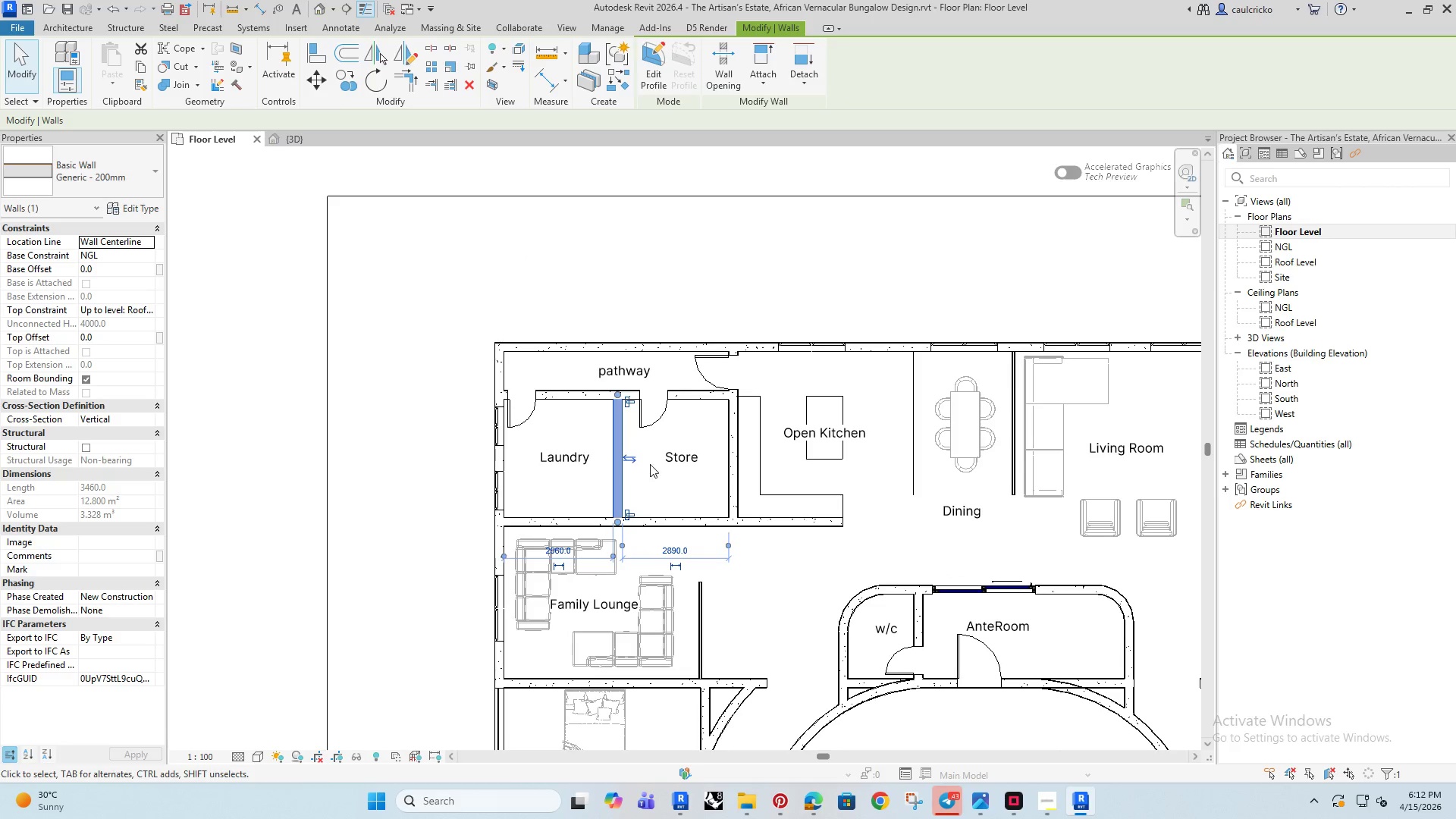 
double_click([678, 460])
 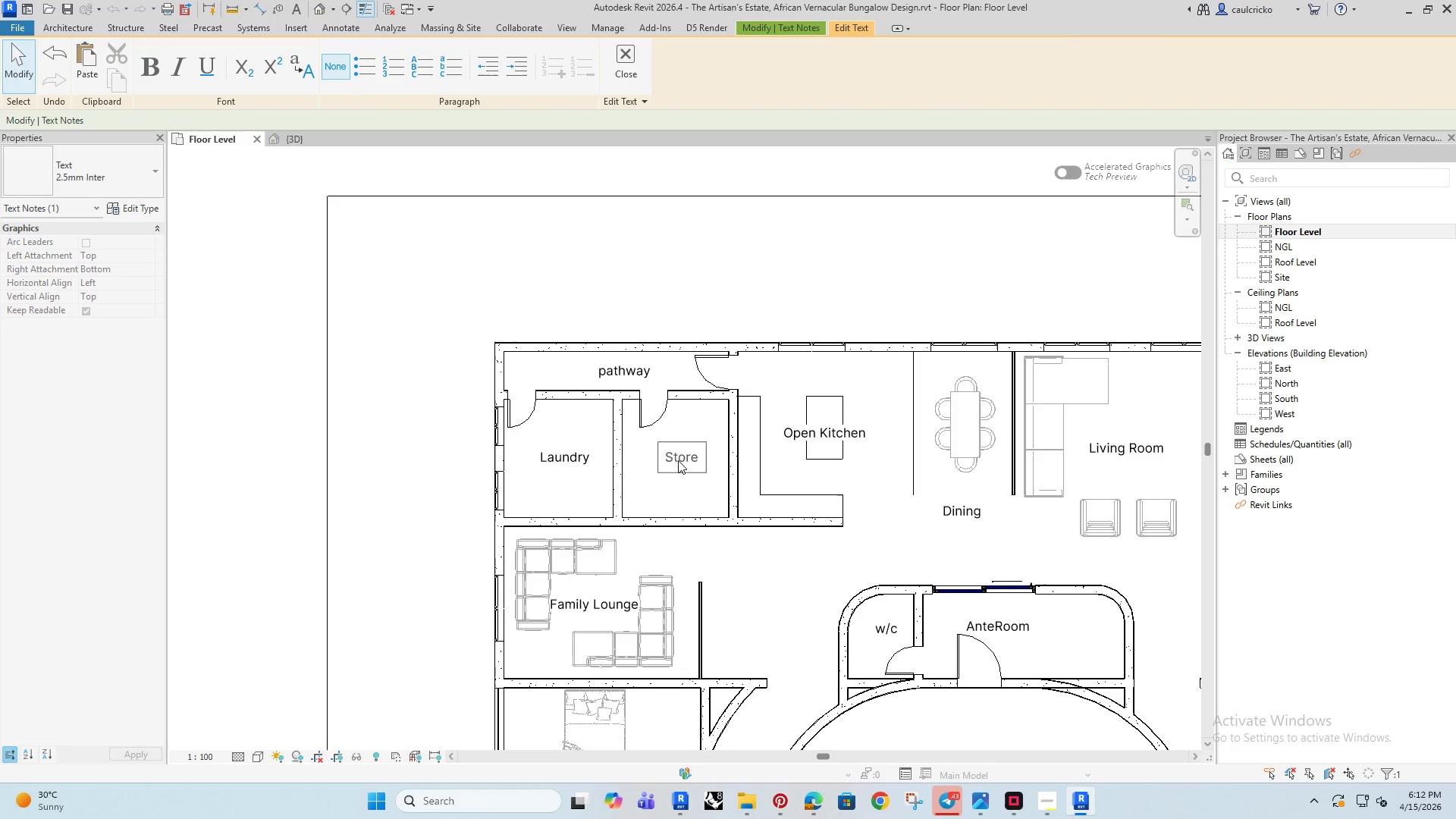 
key(Control+A)
 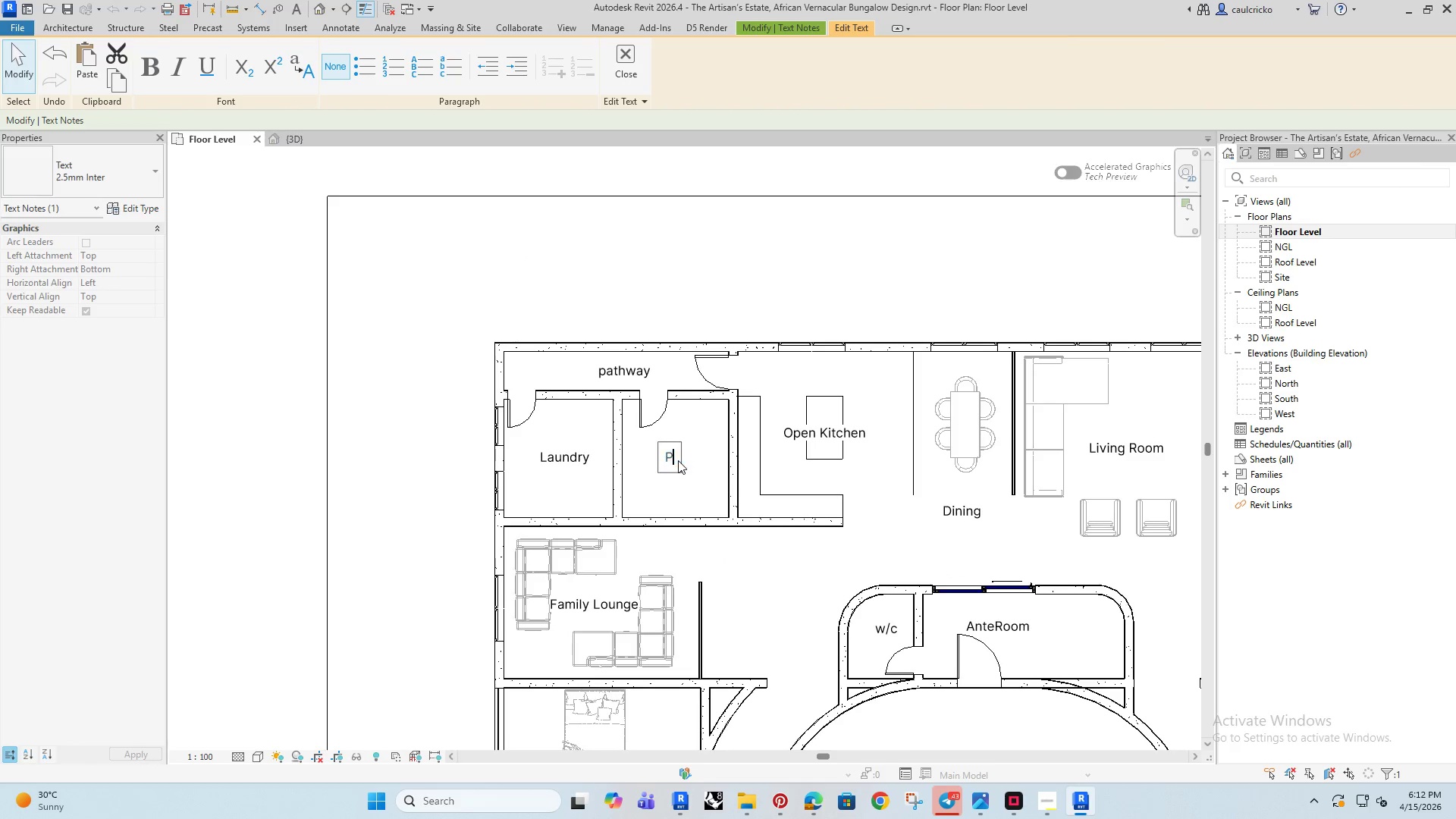 
type(Pantry)
 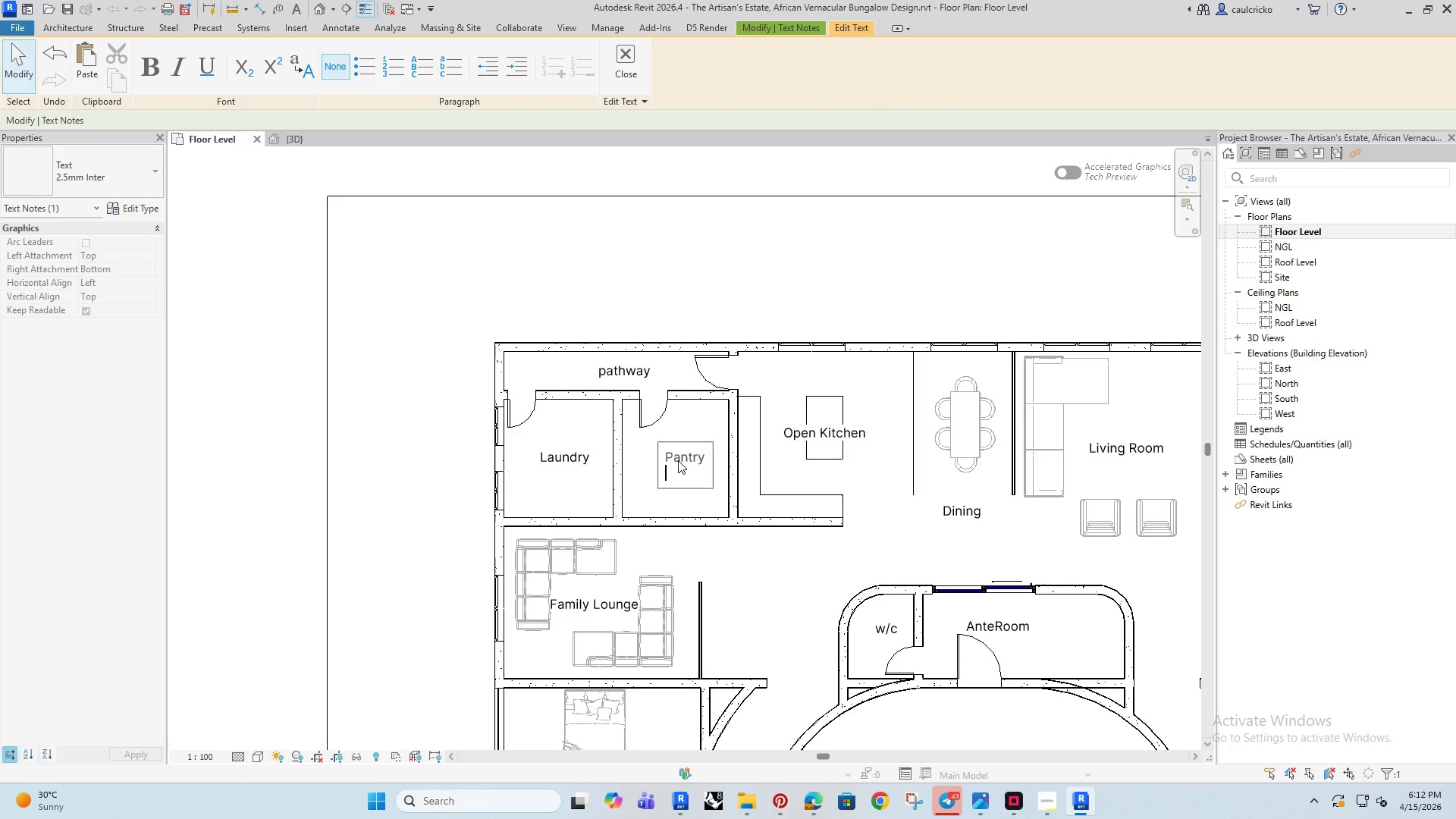 
key(Enter)
 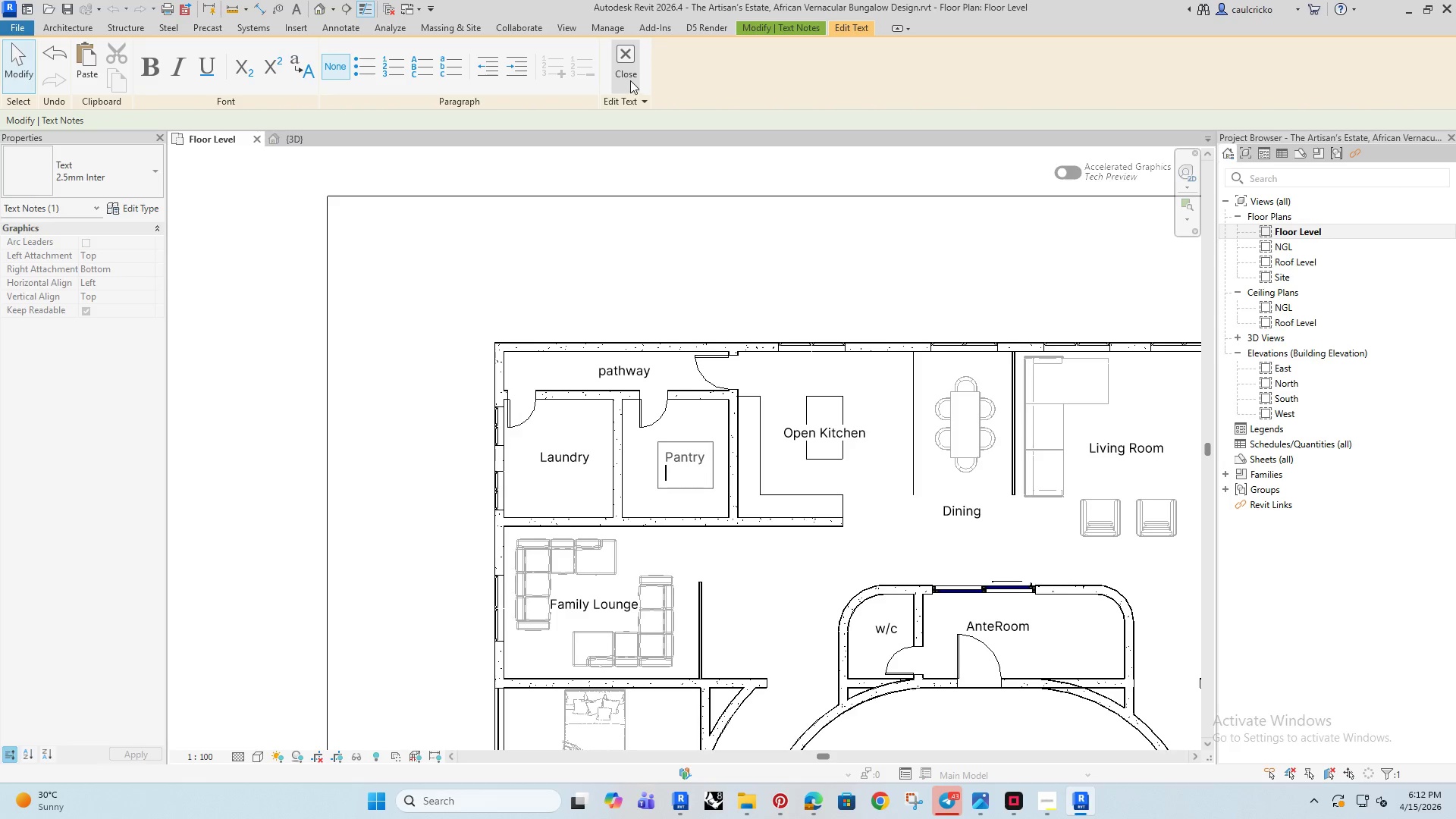 
left_click([626, 67])
 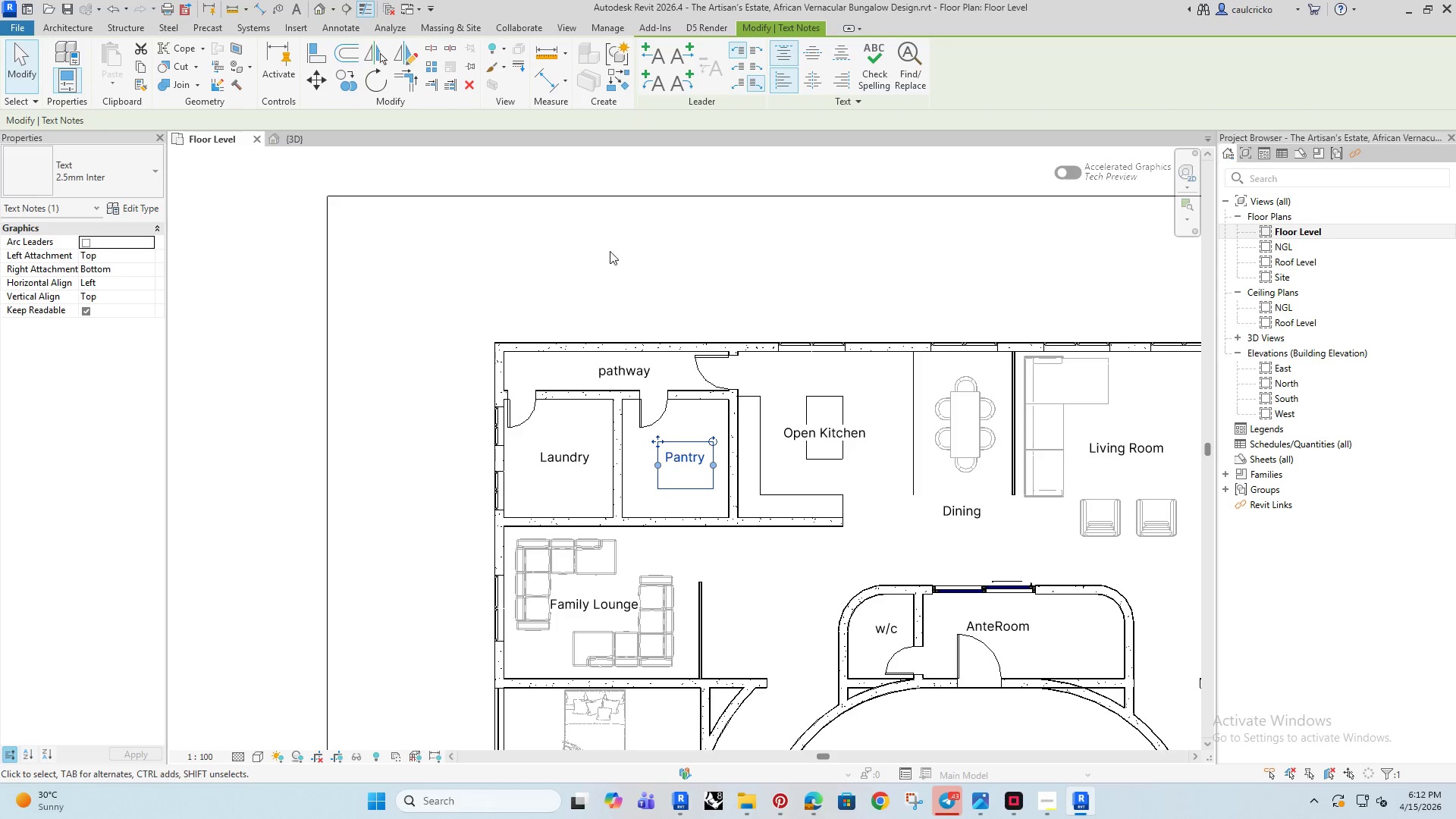 
left_click([620, 234])
 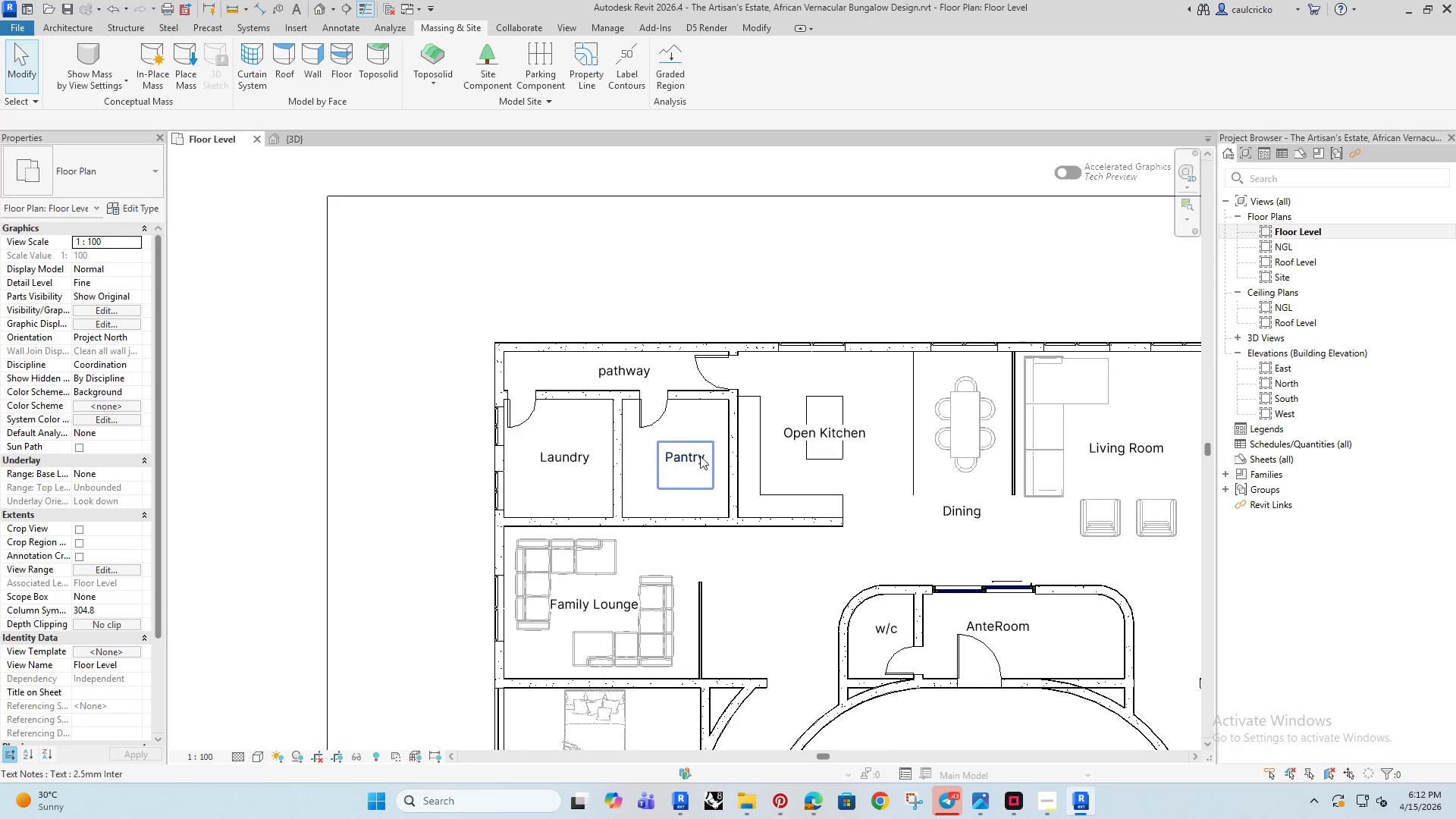 
scroll: coordinate [700, 456], scroll_direction: up, amount: 3.0
 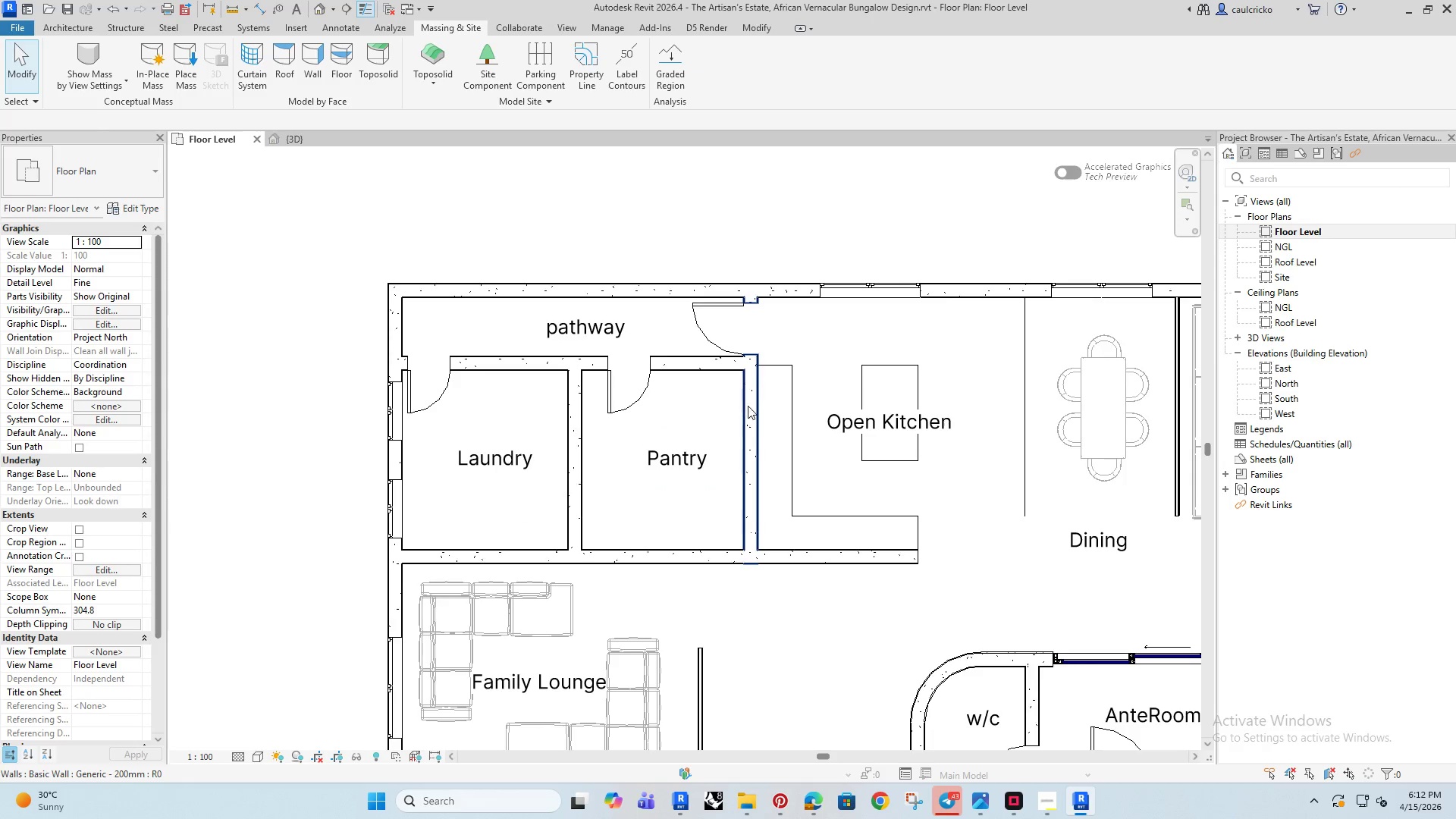 
left_click([748, 406])
 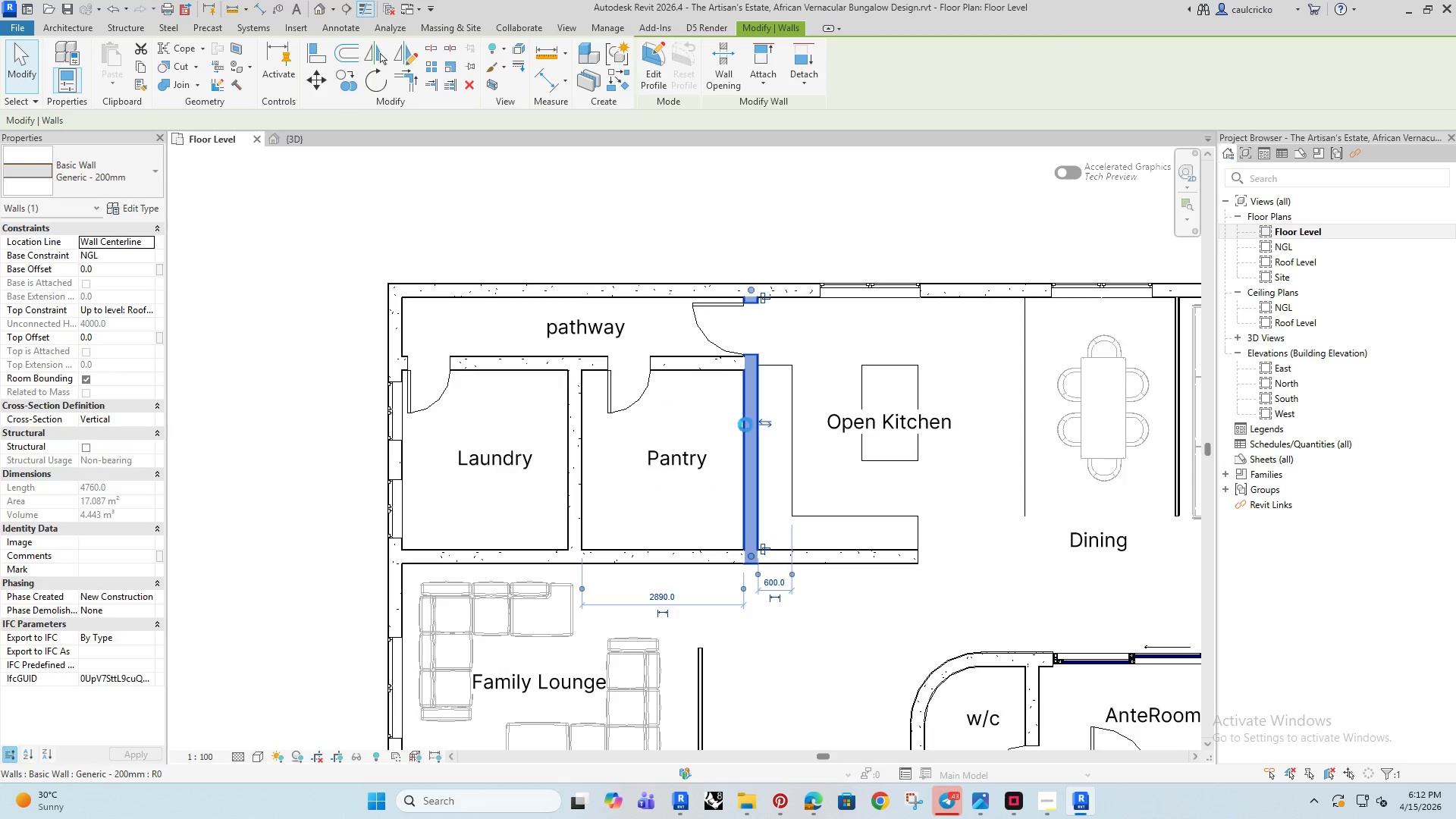 
key(ArrowLeft)
 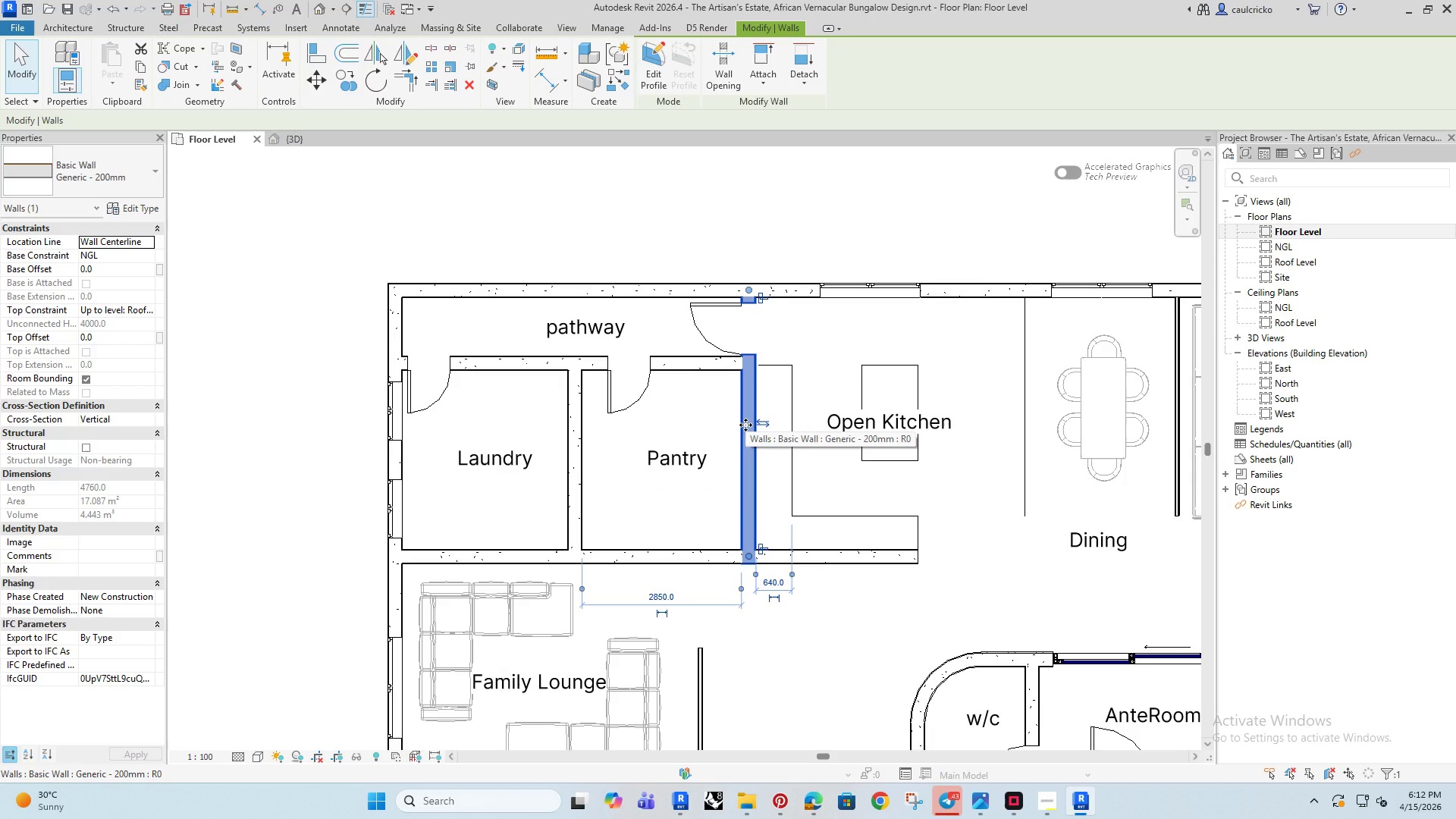 
key(Control+Z)
 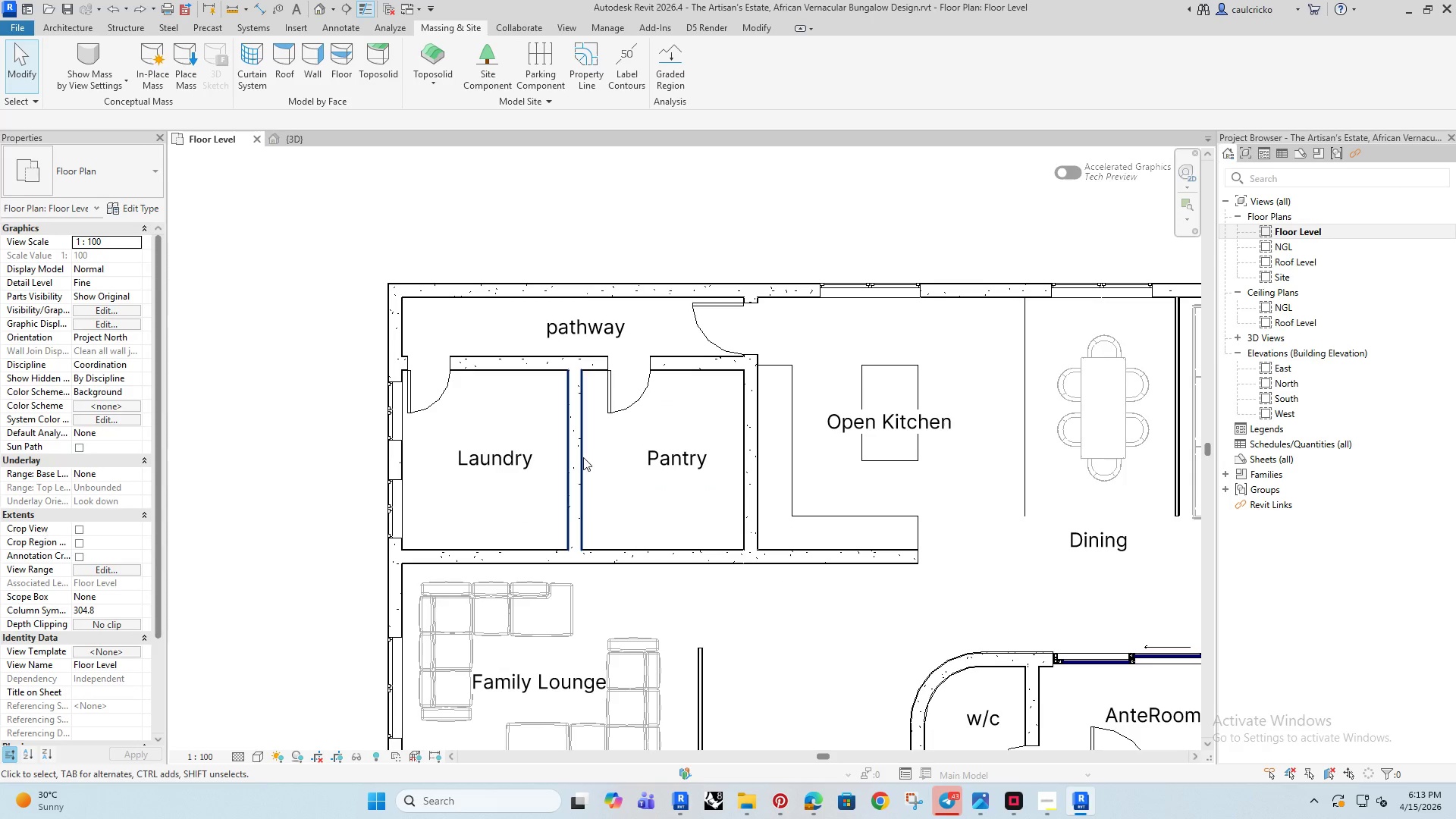 
scroll: coordinate [588, 490], scroll_direction: down, amount: 4.0
 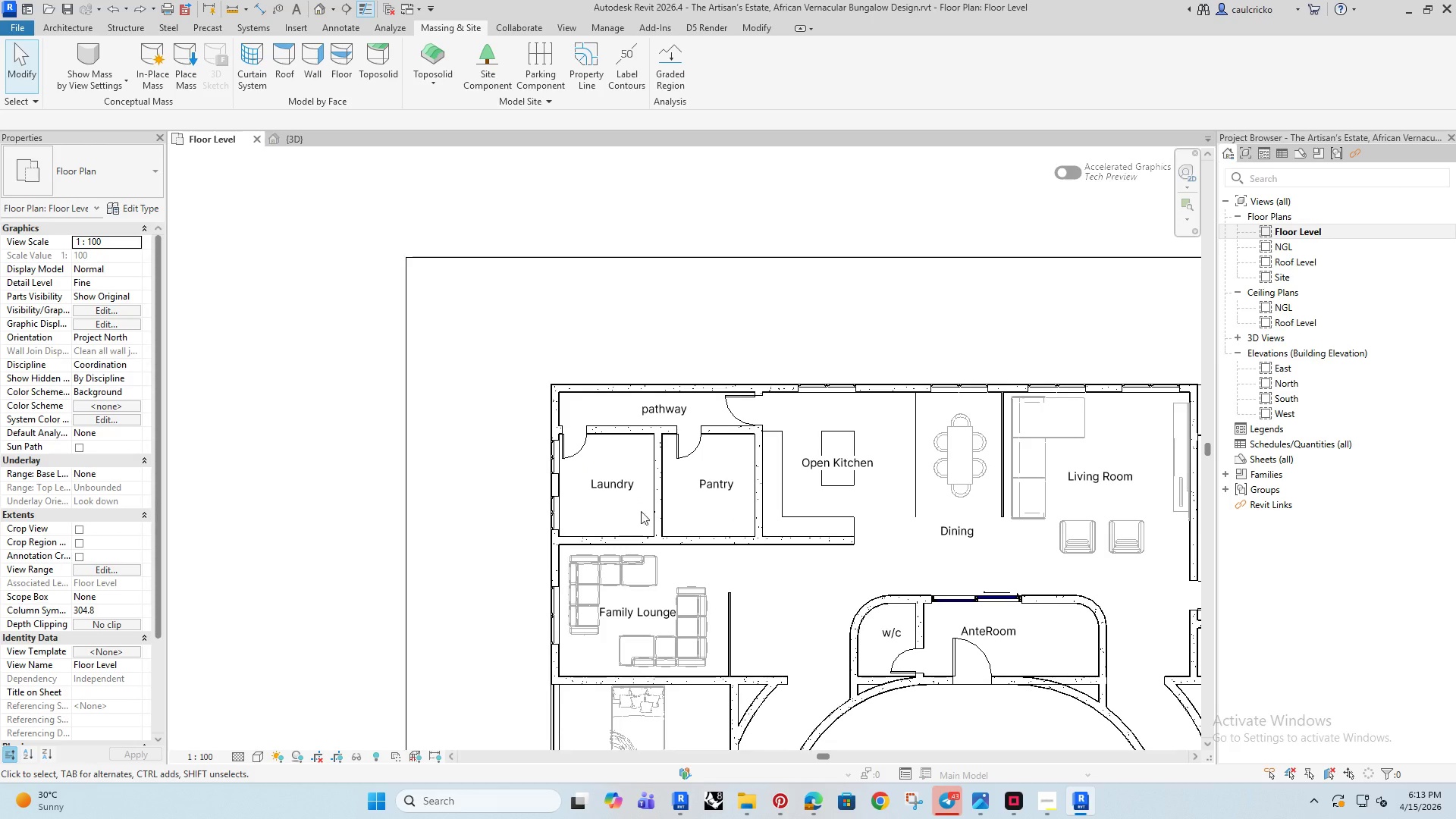 
wait(11.77)
 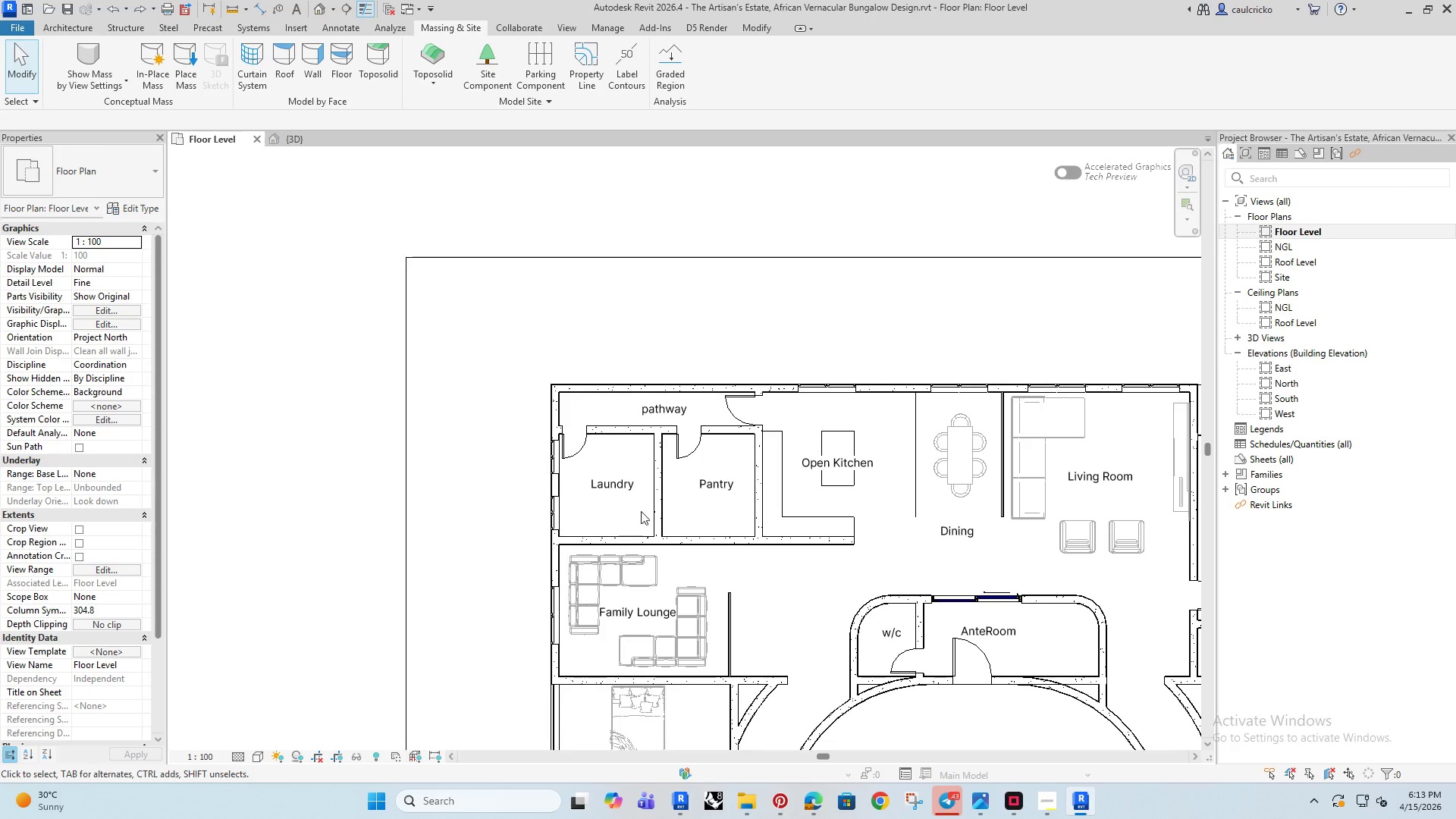 
left_click([912, 448])
 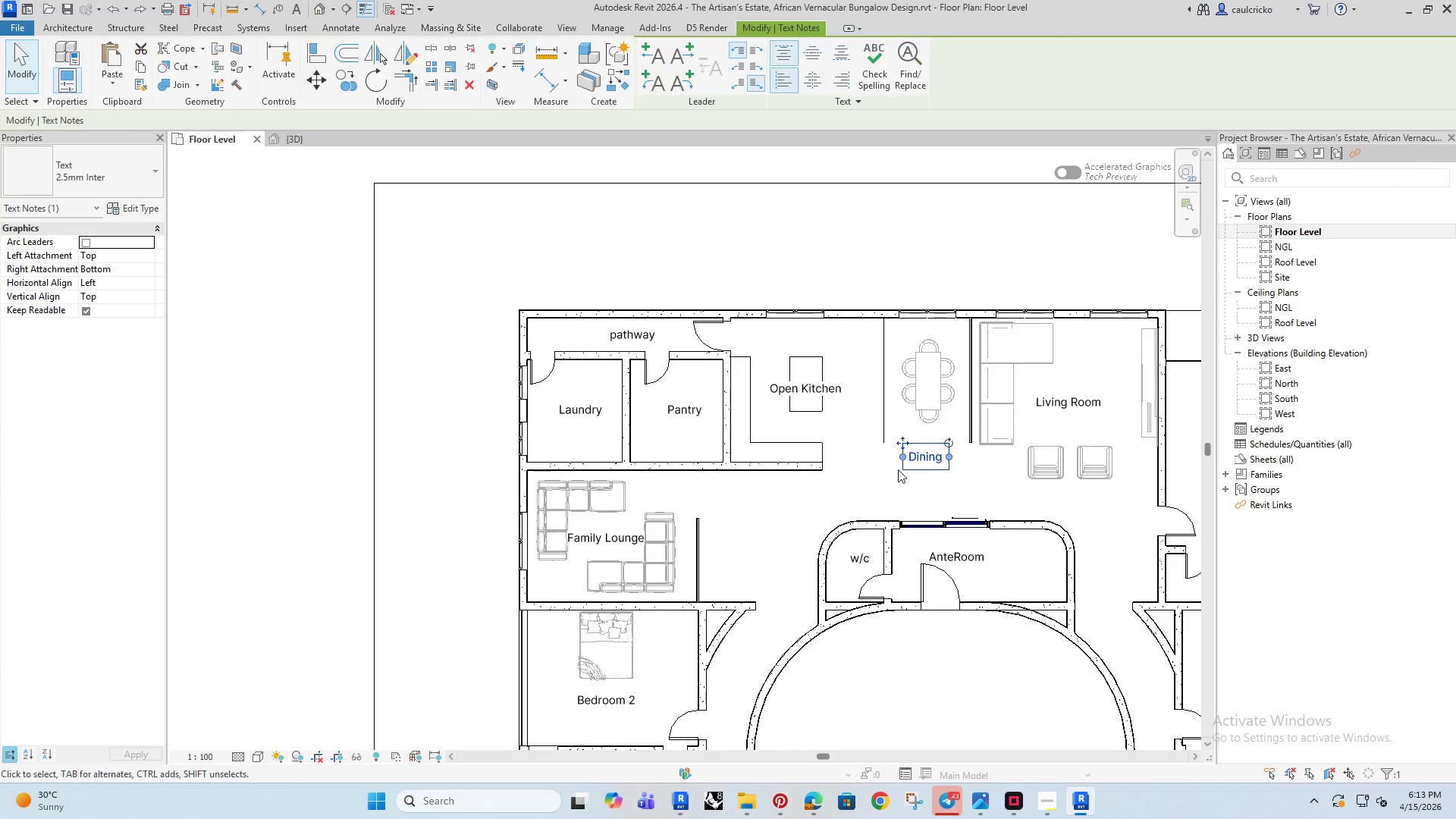 
scroll: coordinate [898, 469], scroll_direction: up, amount: 4.0
 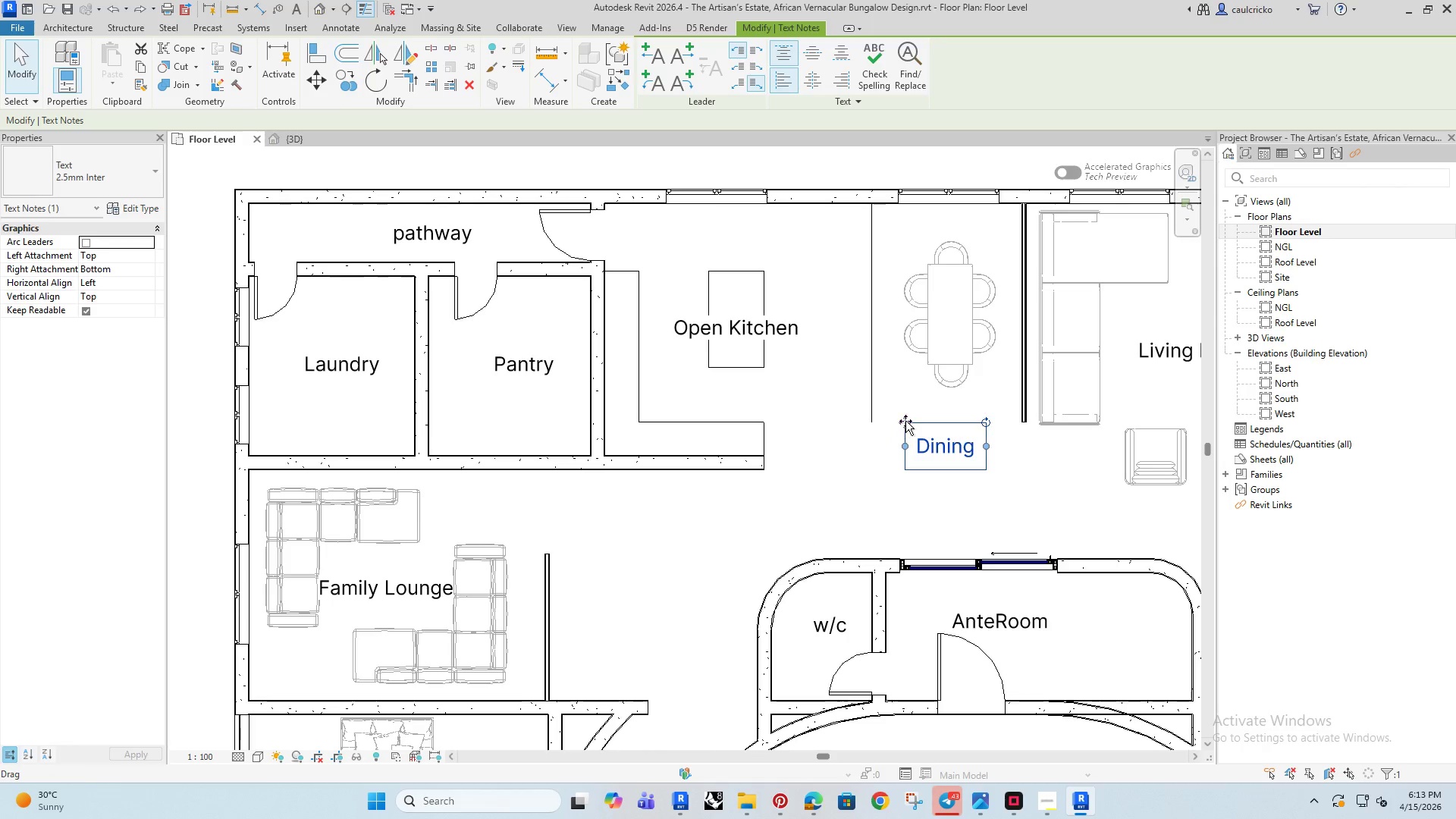 
left_click_drag(start_coordinate=[904, 425], to_coordinate=[913, 287])
 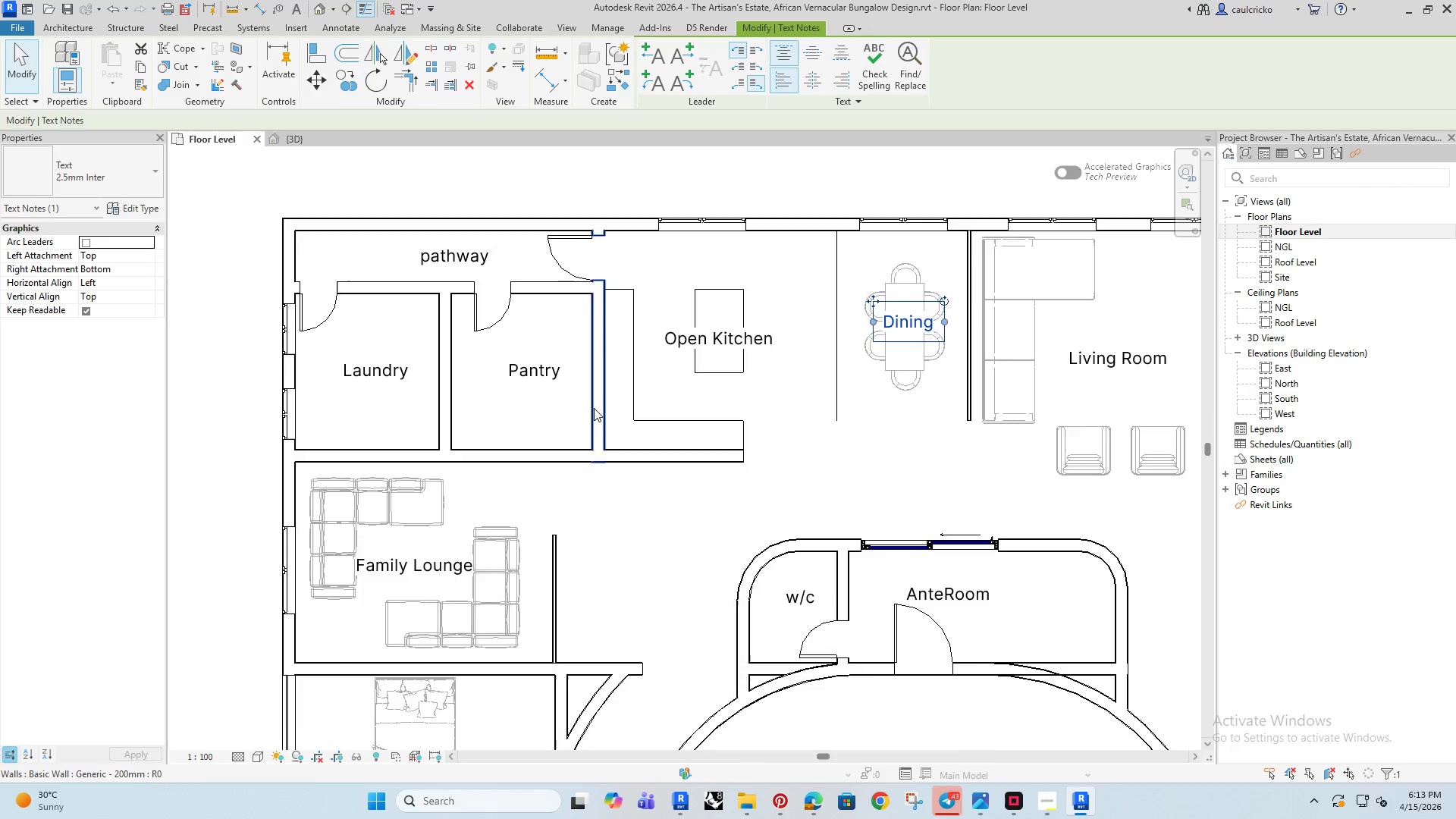 
scroll: coordinate [594, 408], scroll_direction: down, amount: 6.0
 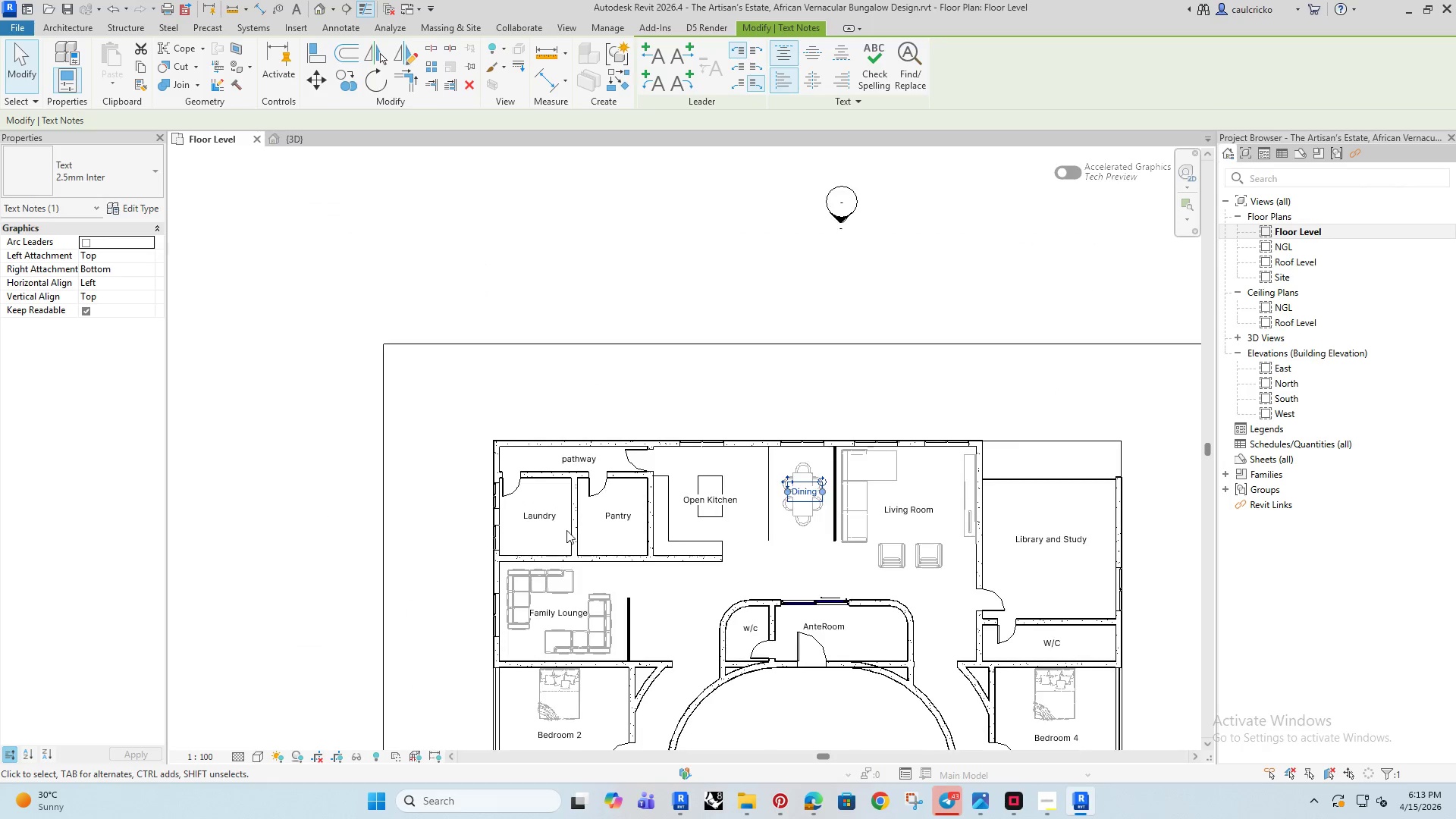 
scroll: coordinate [564, 497], scroll_direction: up, amount: 4.0
 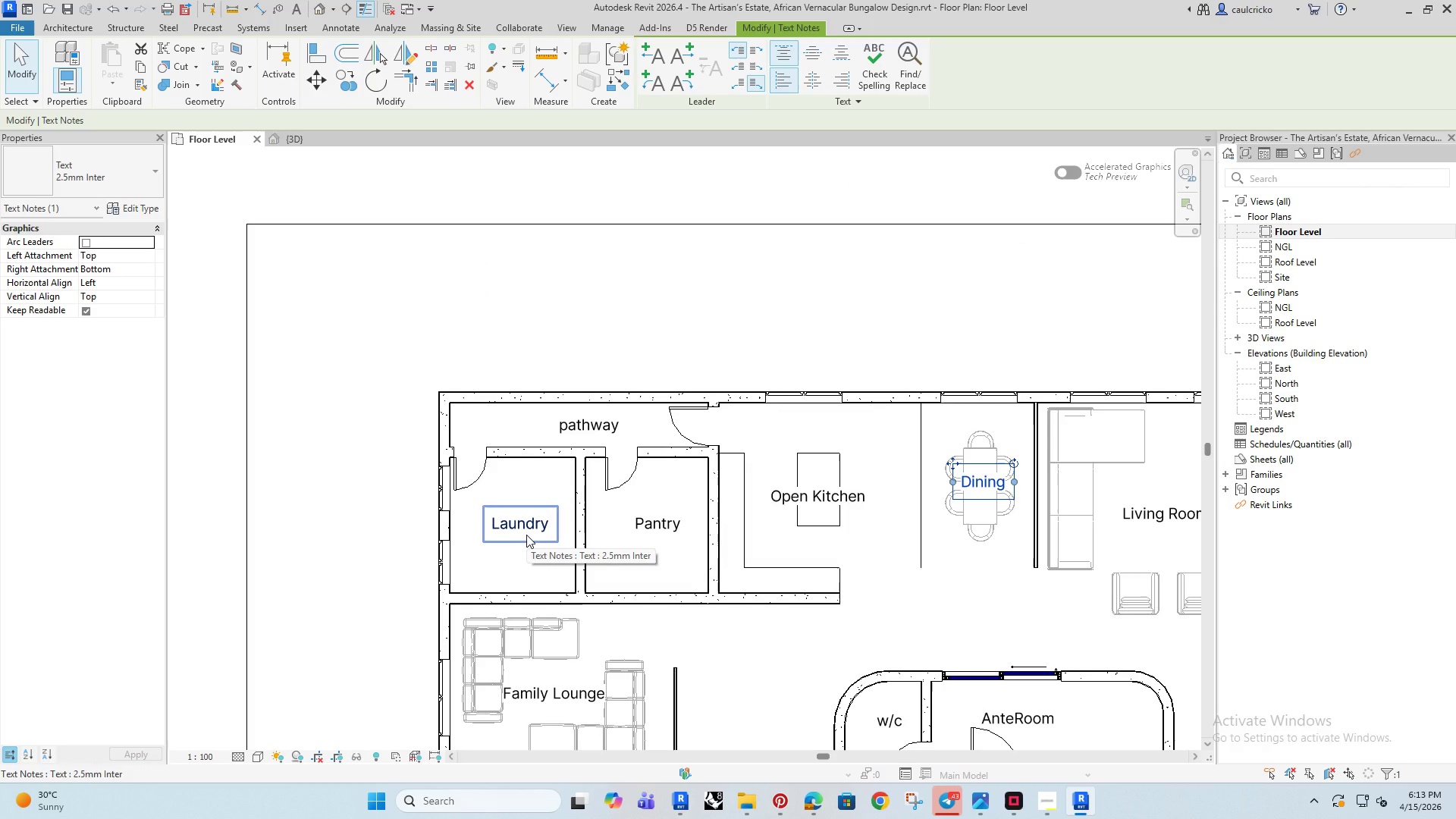 
wait(10.6)
 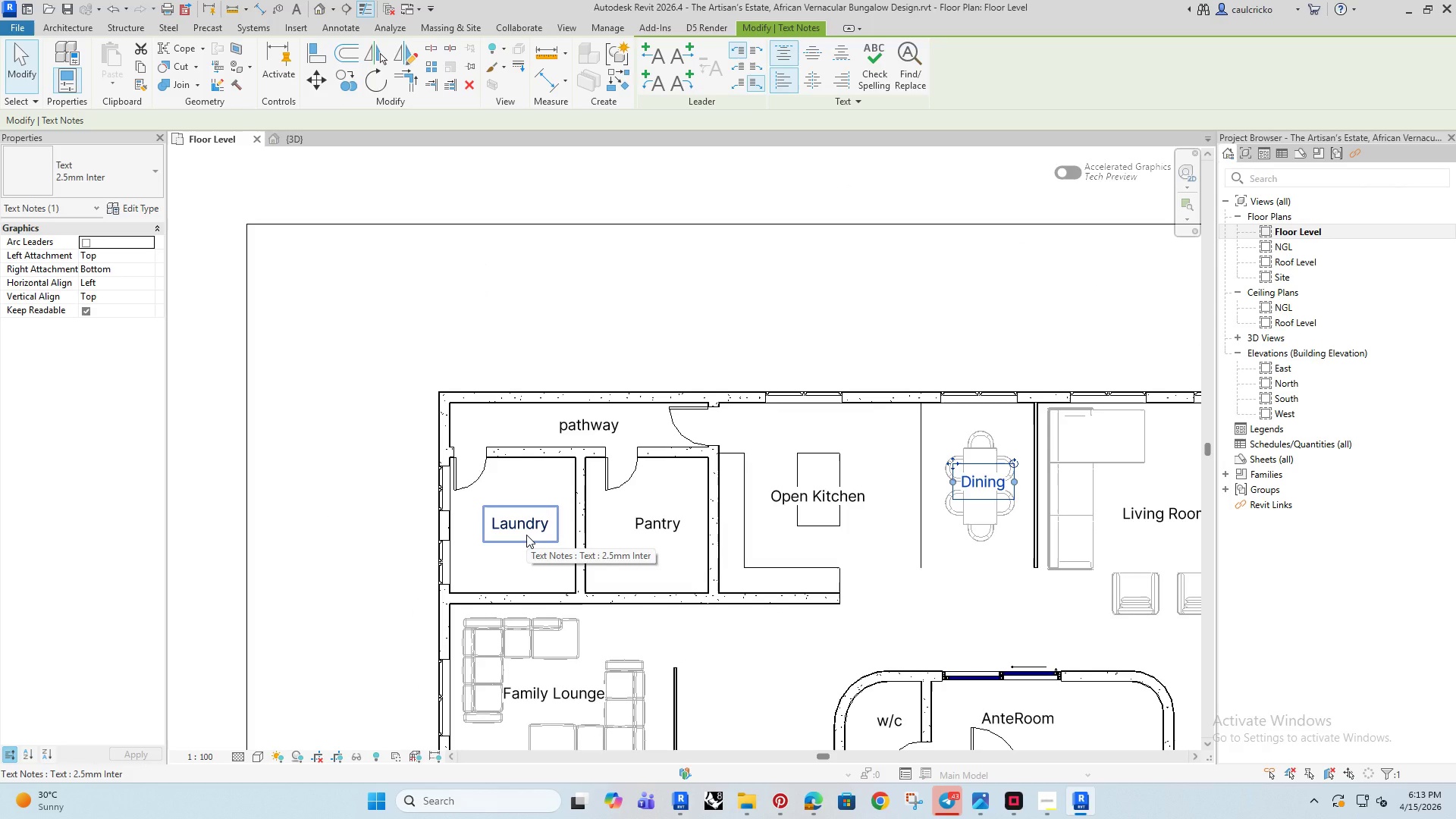 
left_click([648, 532])
 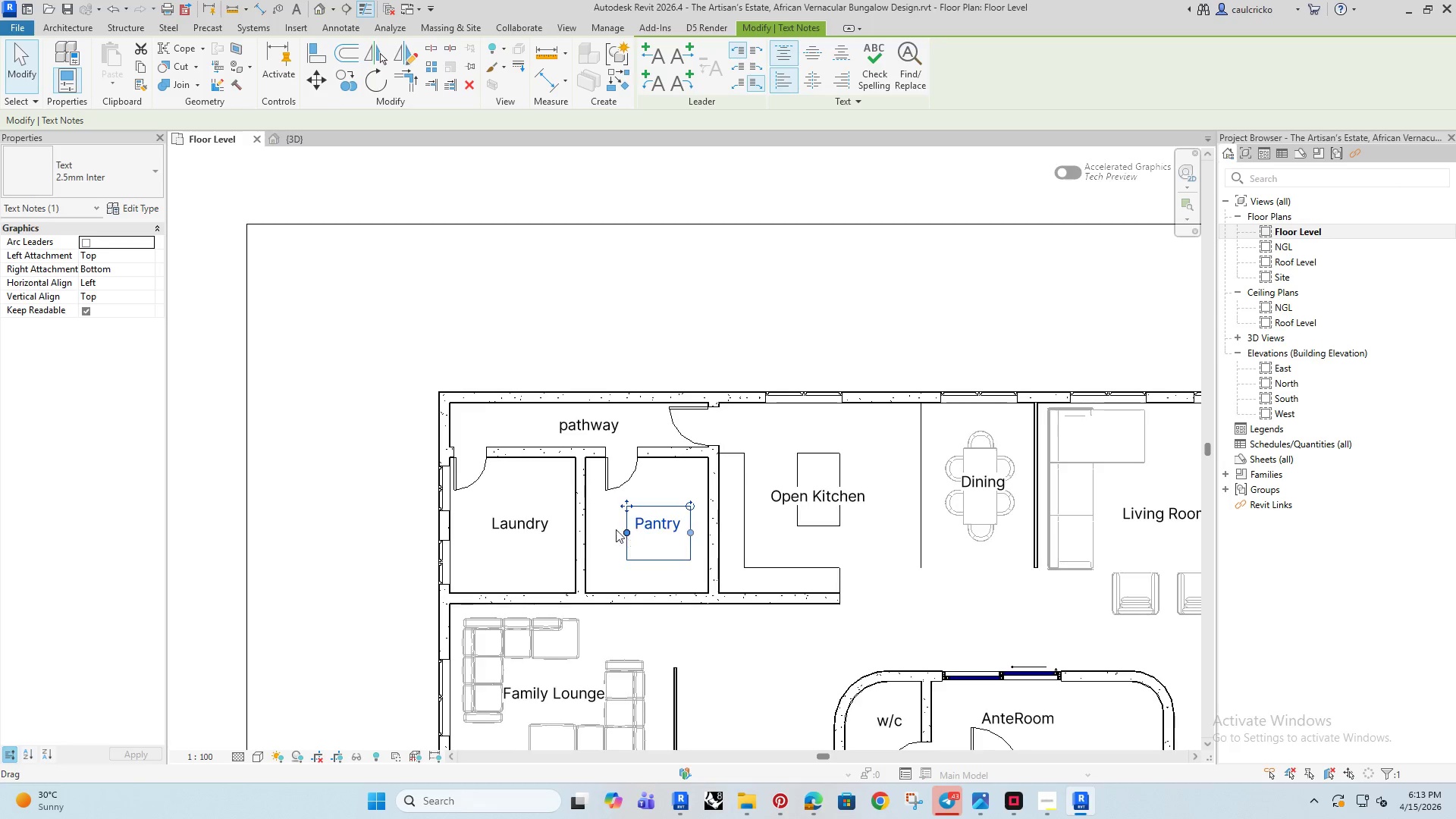 
scroll: coordinate [616, 529], scroll_direction: up, amount: 4.0
 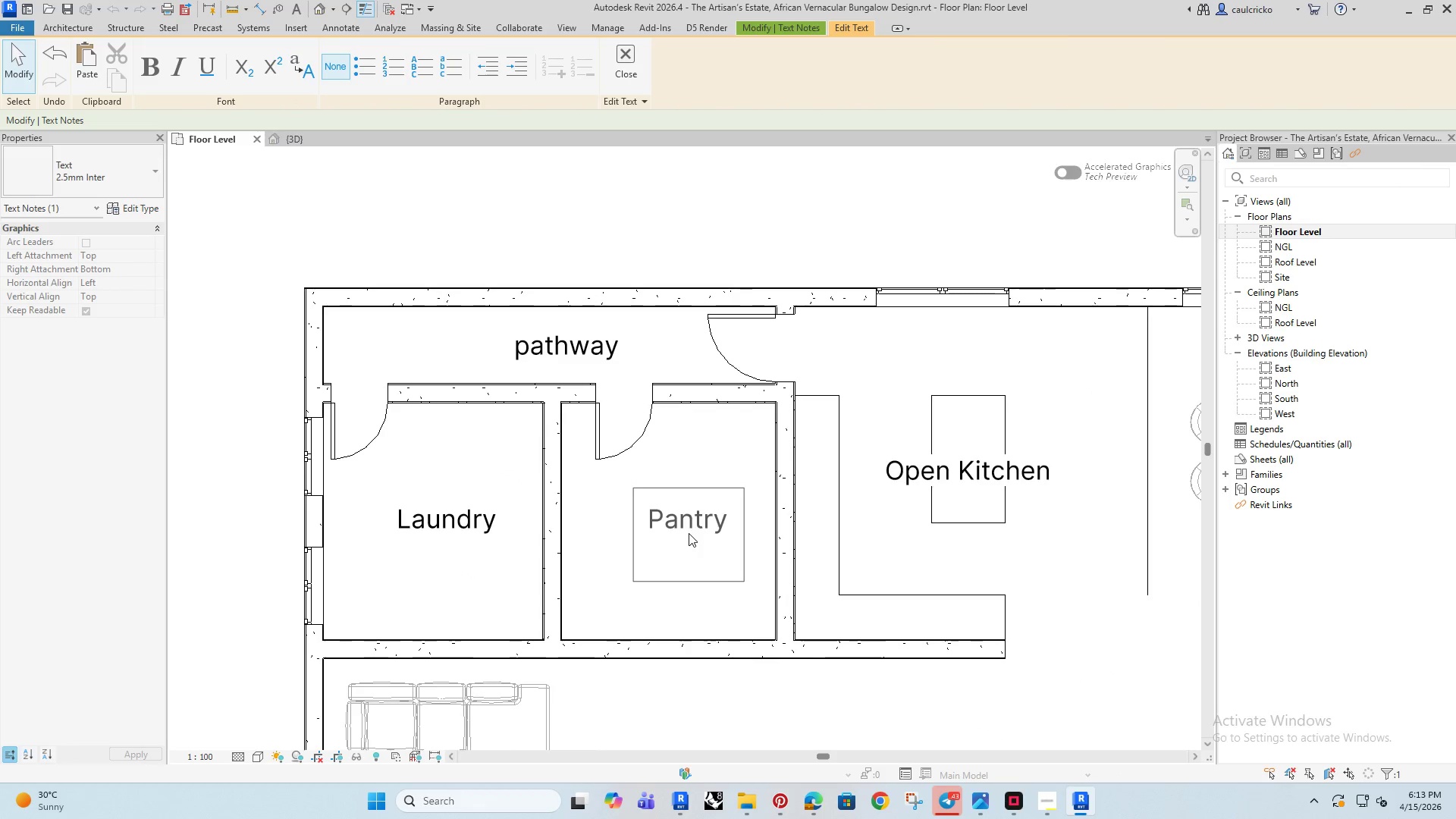 
left_click([697, 526])
 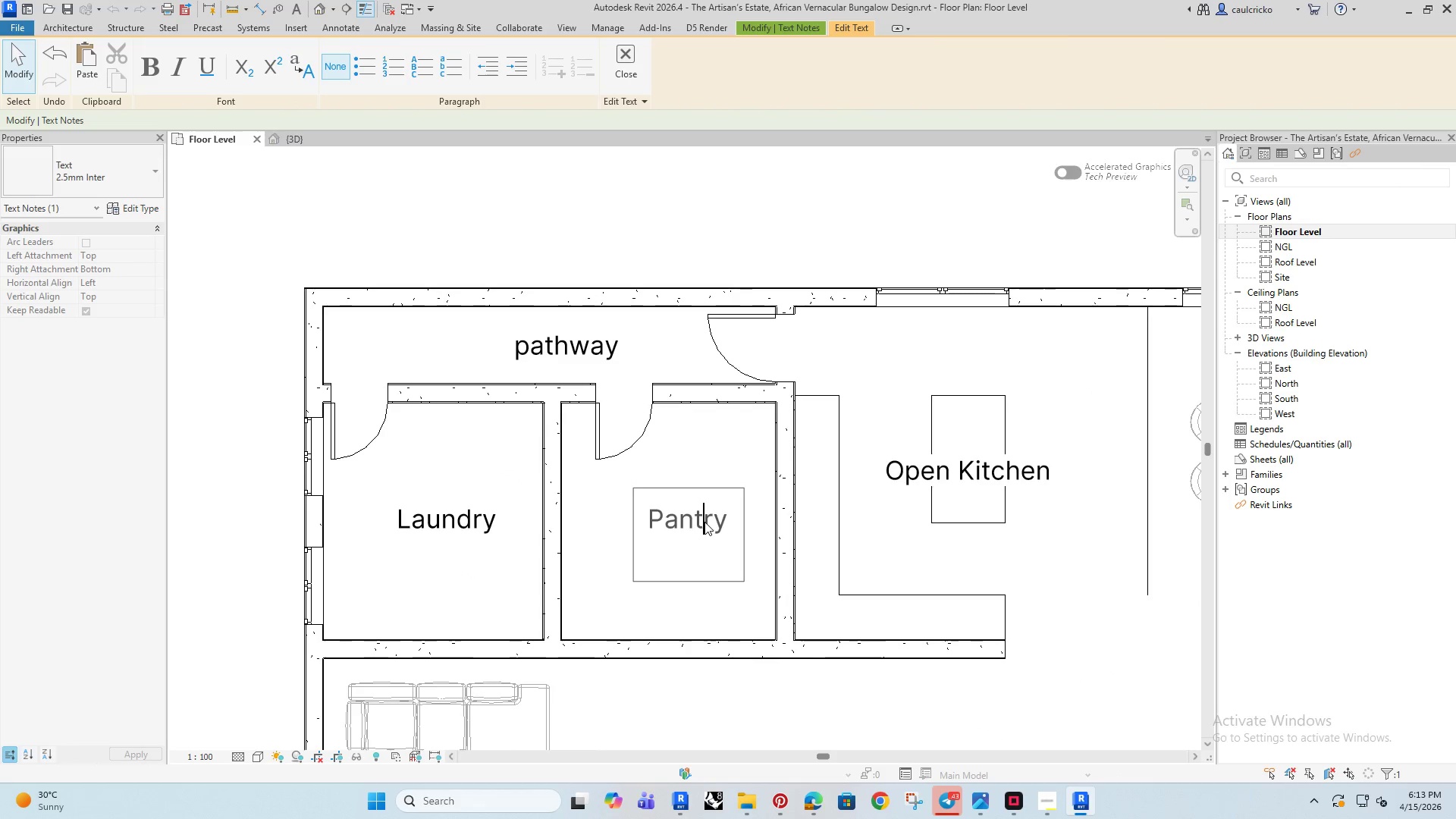 
double_click([704, 522])
 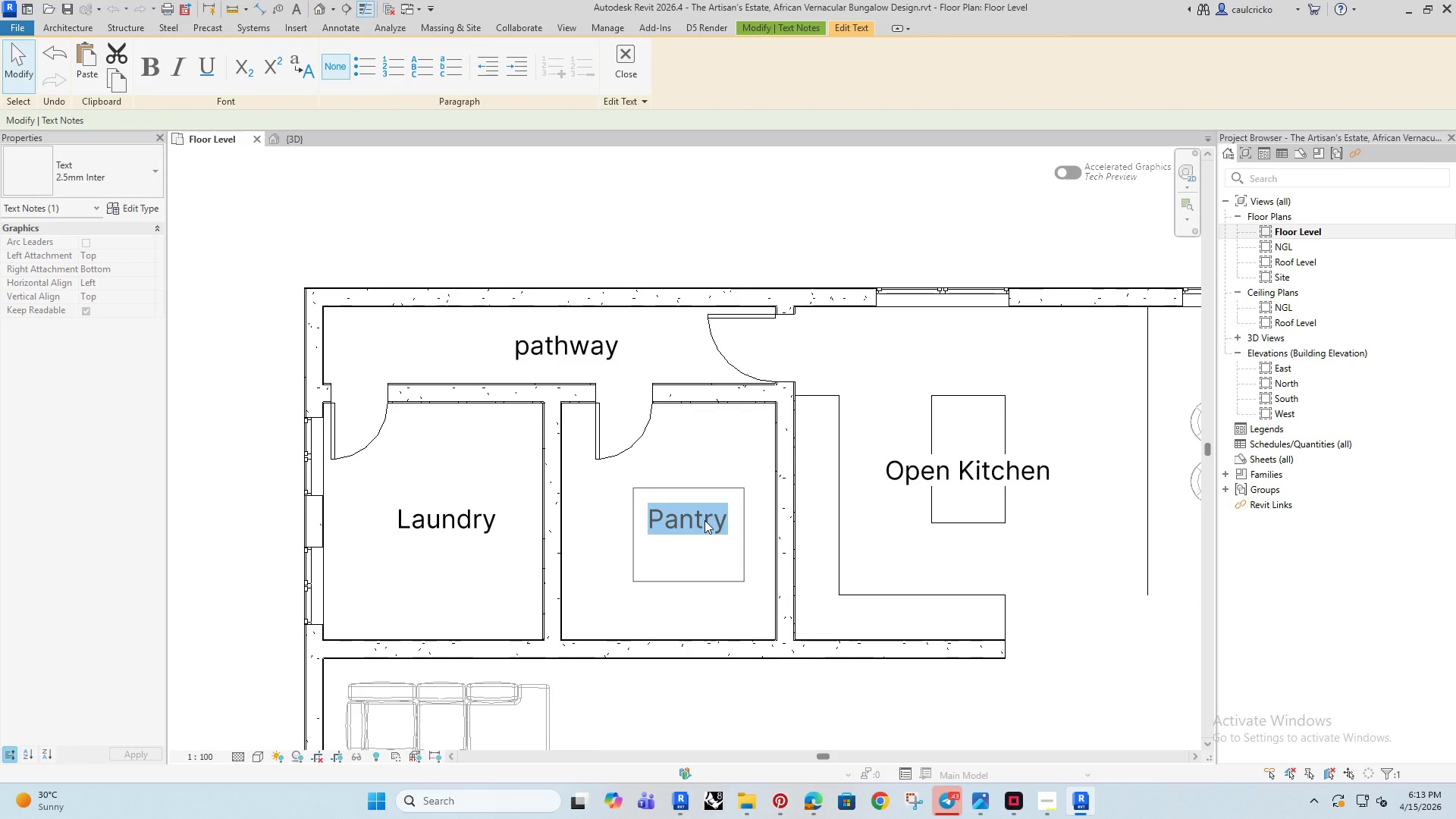 
type(Wet Kitchen)
 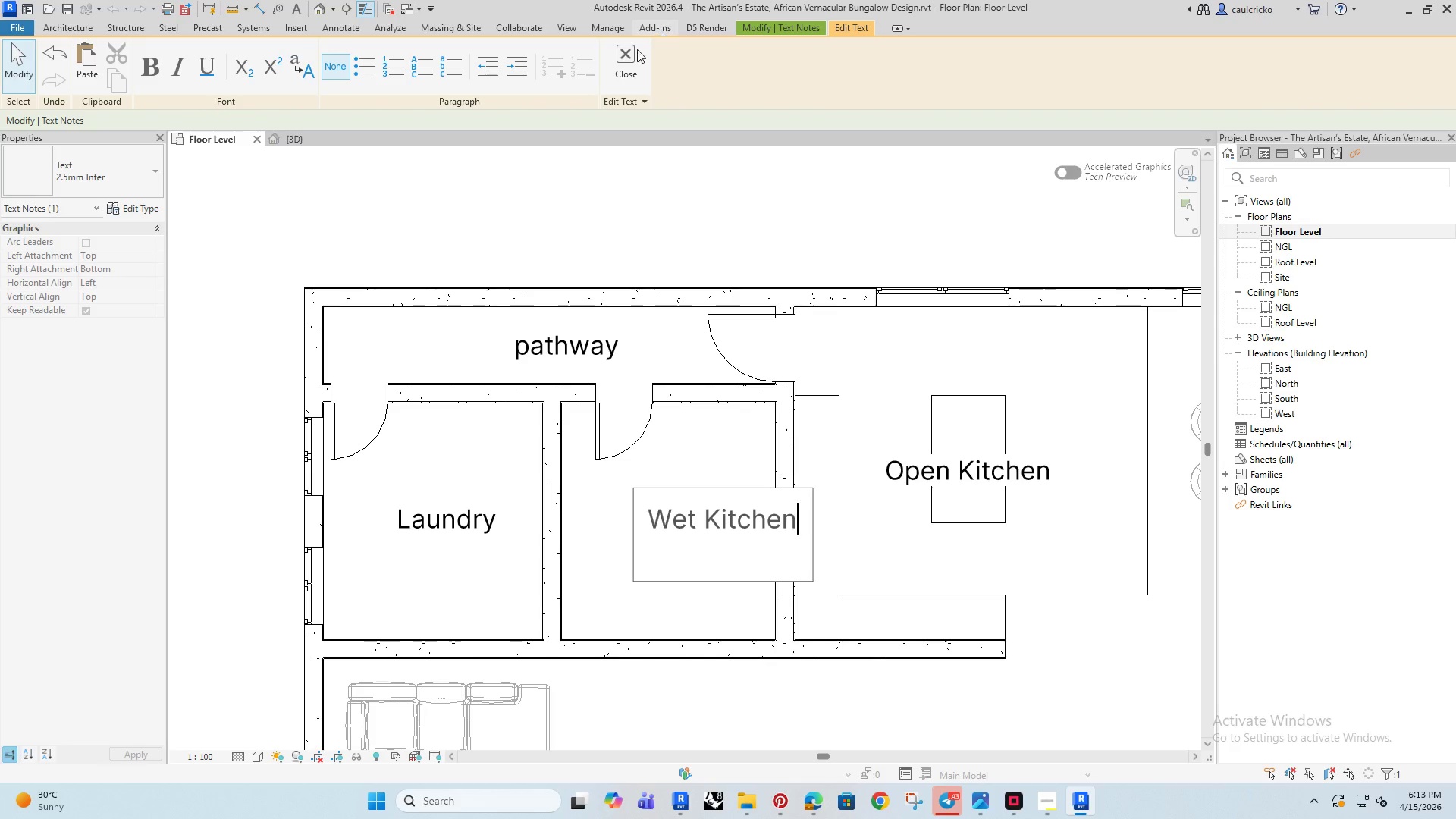 
left_click([631, 55])
 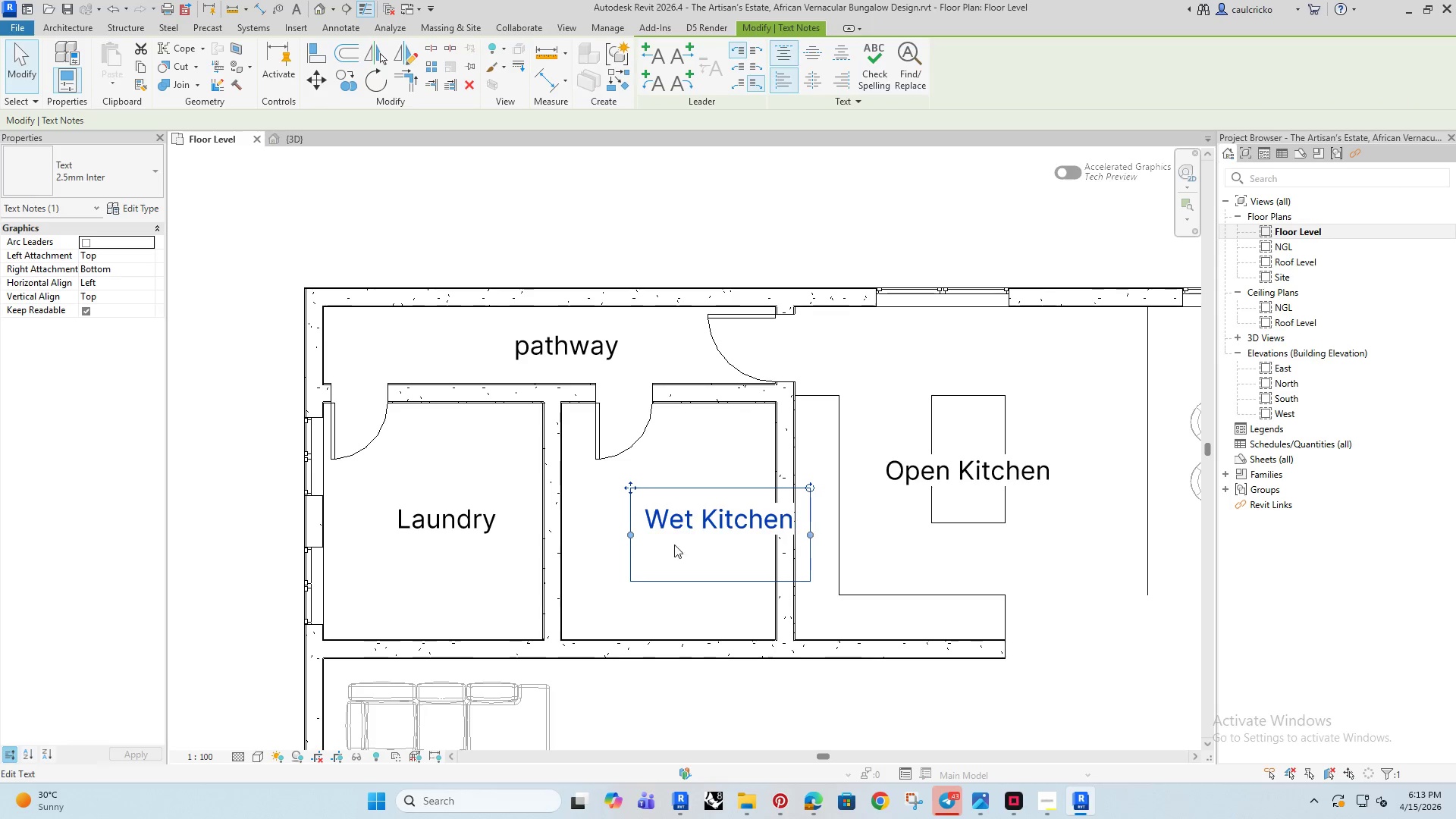 
key(ArrowLeft)
 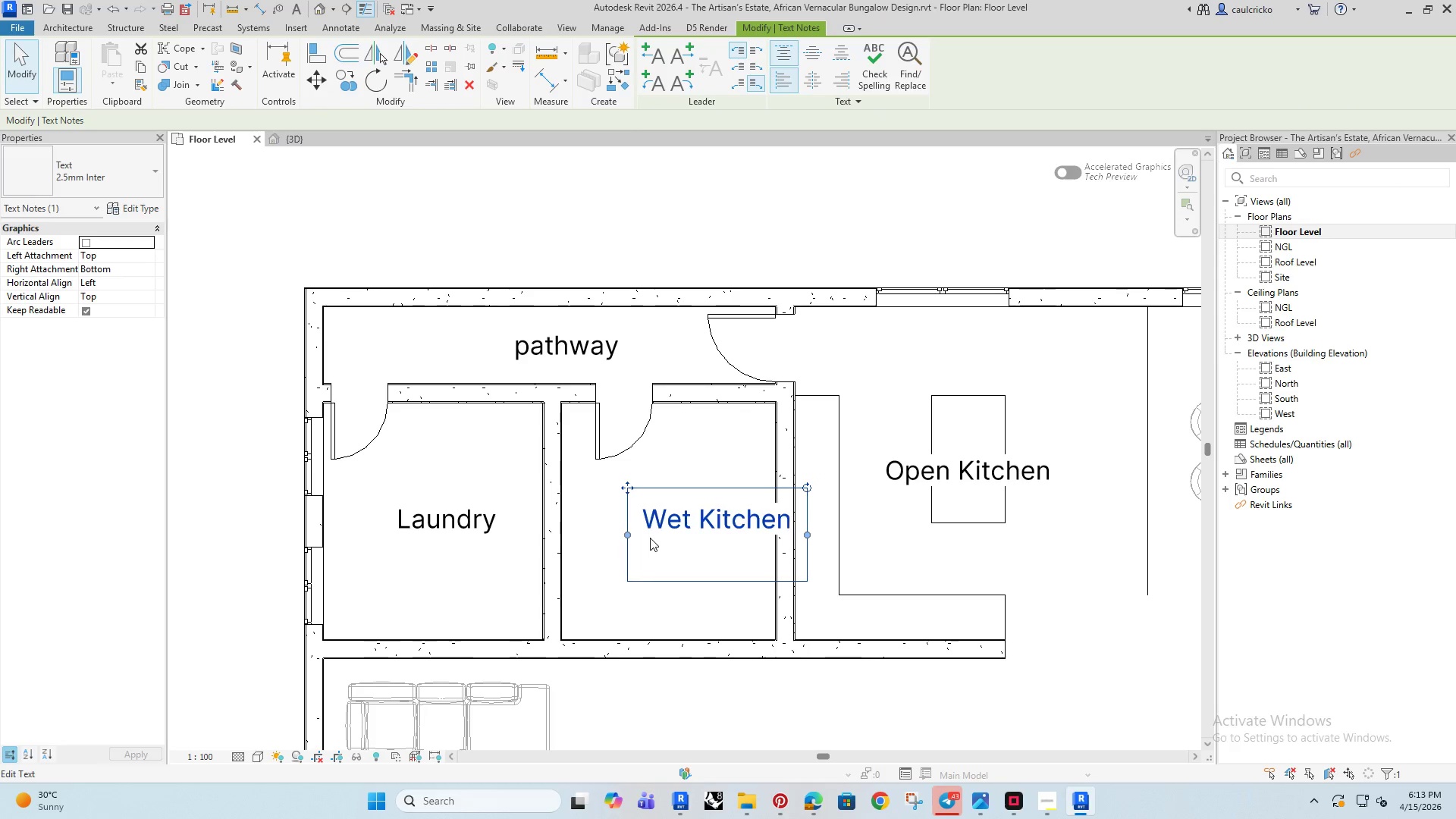 
hold_key(key=ArrowLeft, duration=0.78)
 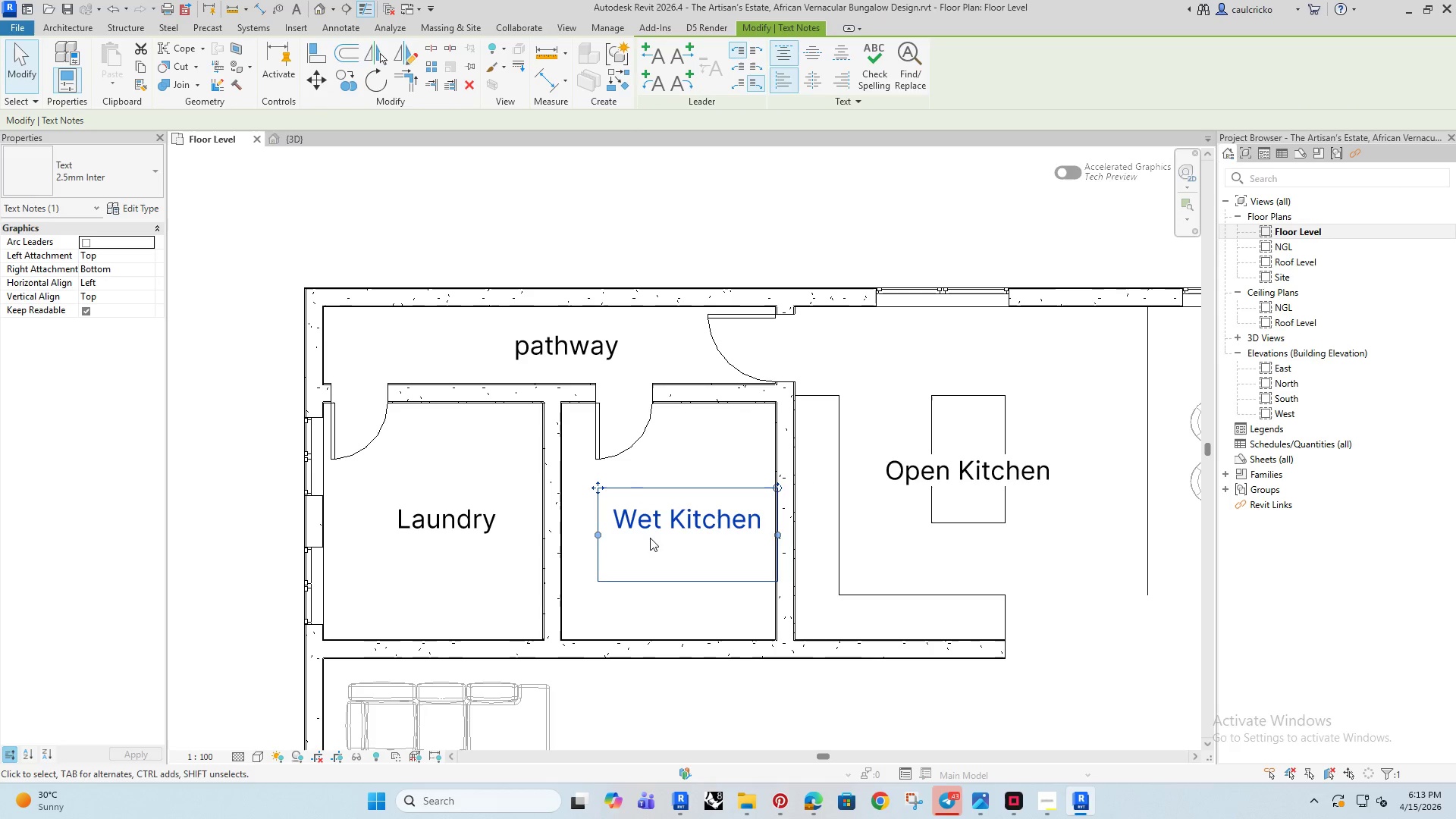 
key(ArrowLeft)
 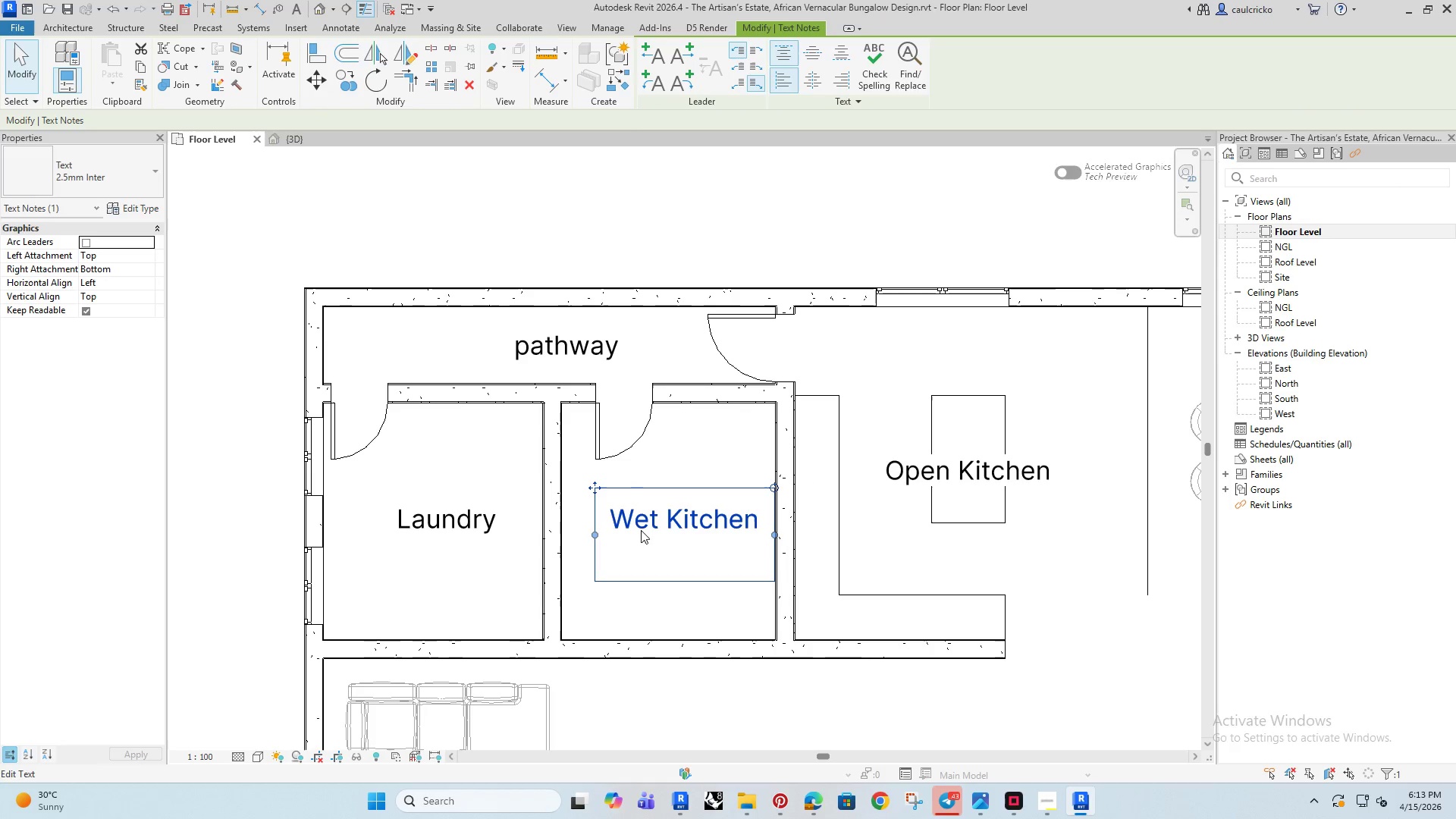 
key(ArrowLeft)
 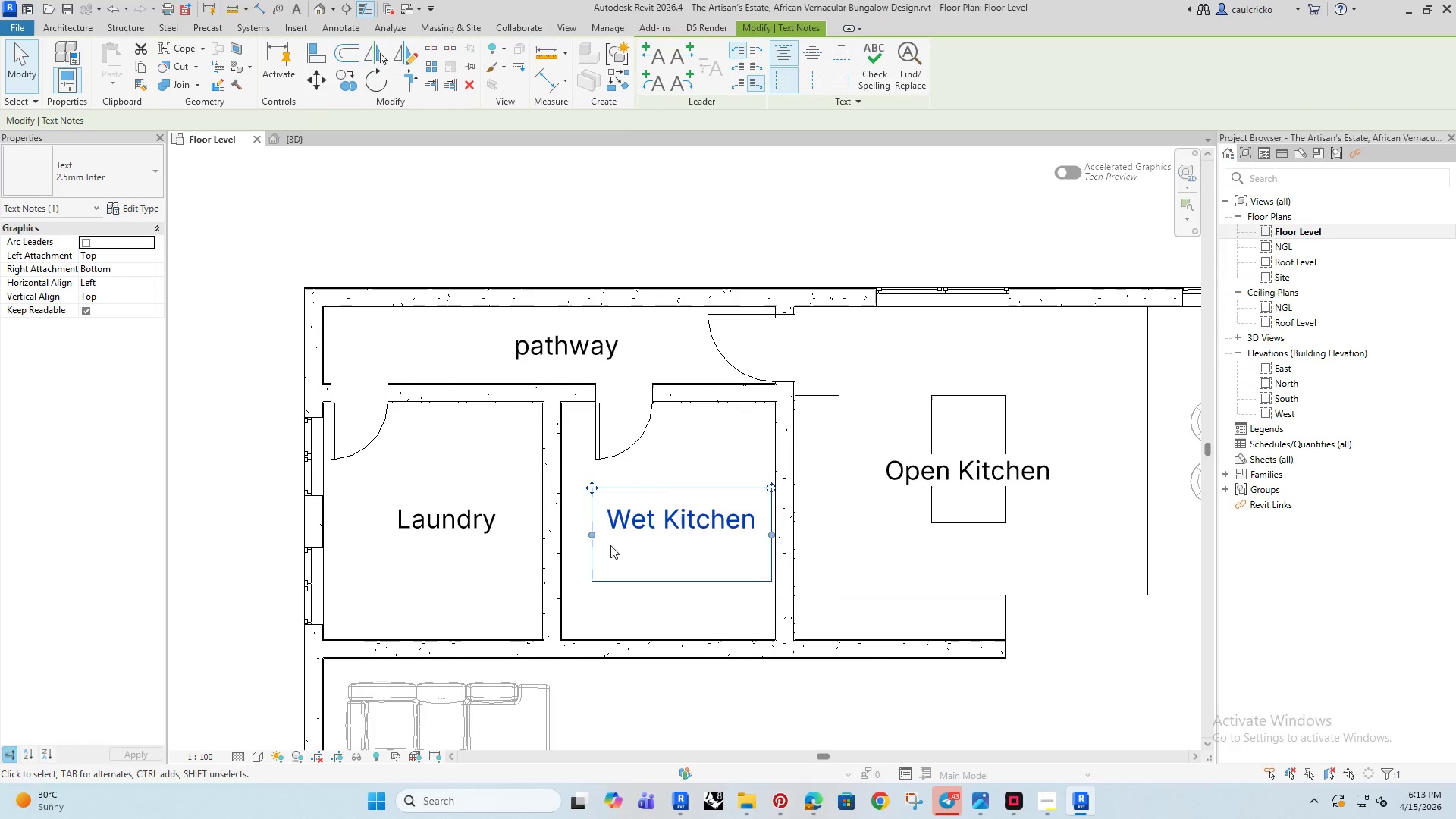 
key(ArrowLeft)
 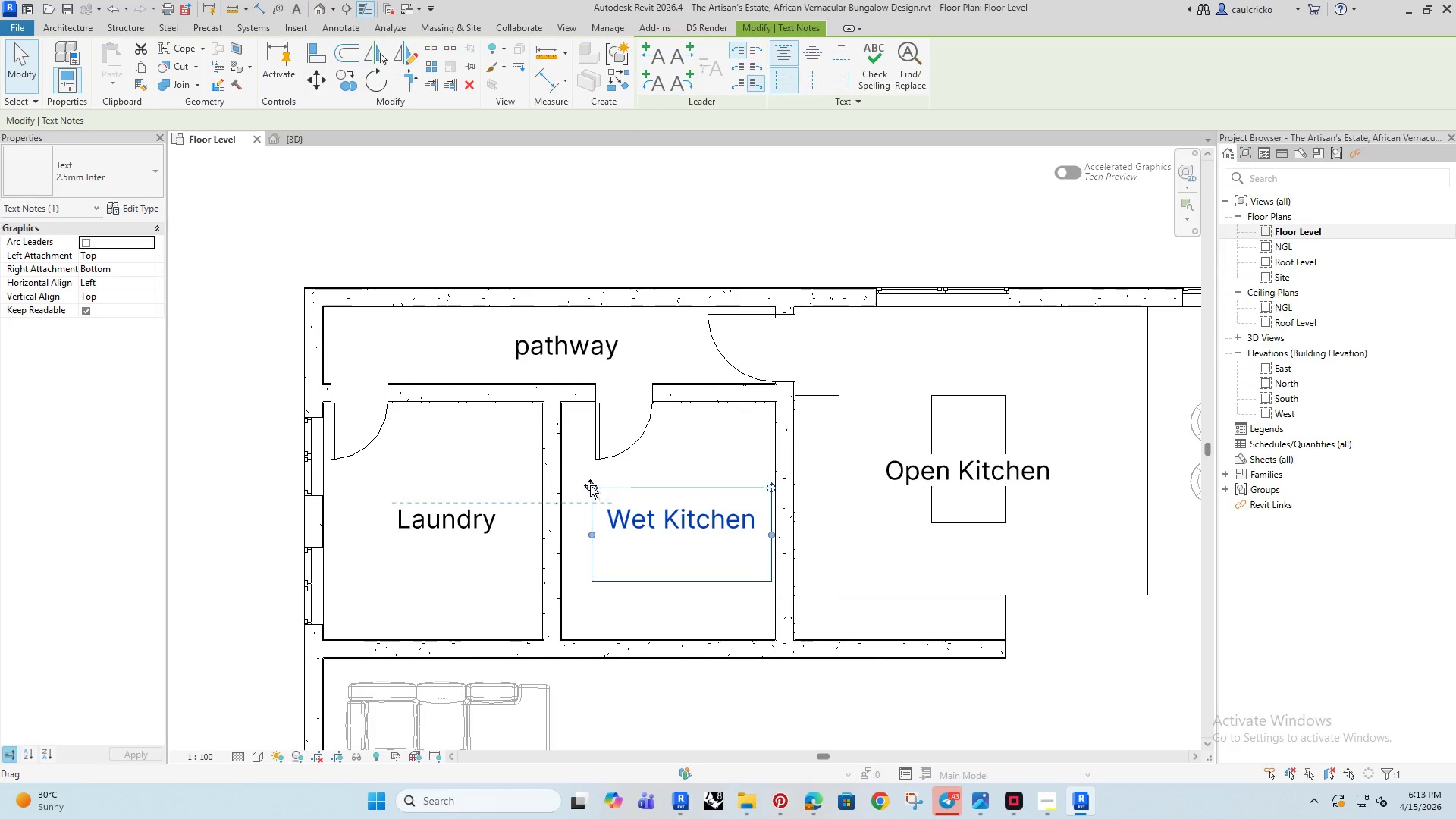 
left_click([590, 485])
 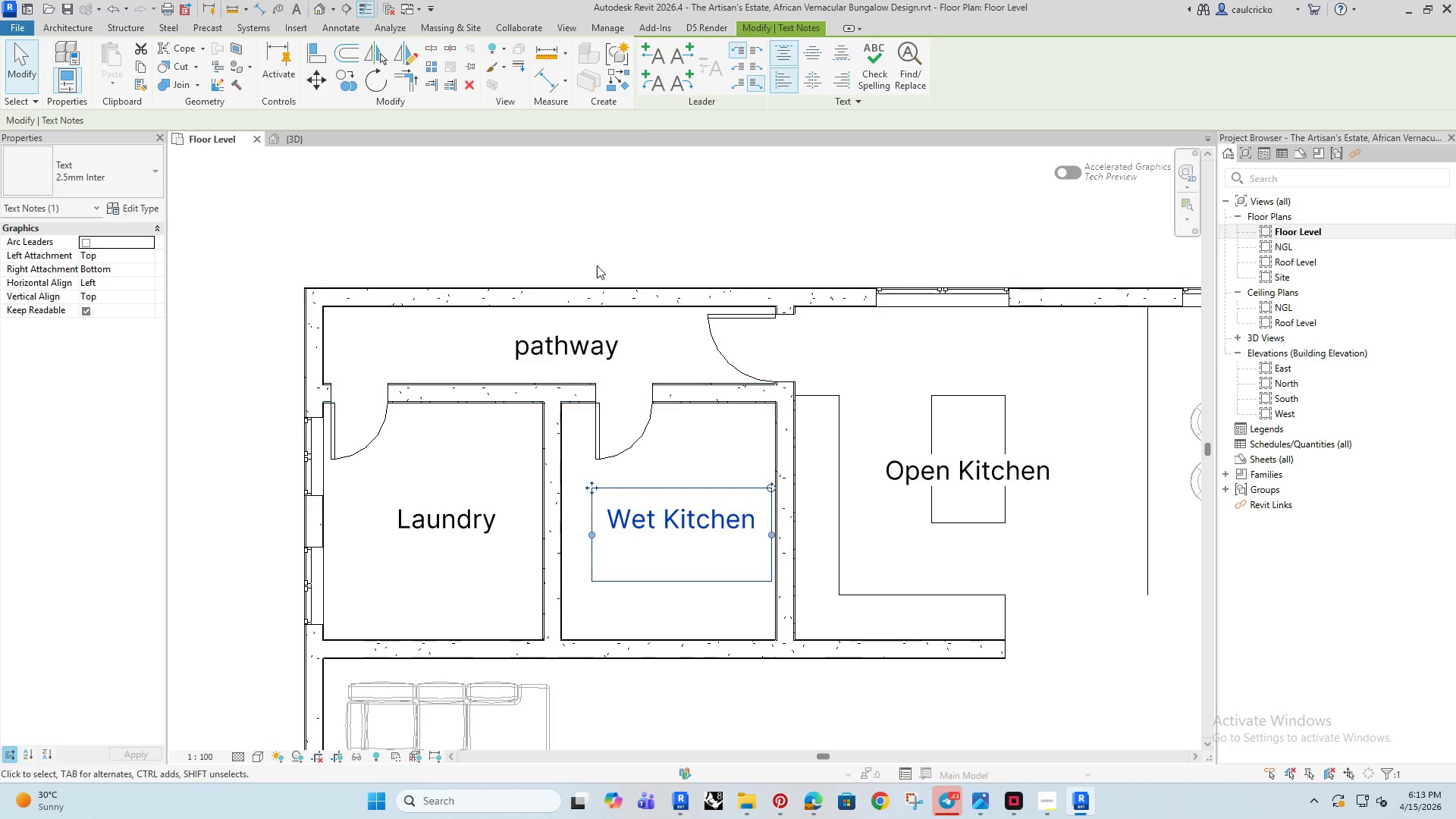 
left_click([620, 218])
 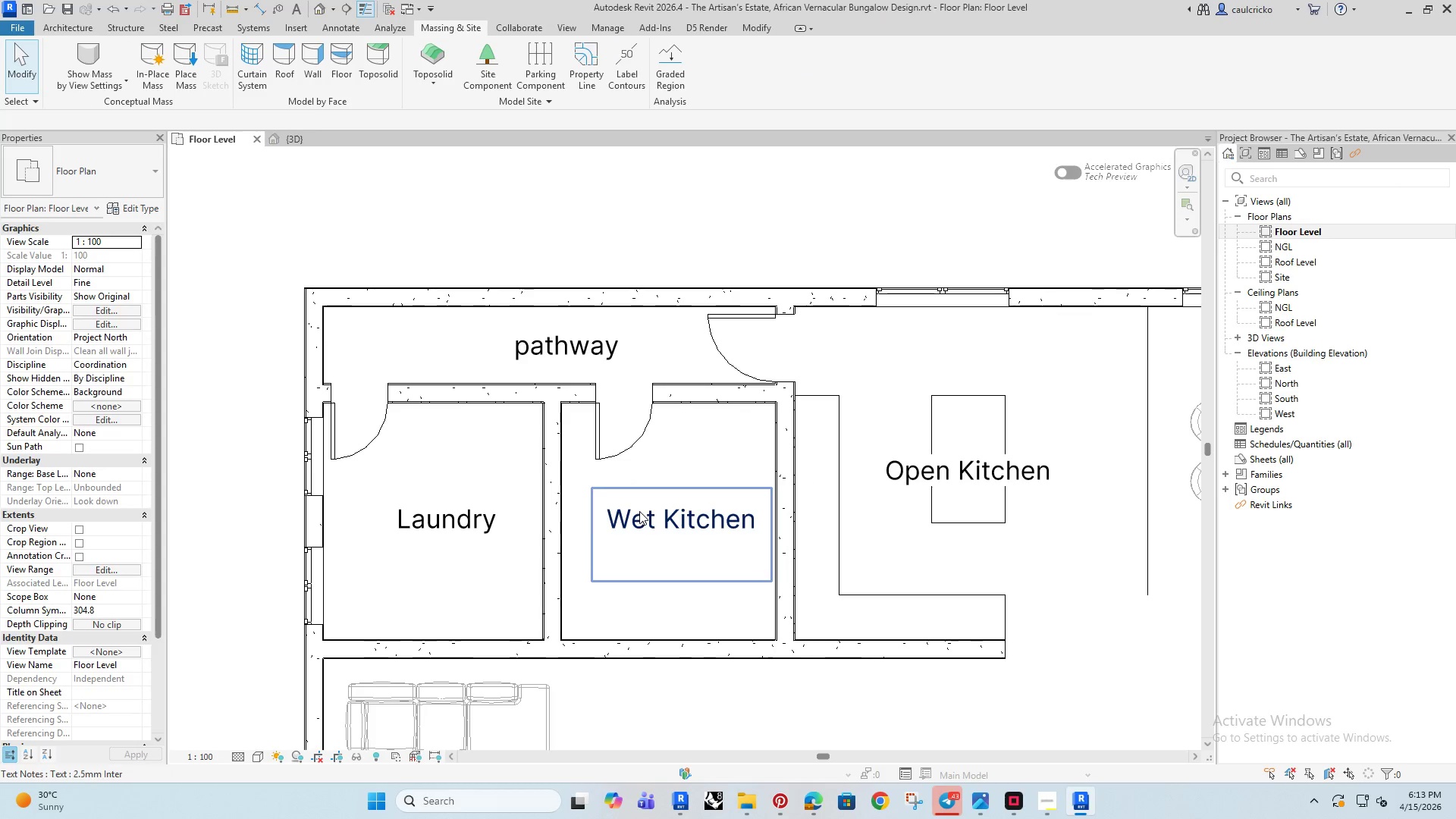 
left_click([639, 511])
 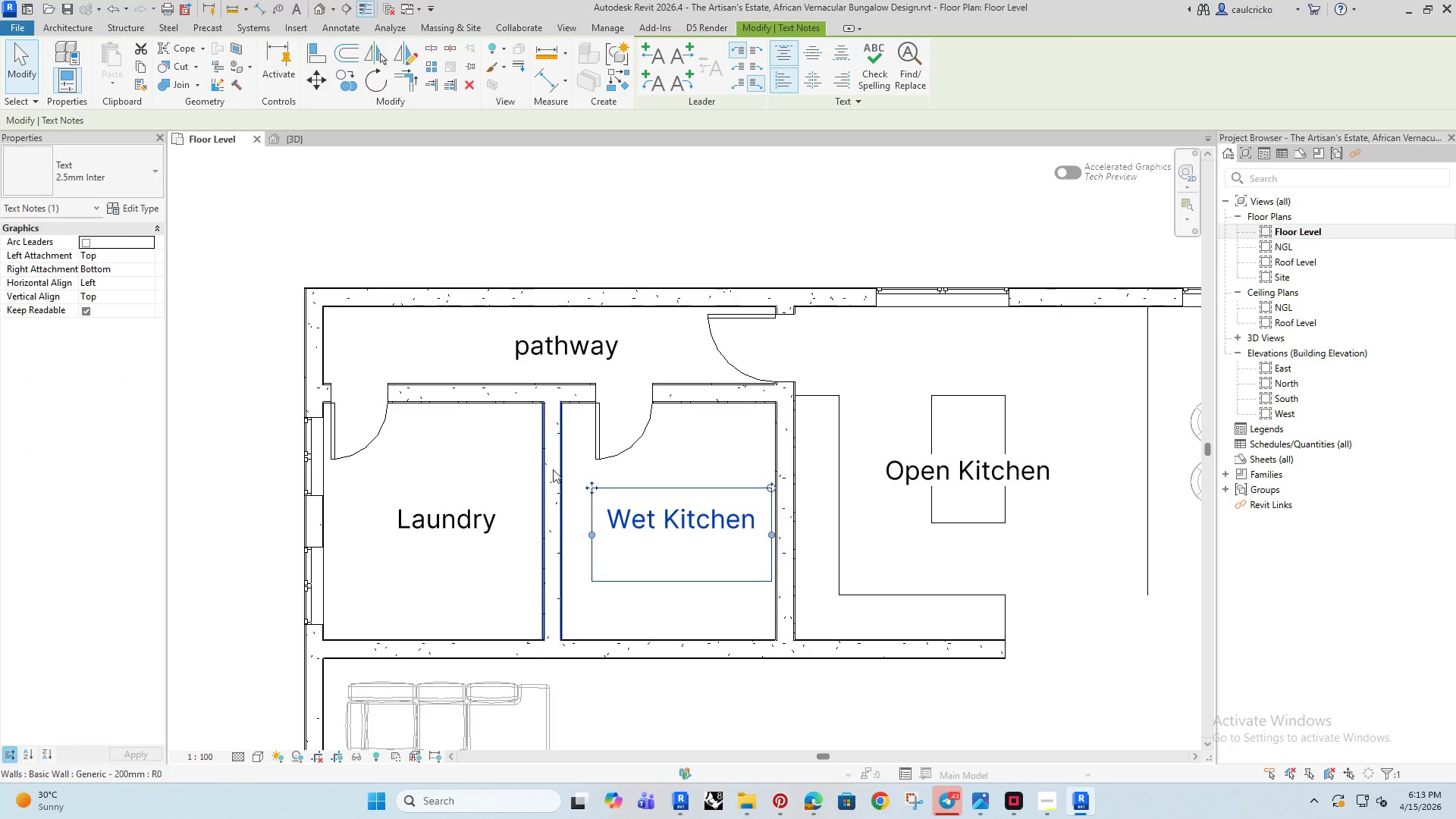 
left_click([553, 469])
 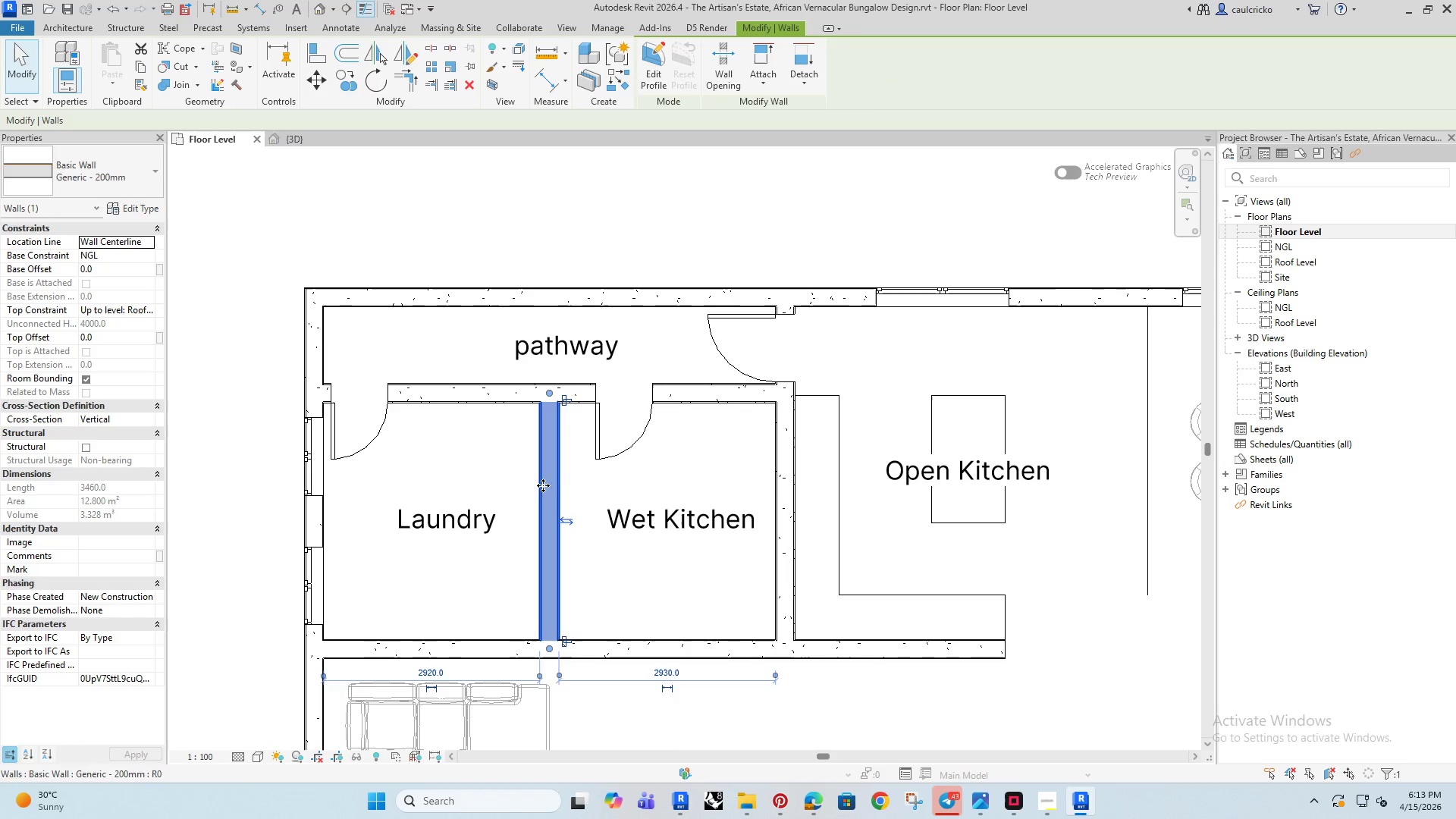 
key(ArrowLeft)
 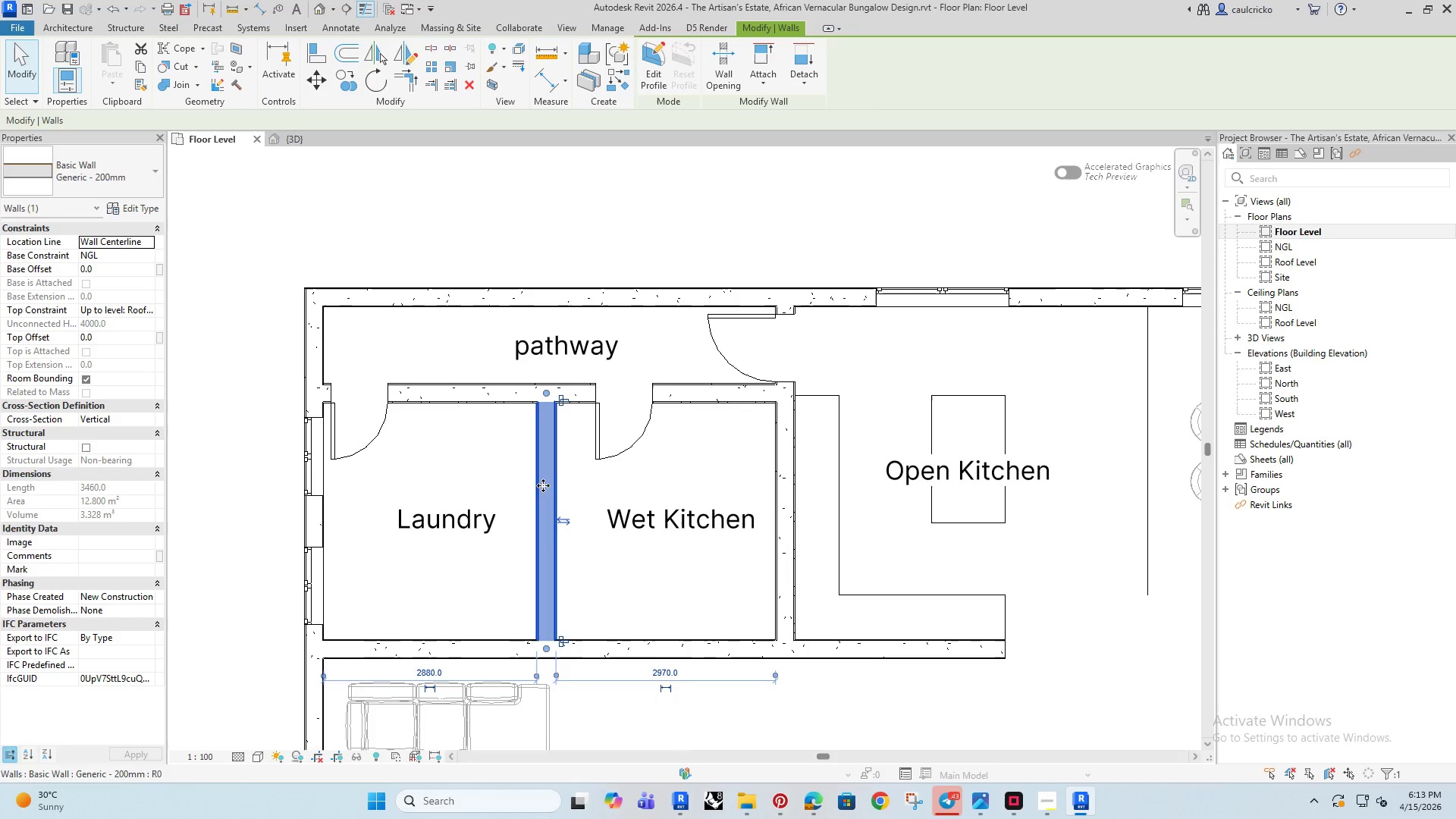 
hold_key(key=ArrowLeft, duration=0.62)
 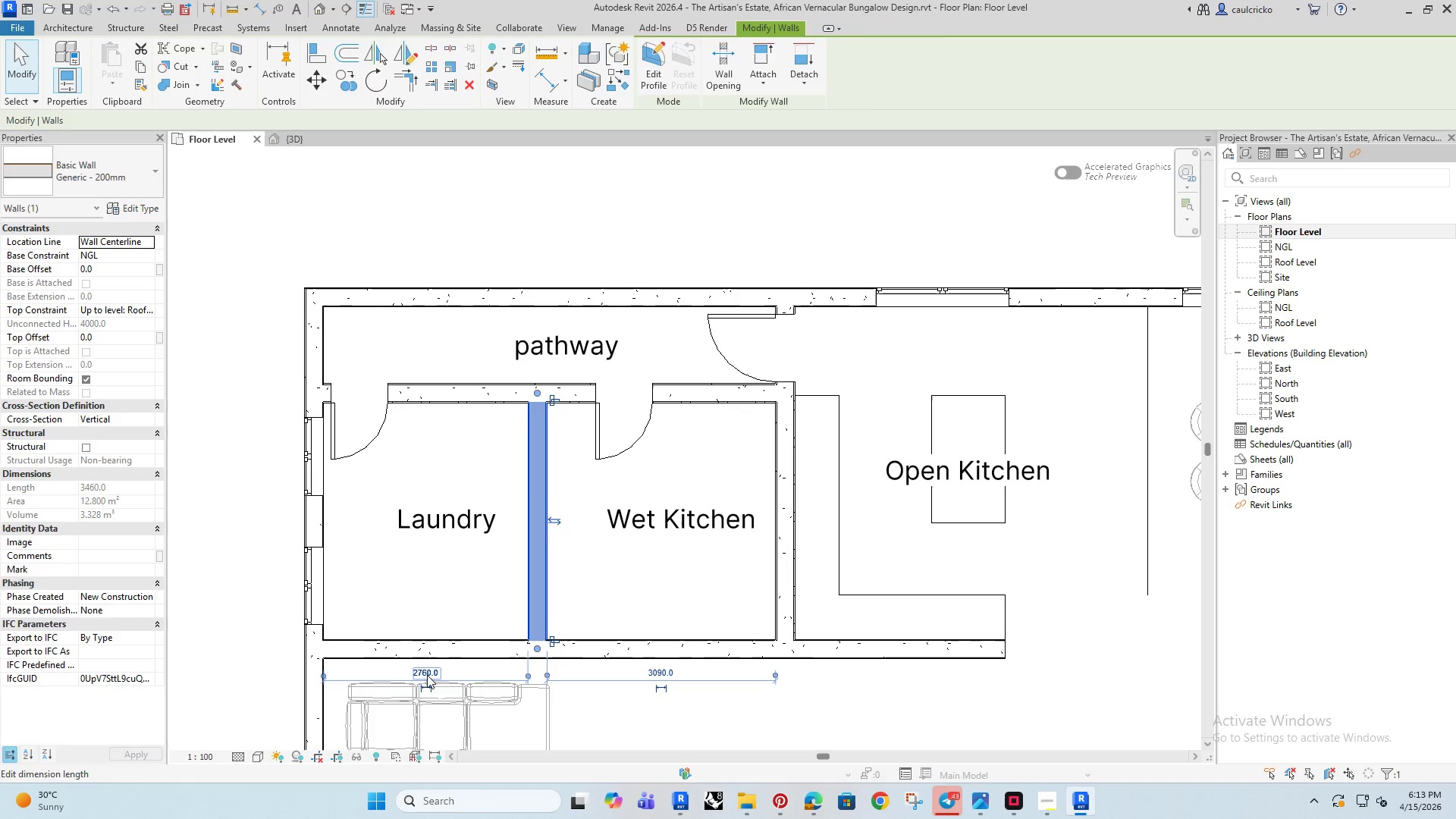 
left_click([427, 675])
 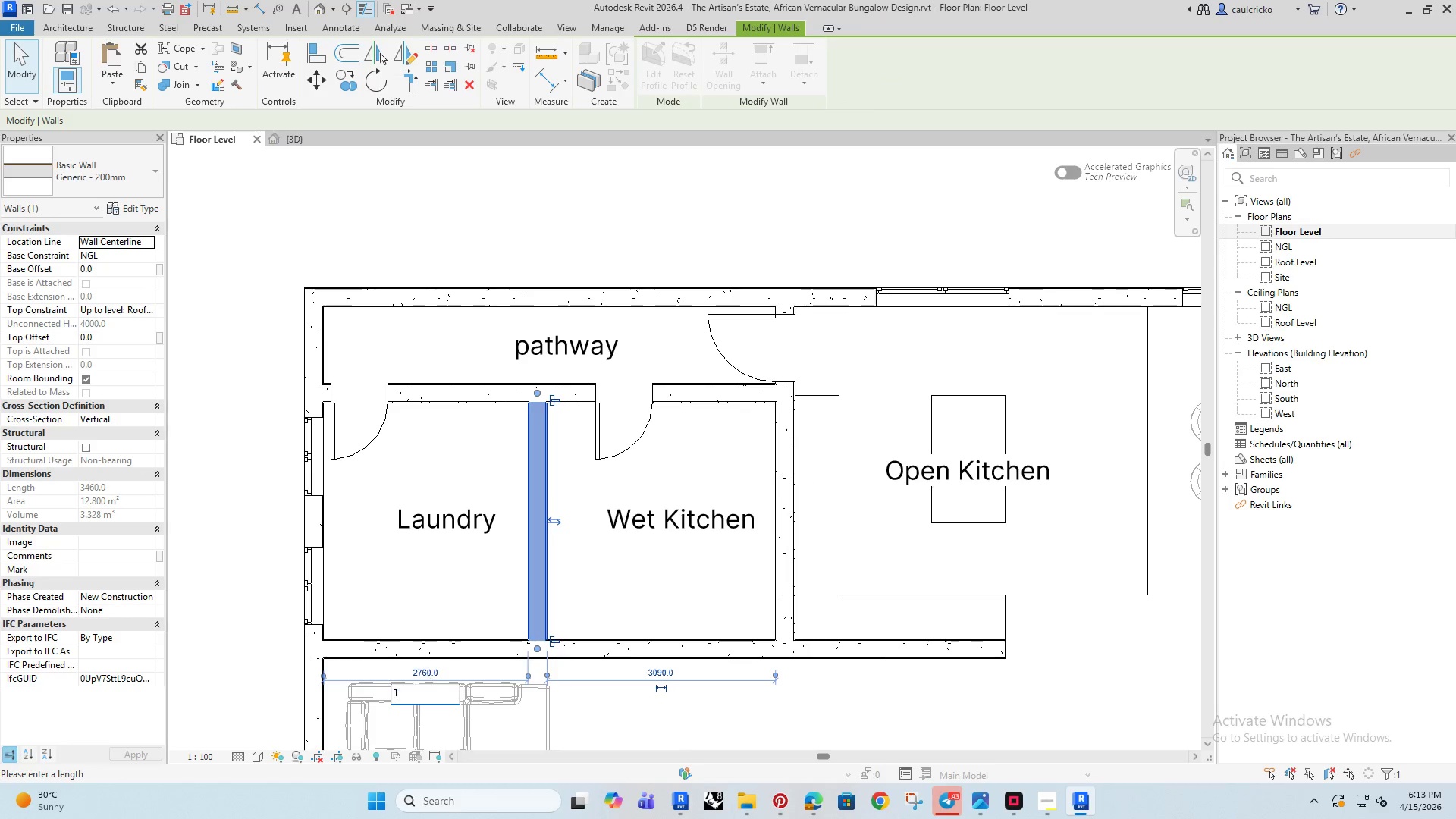 
type(1500)
 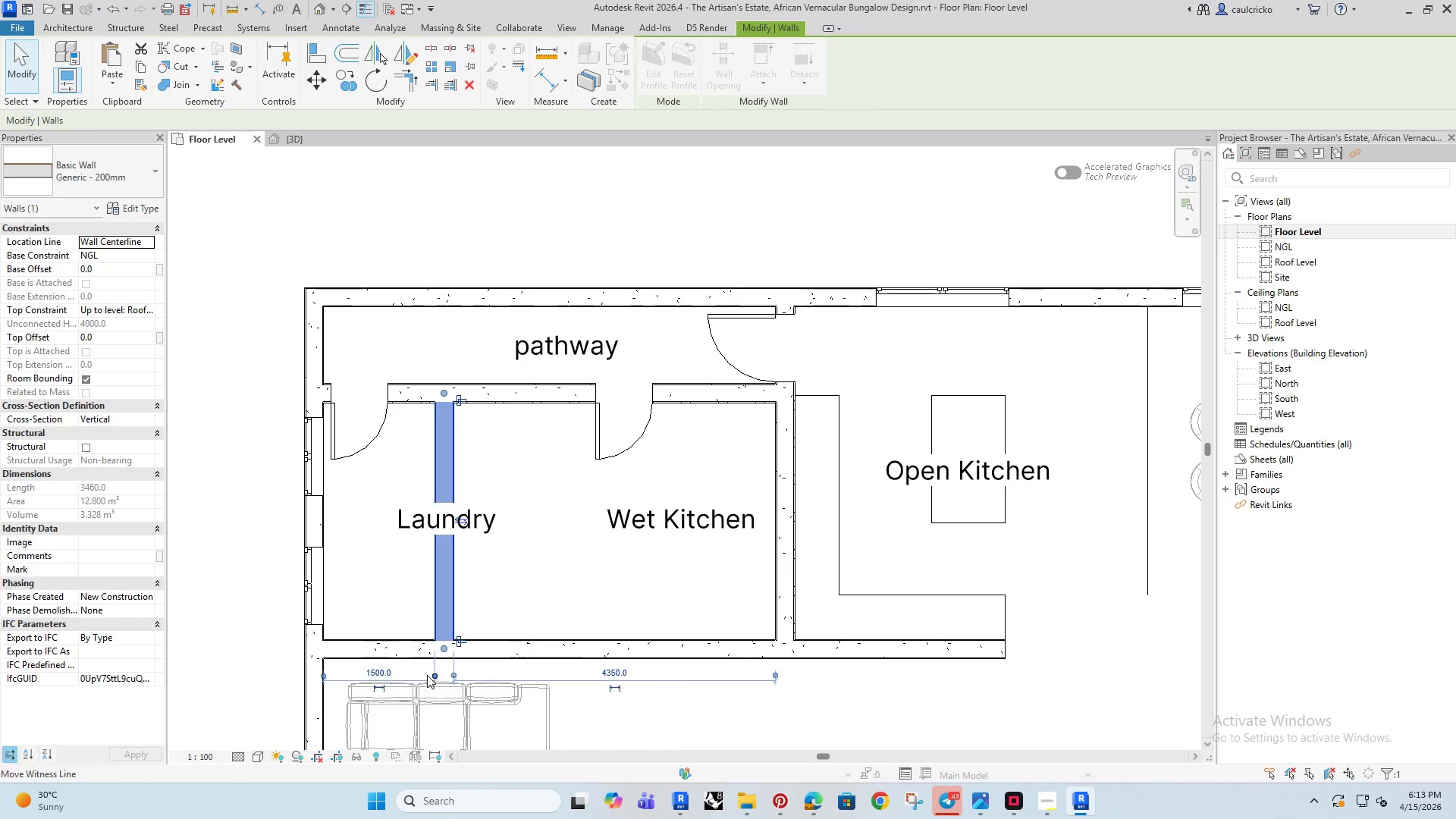 
key(Enter)
 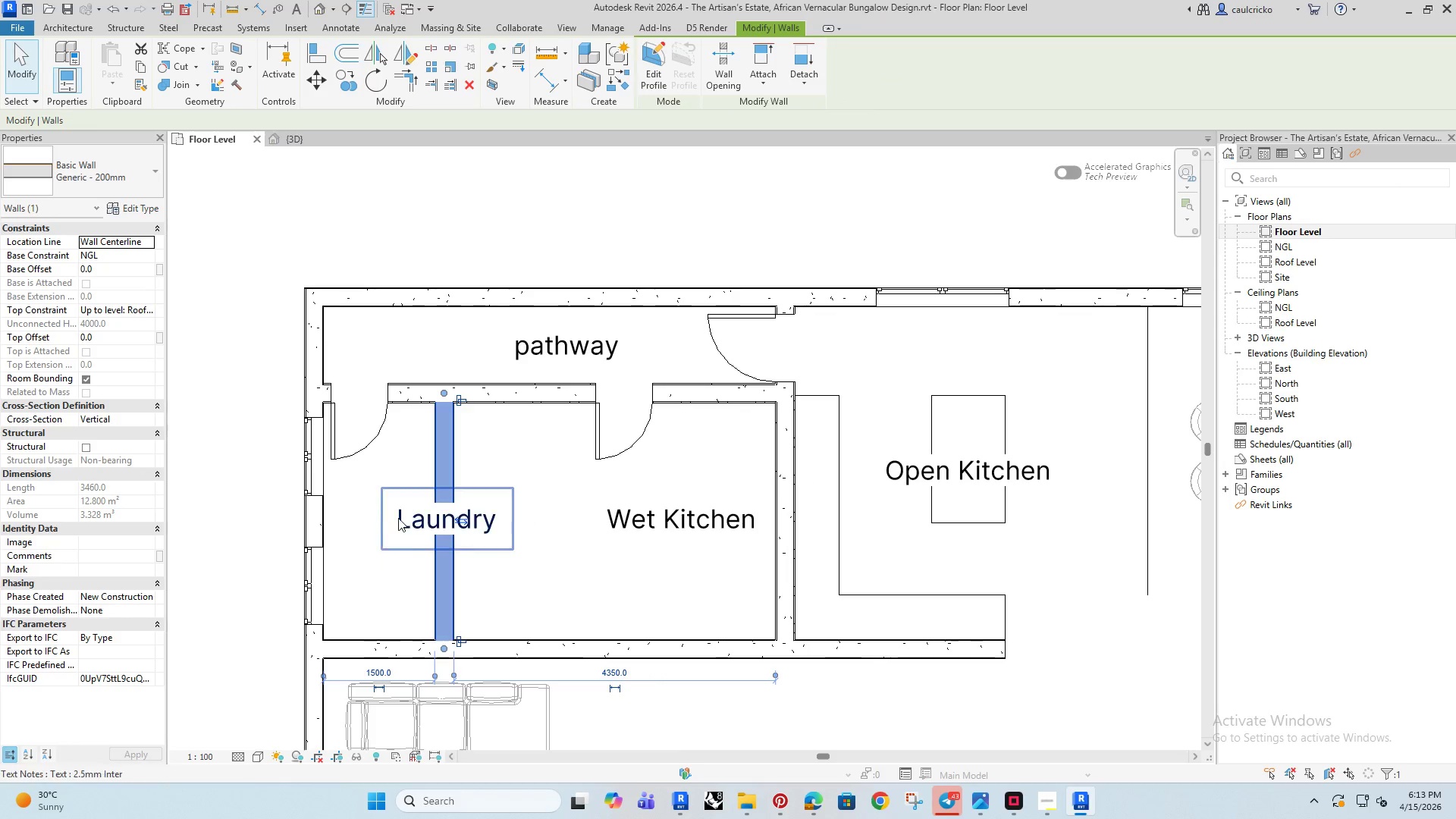 
left_click([400, 518])
 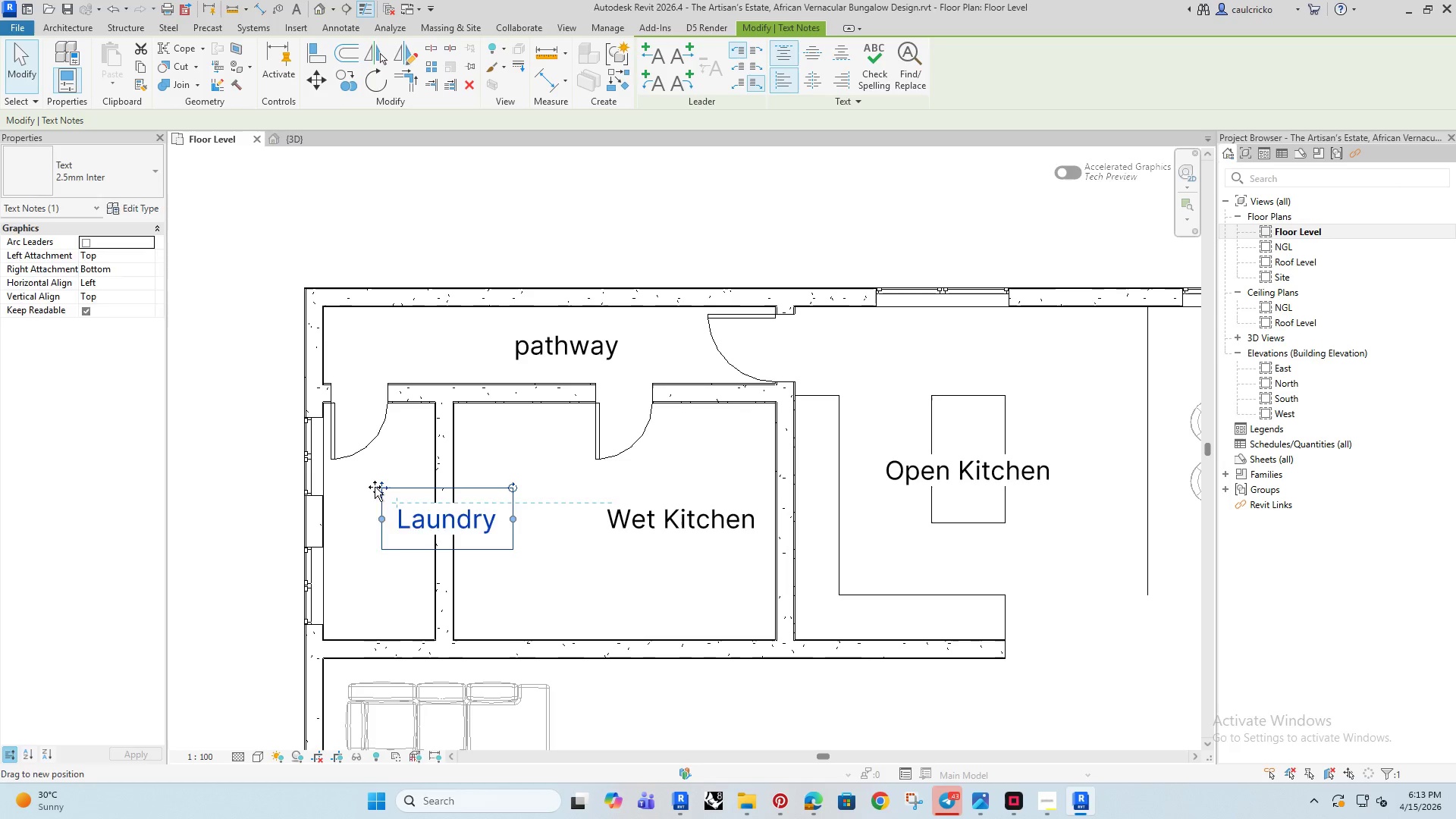 
left_click_drag(start_coordinate=[383, 484], to_coordinate=[316, 488])
 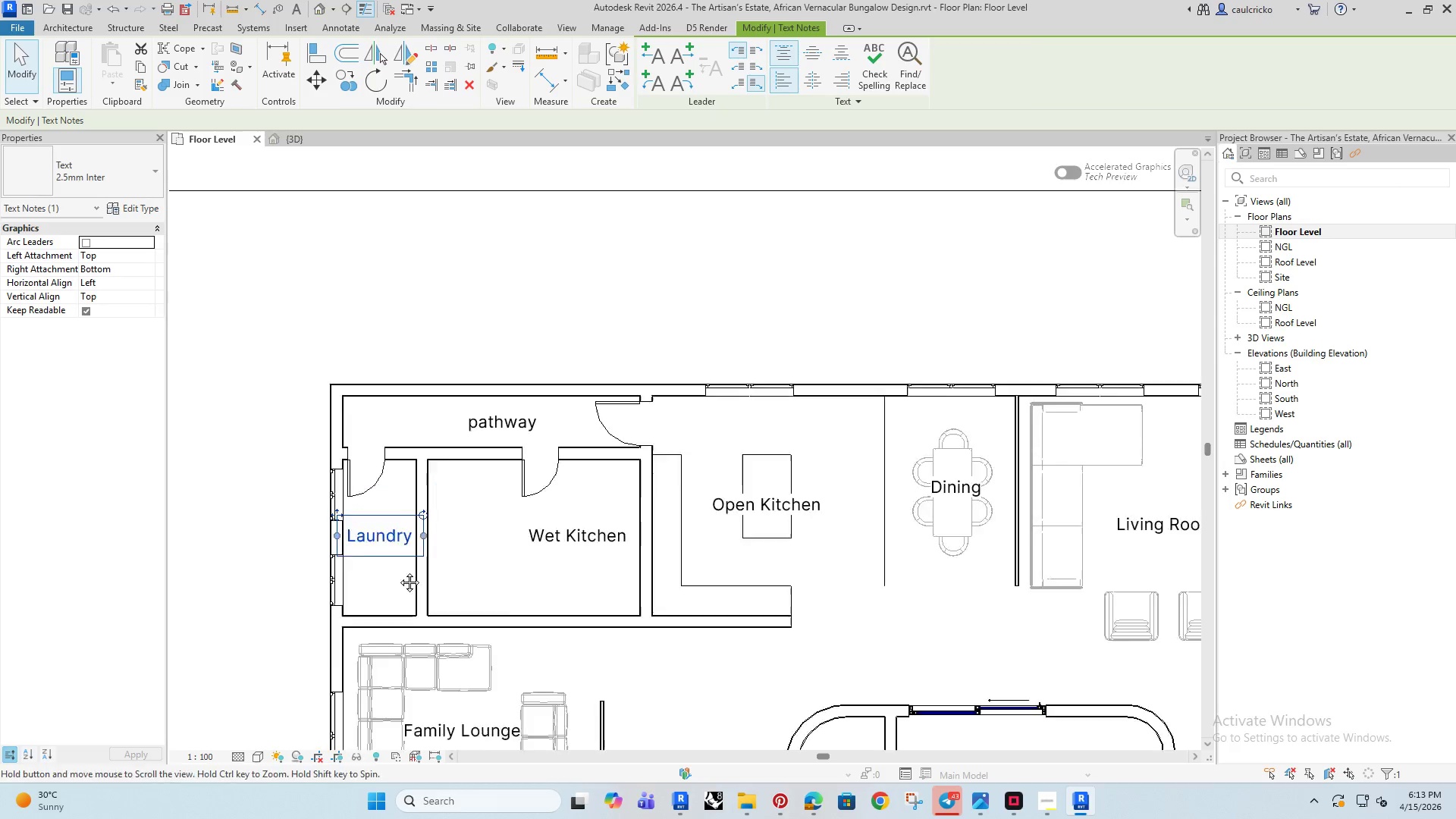 
scroll: coordinate [381, 570], scroll_direction: down, amount: 3.0
 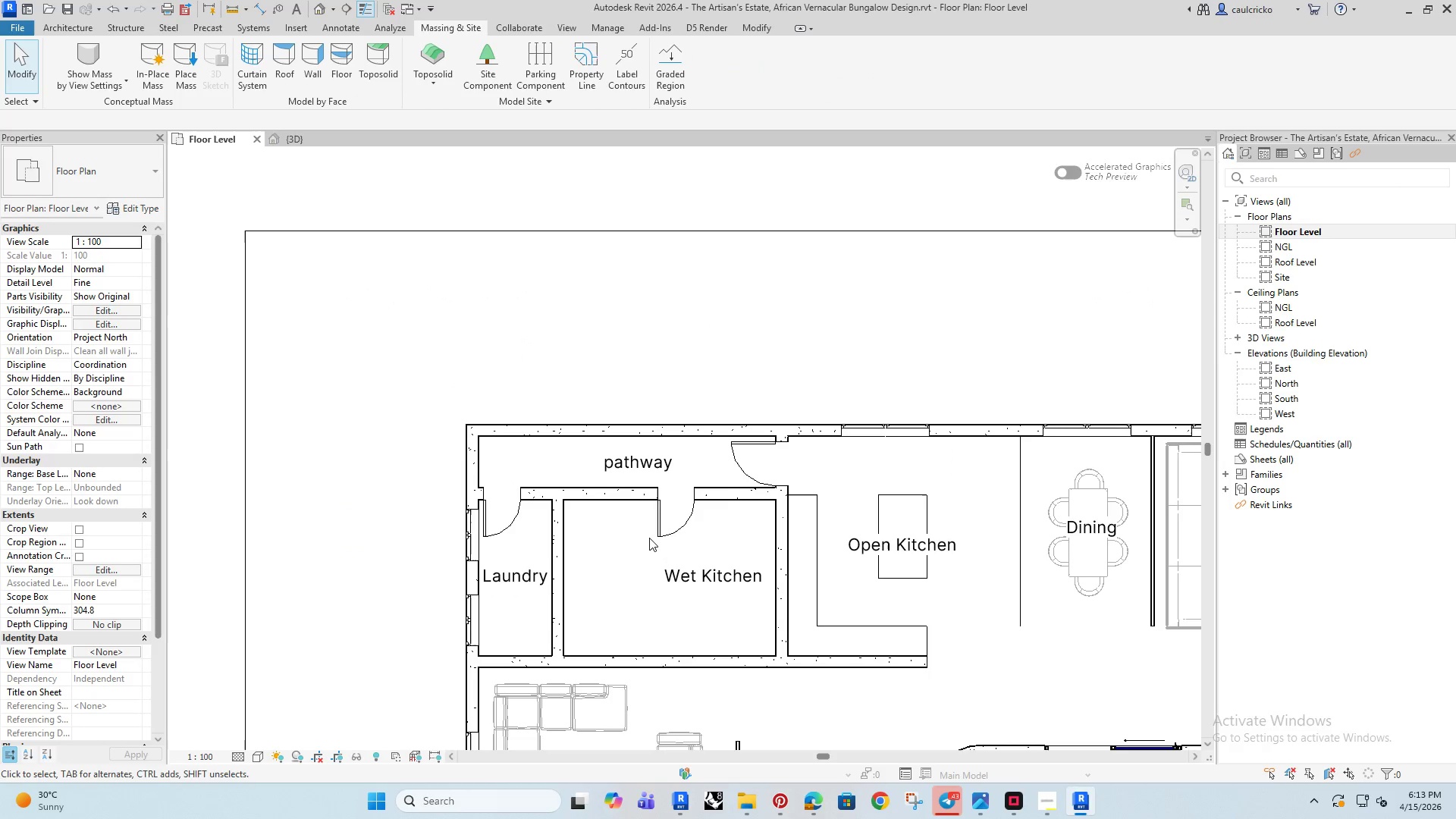 
double_click([652, 532])
 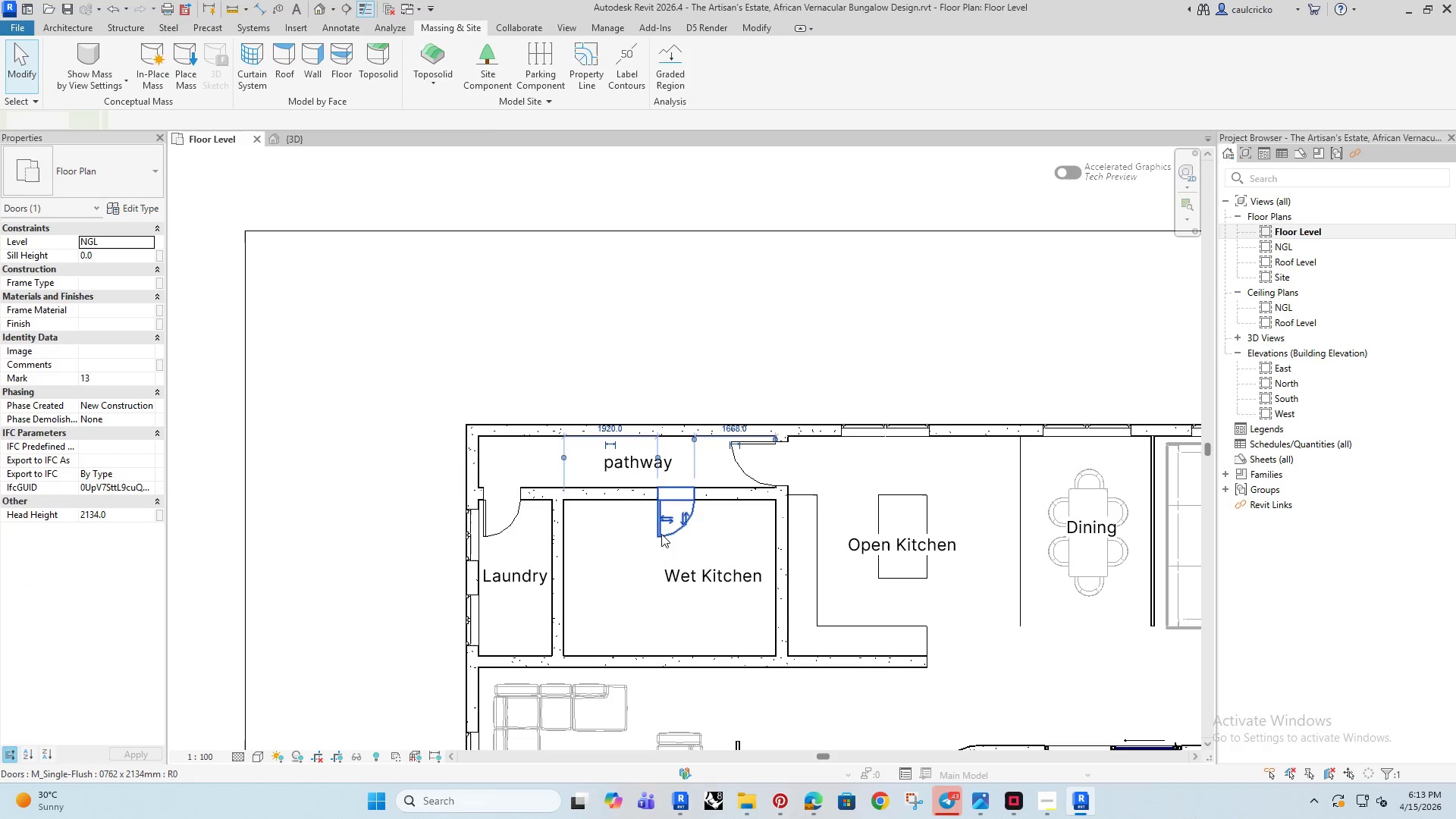 
triple_click([661, 534])
 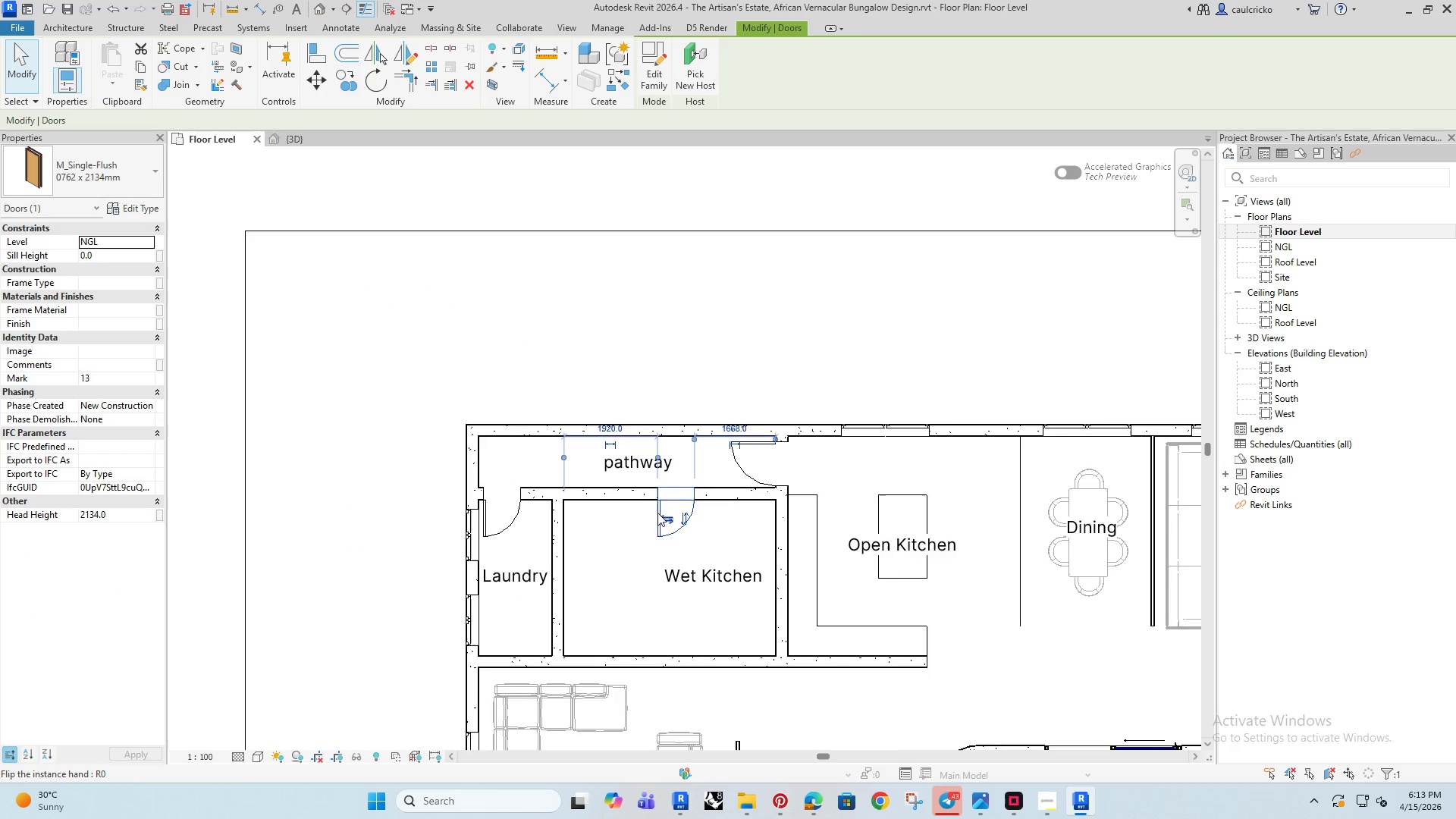 
scroll: coordinate [641, 503], scroll_direction: up, amount: 4.0
 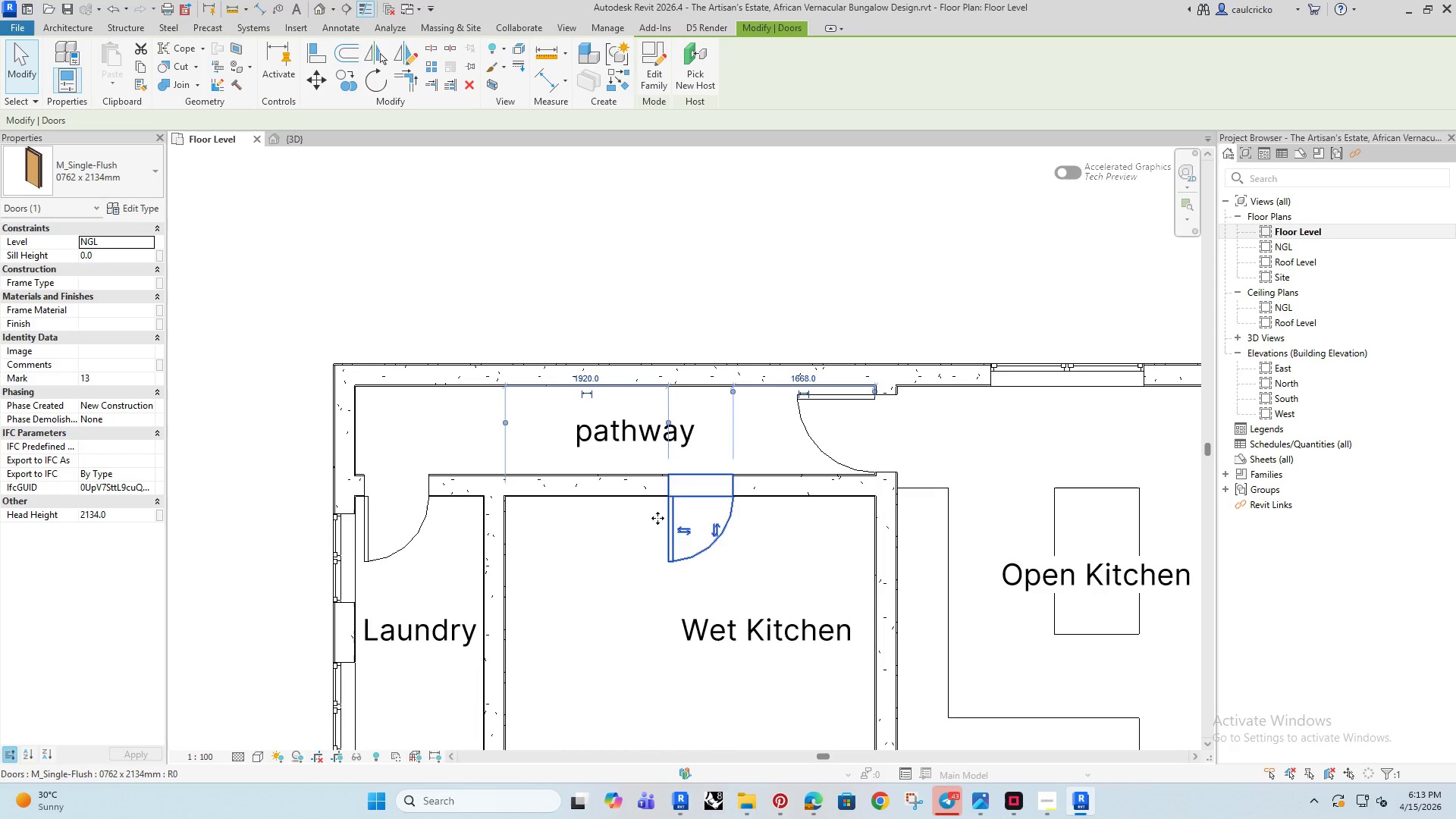 
left_click_drag(start_coordinate=[671, 511], to_coordinate=[791, 533])
 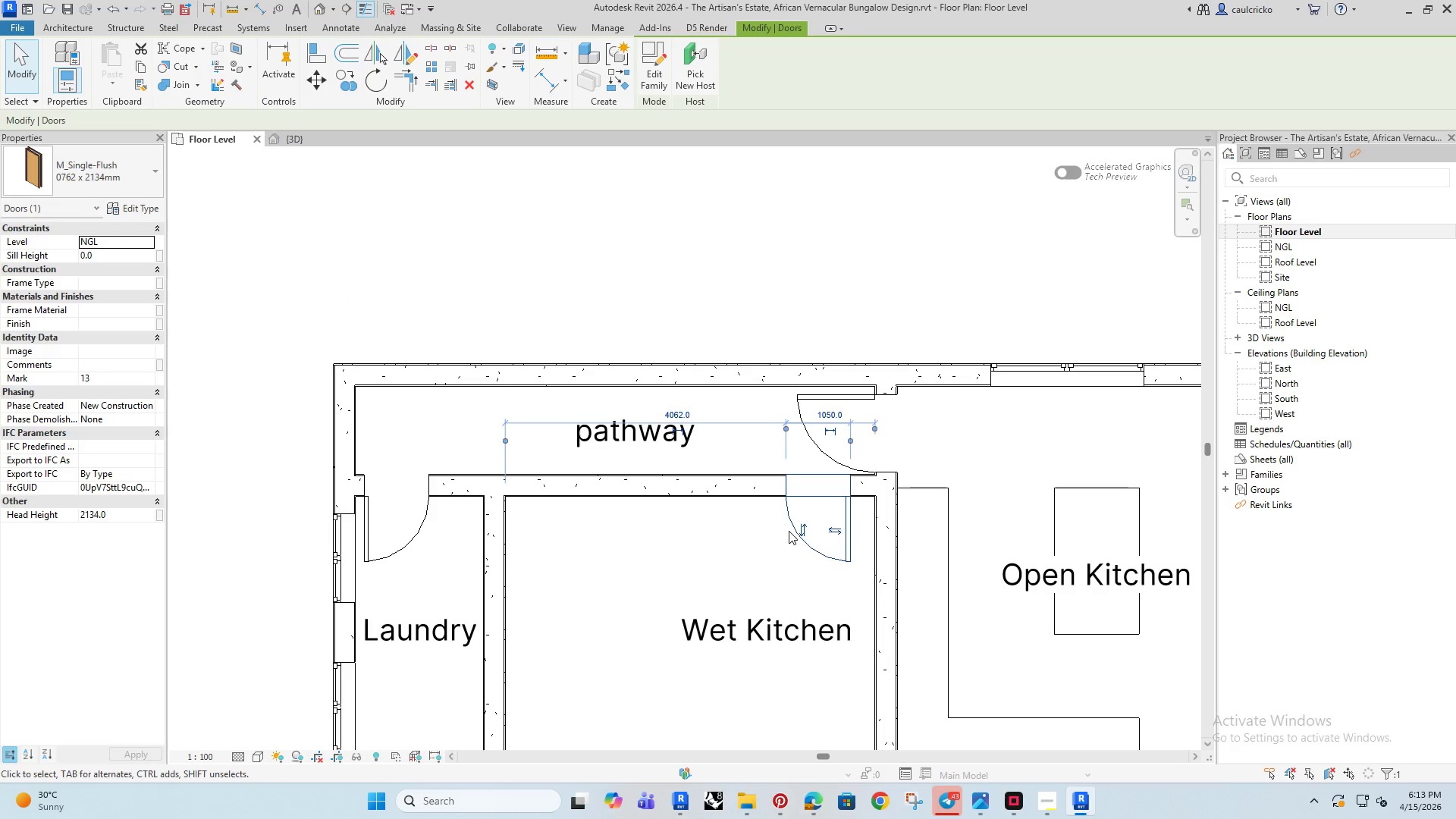 
key(Space)
 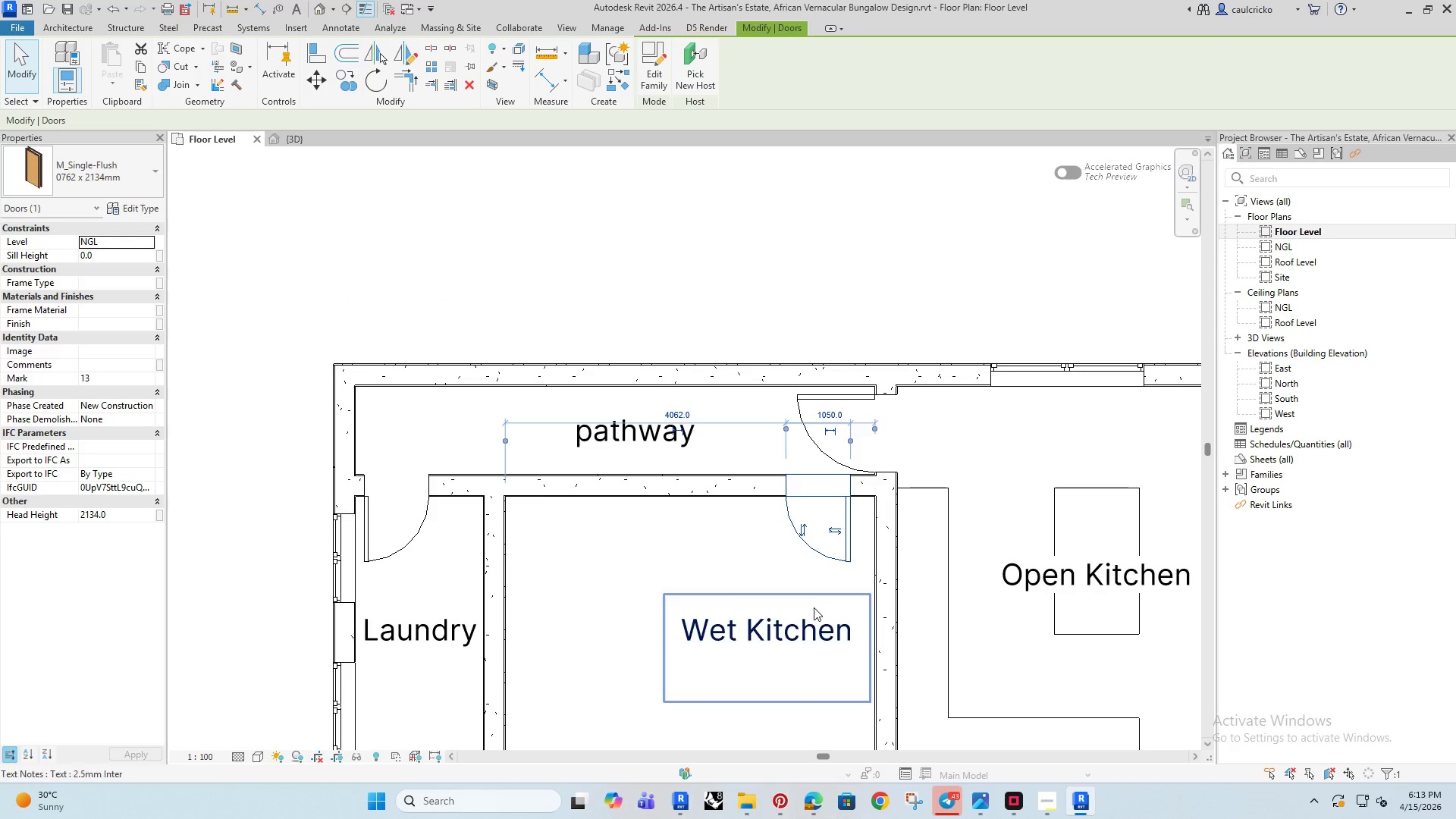 
scroll: coordinate [815, 608], scroll_direction: down, amount: 3.0
 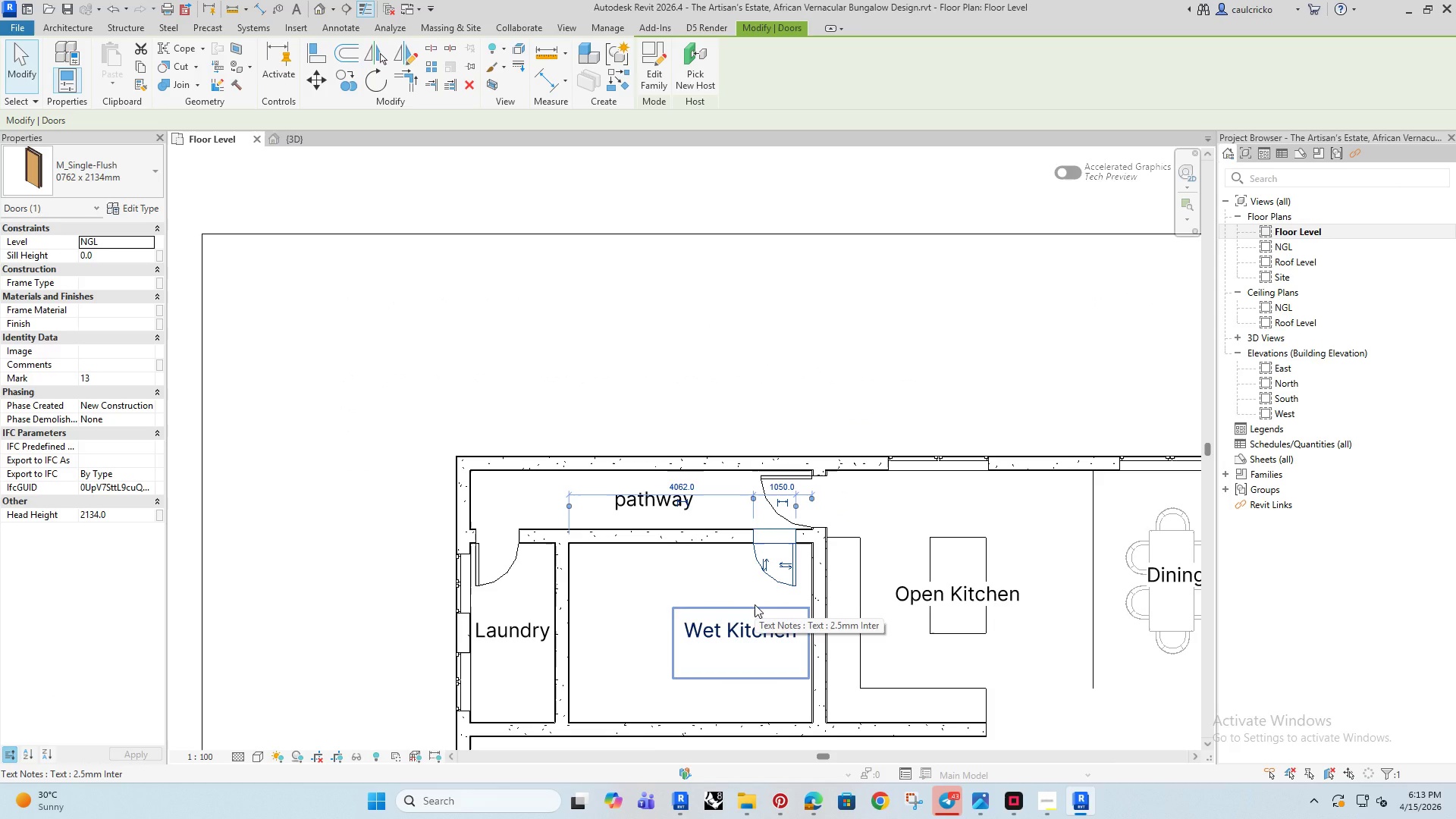 
wait(7.61)
 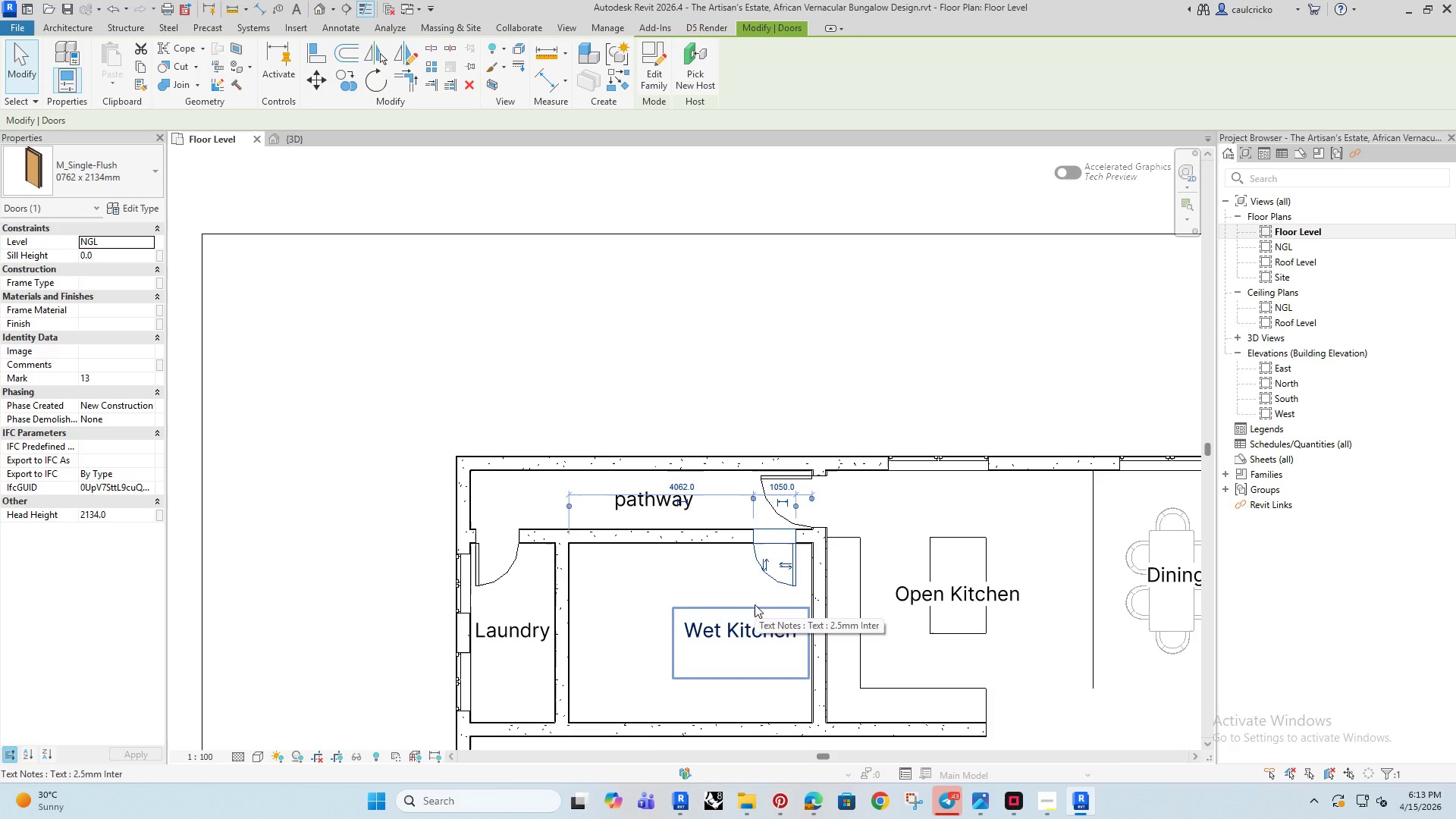 
scroll: coordinate [757, 617], scroll_direction: up, amount: 4.0
 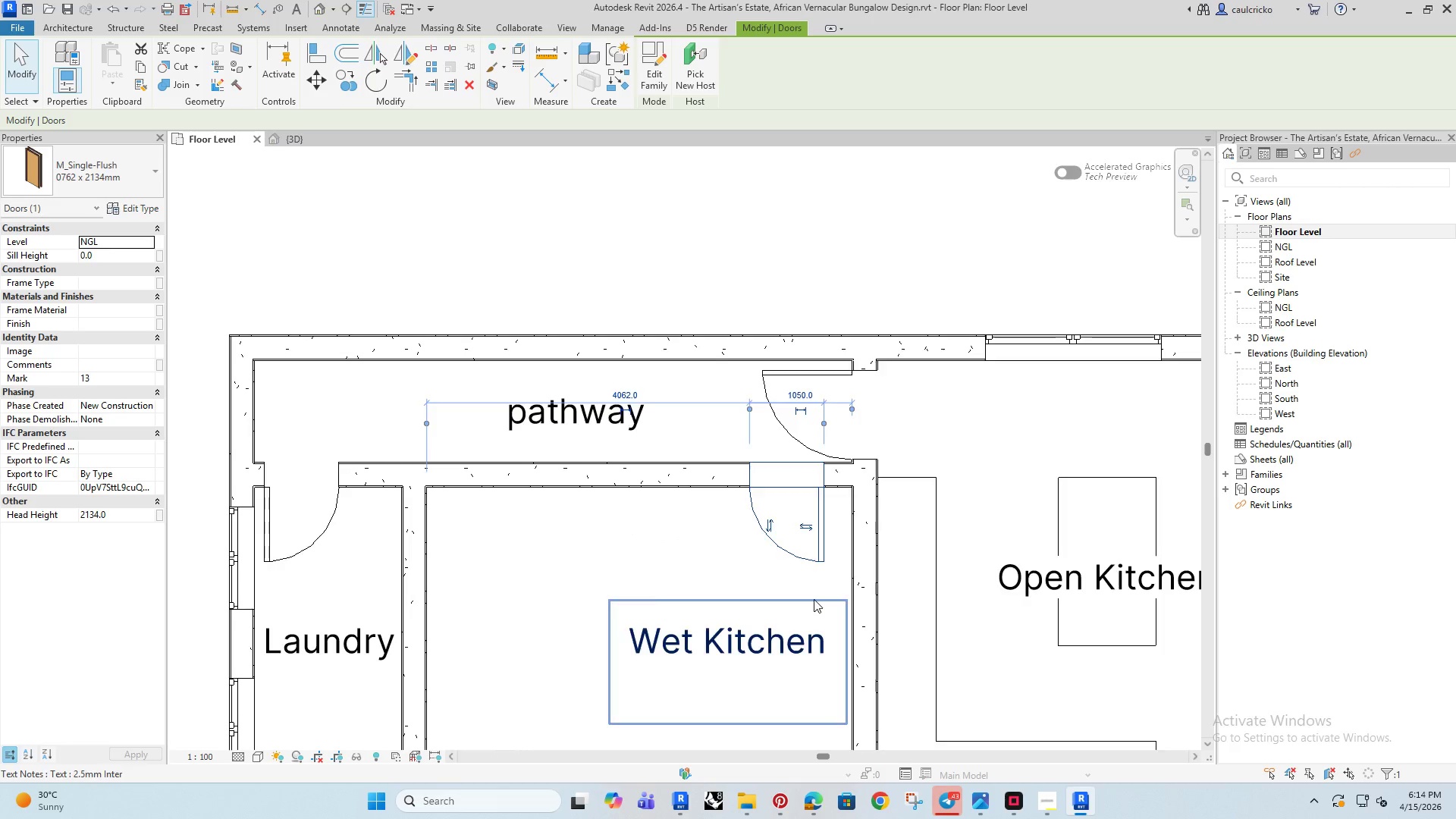 
scroll: coordinate [722, 556], scroll_direction: down, amount: 5.0
 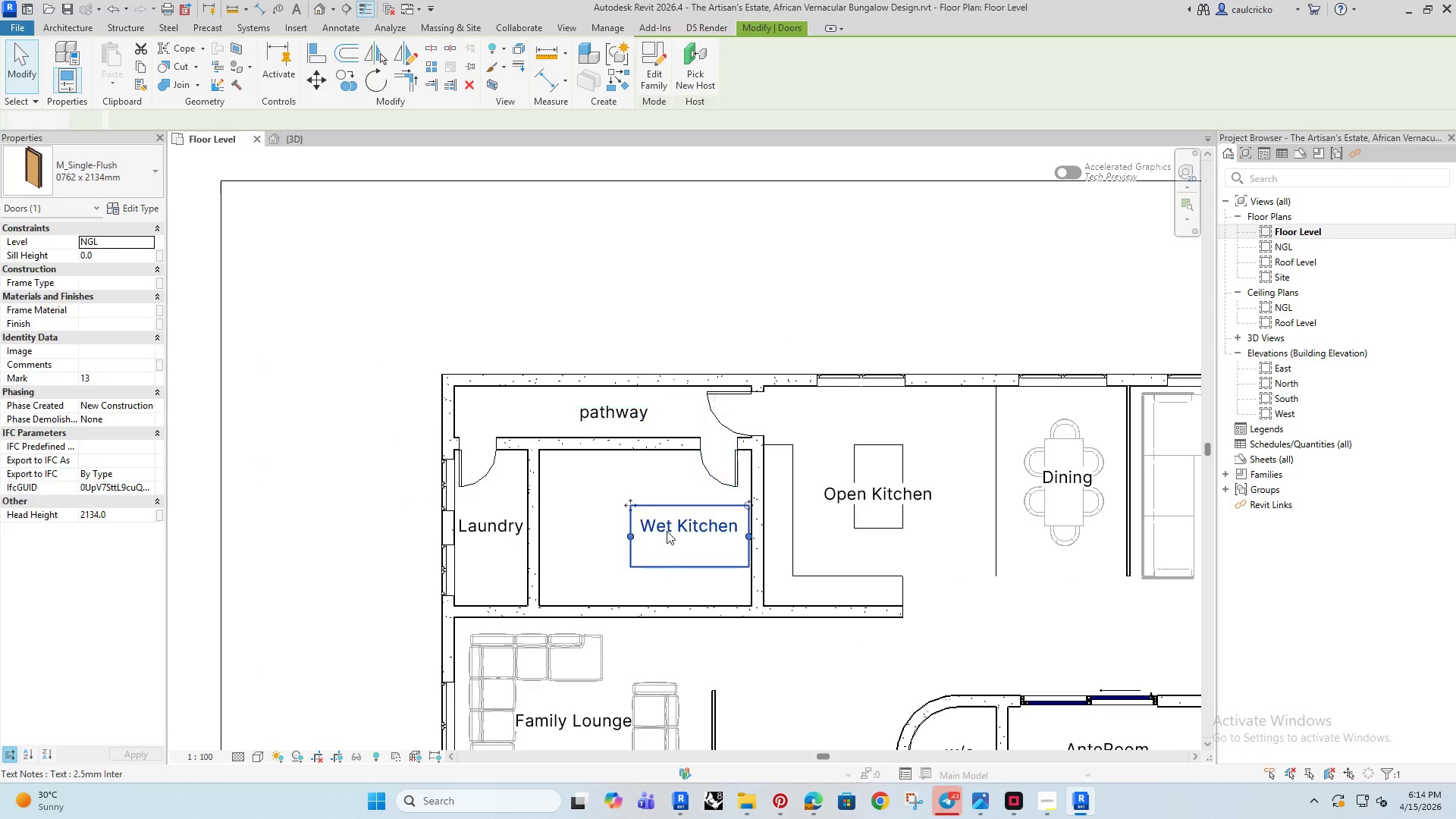 
left_click([667, 531])
 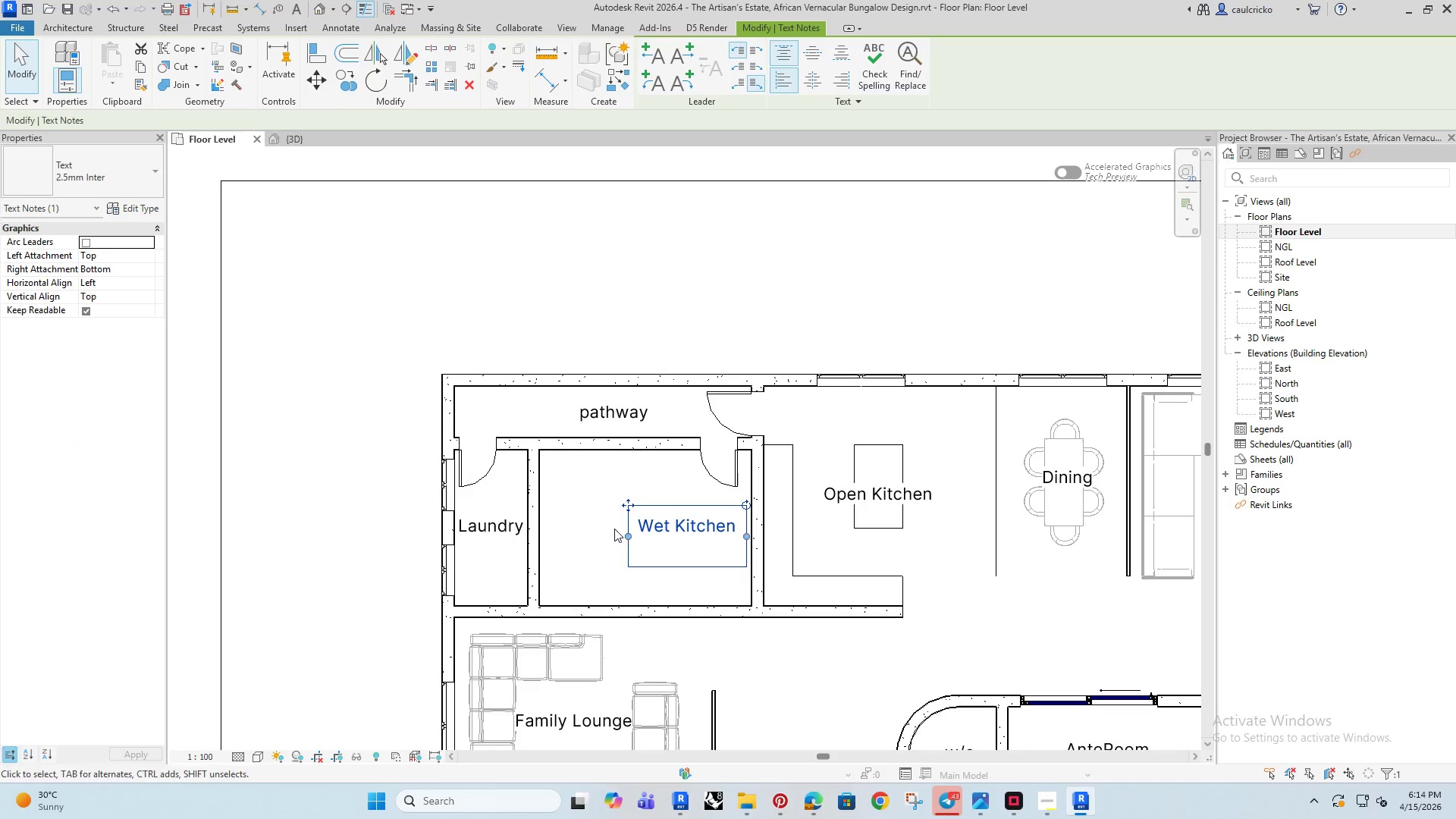 
key(ArrowLeft)
 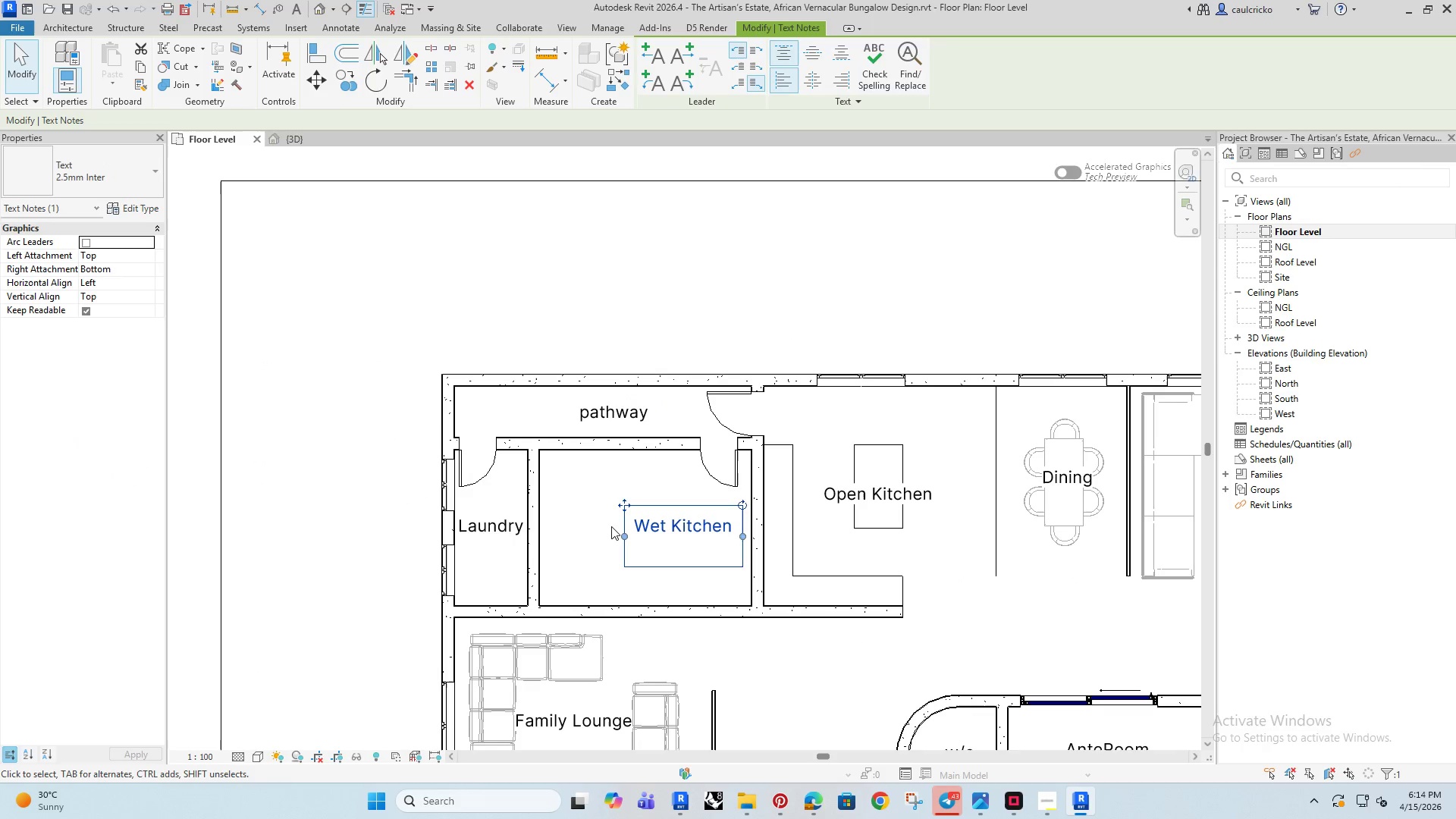 
key(ArrowLeft)
 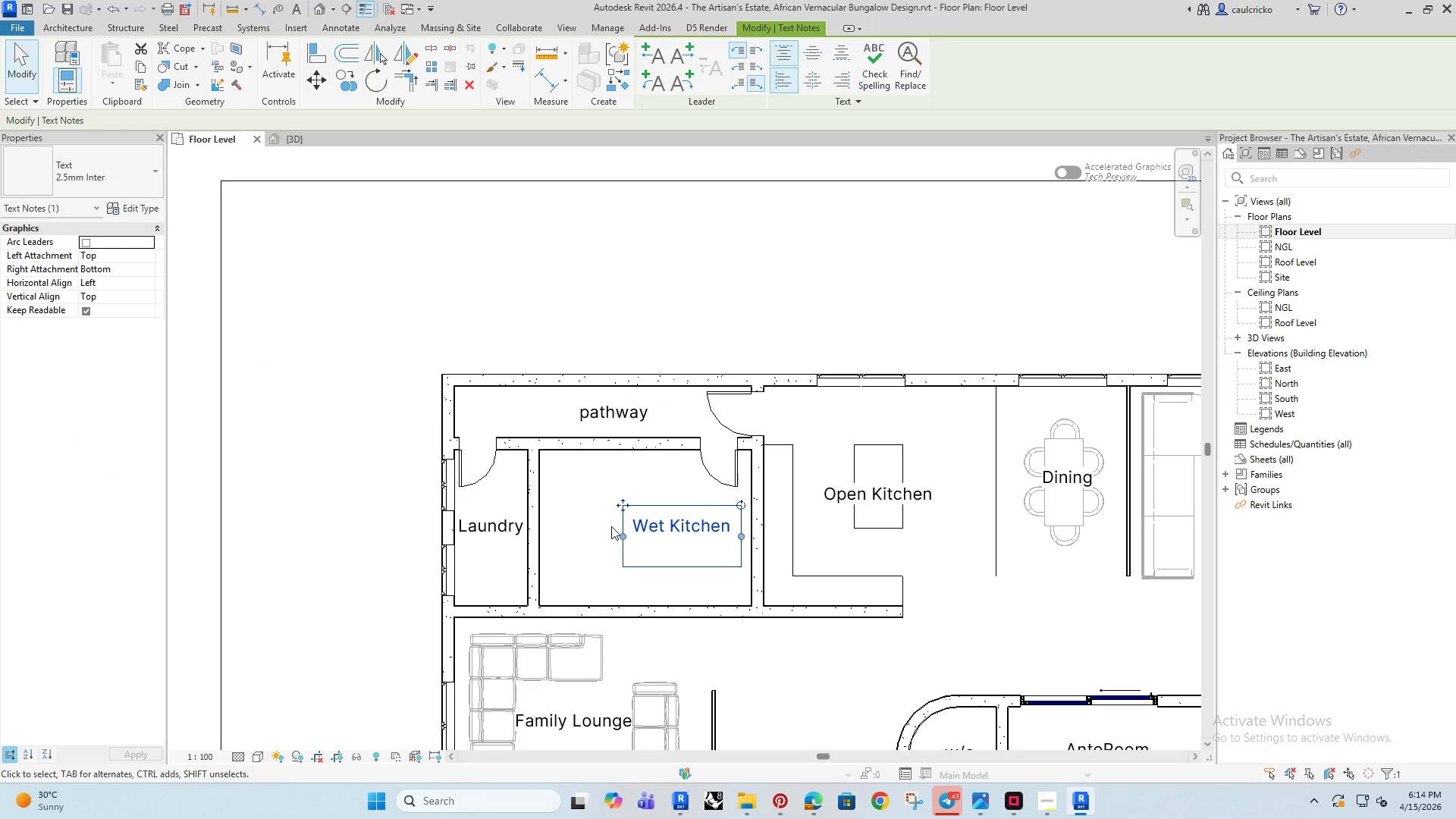 
key(ArrowLeft)
 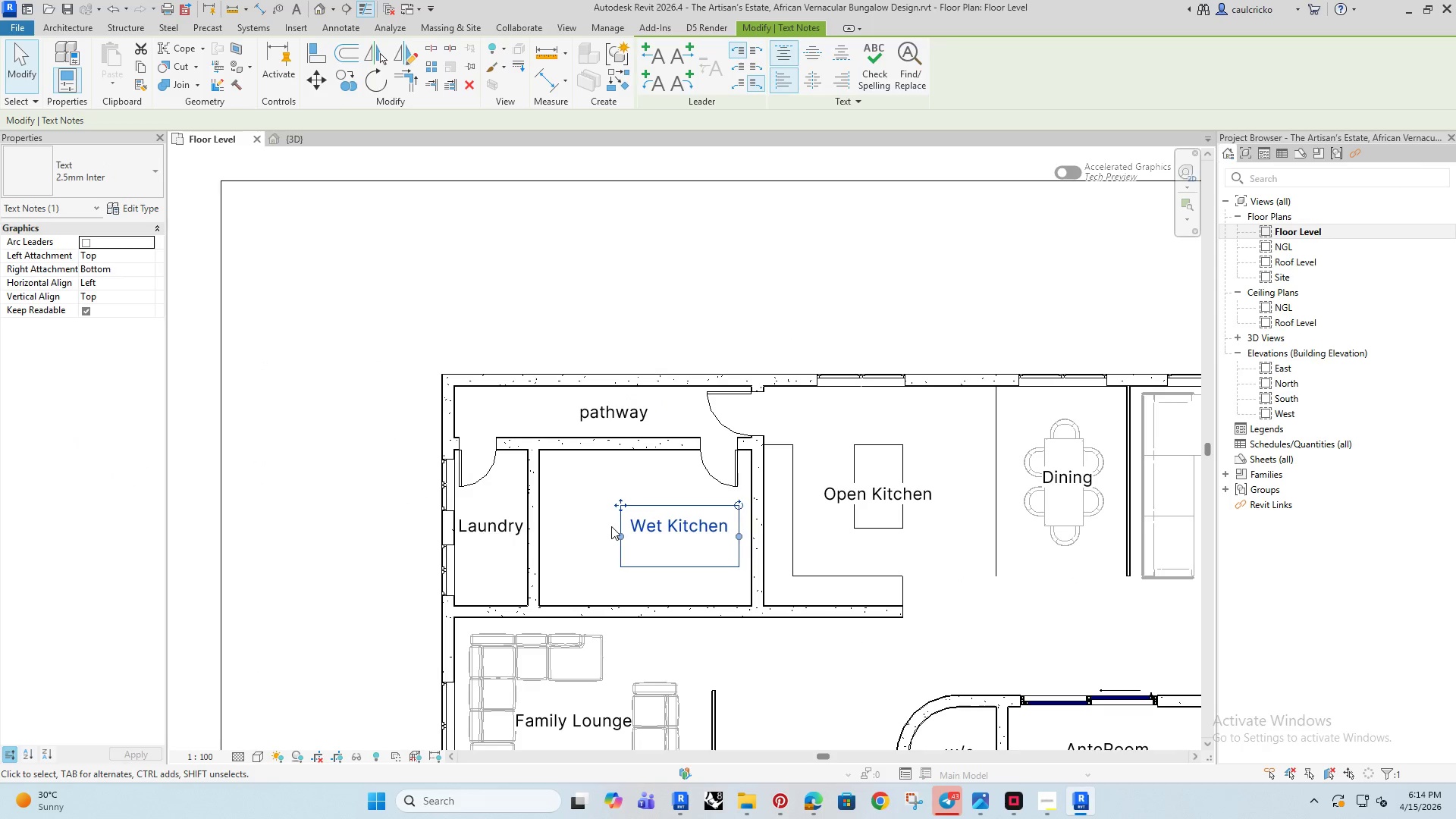 
key(ArrowLeft)
 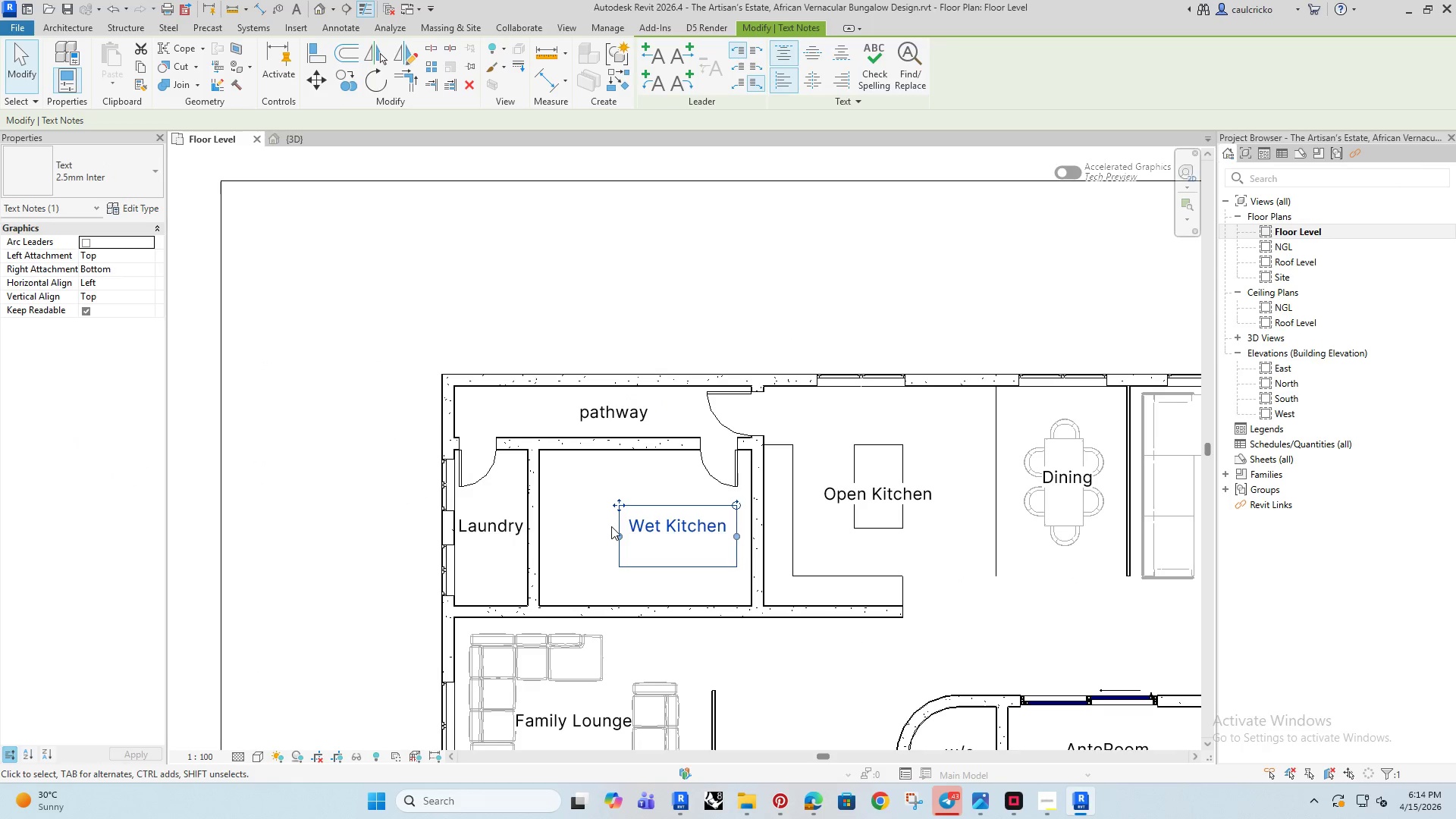 
key(ArrowLeft)
 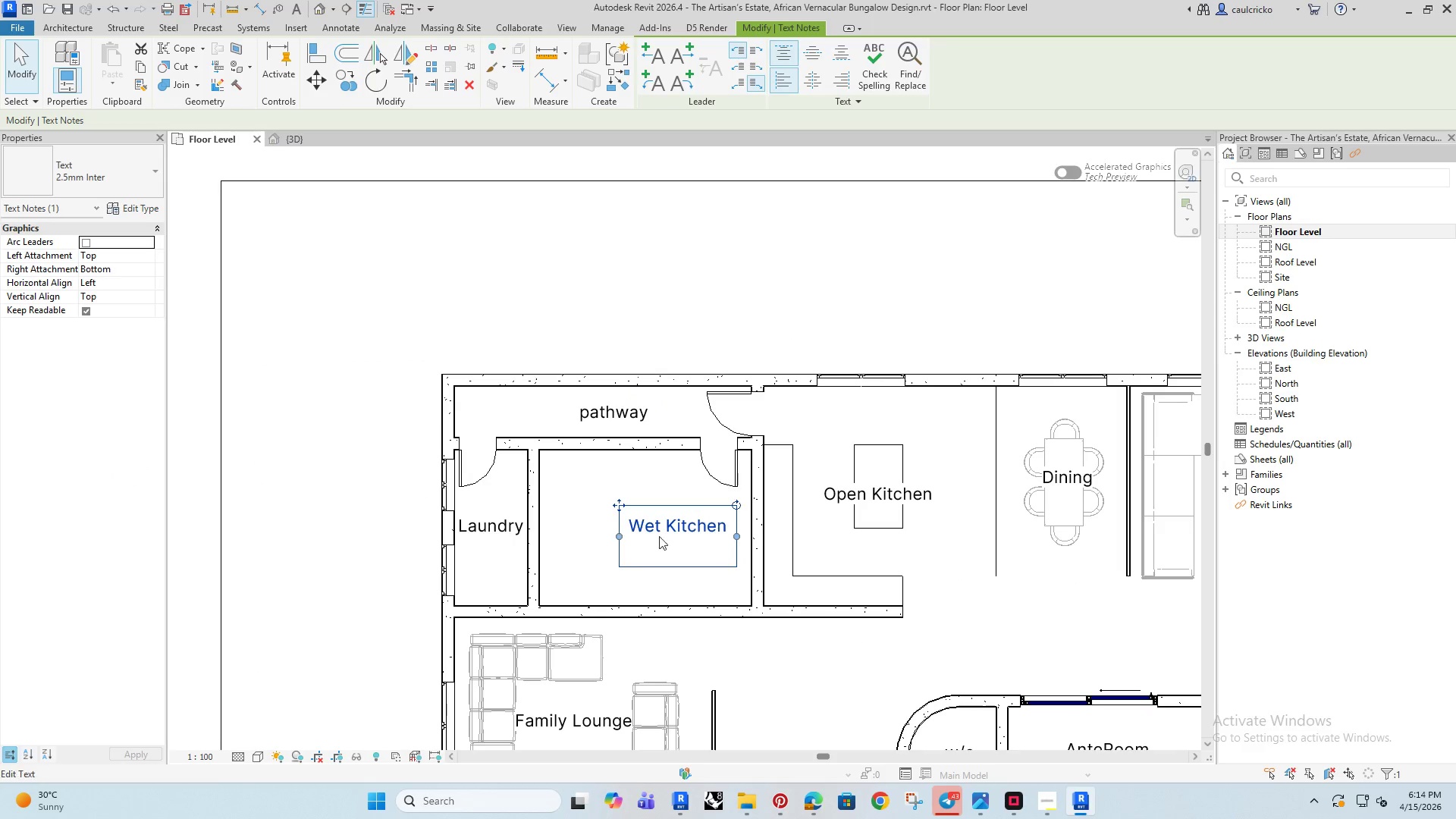 
scroll: coordinate [699, 530], scroll_direction: up, amount: 4.0
 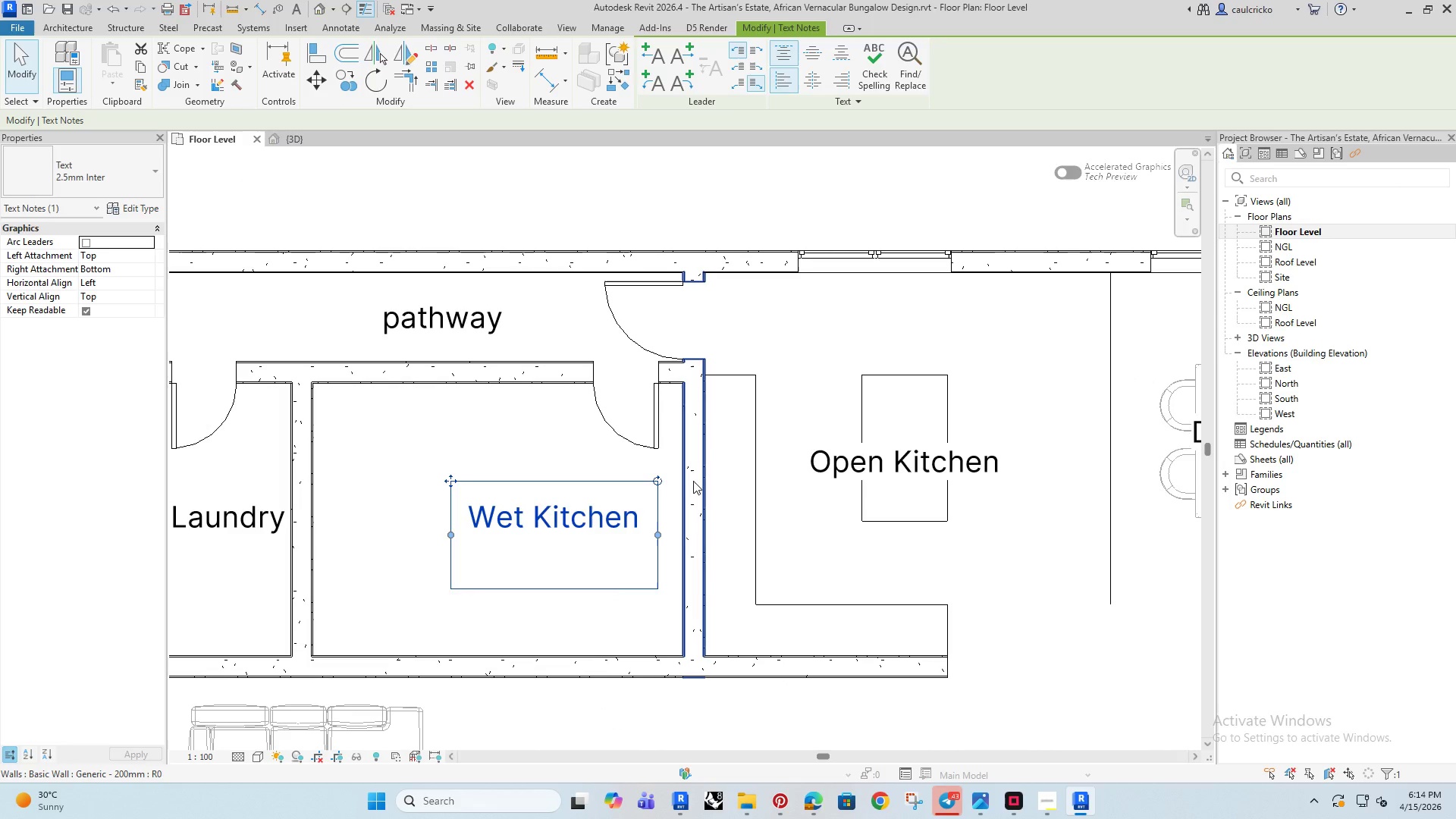 
wait(5.46)
 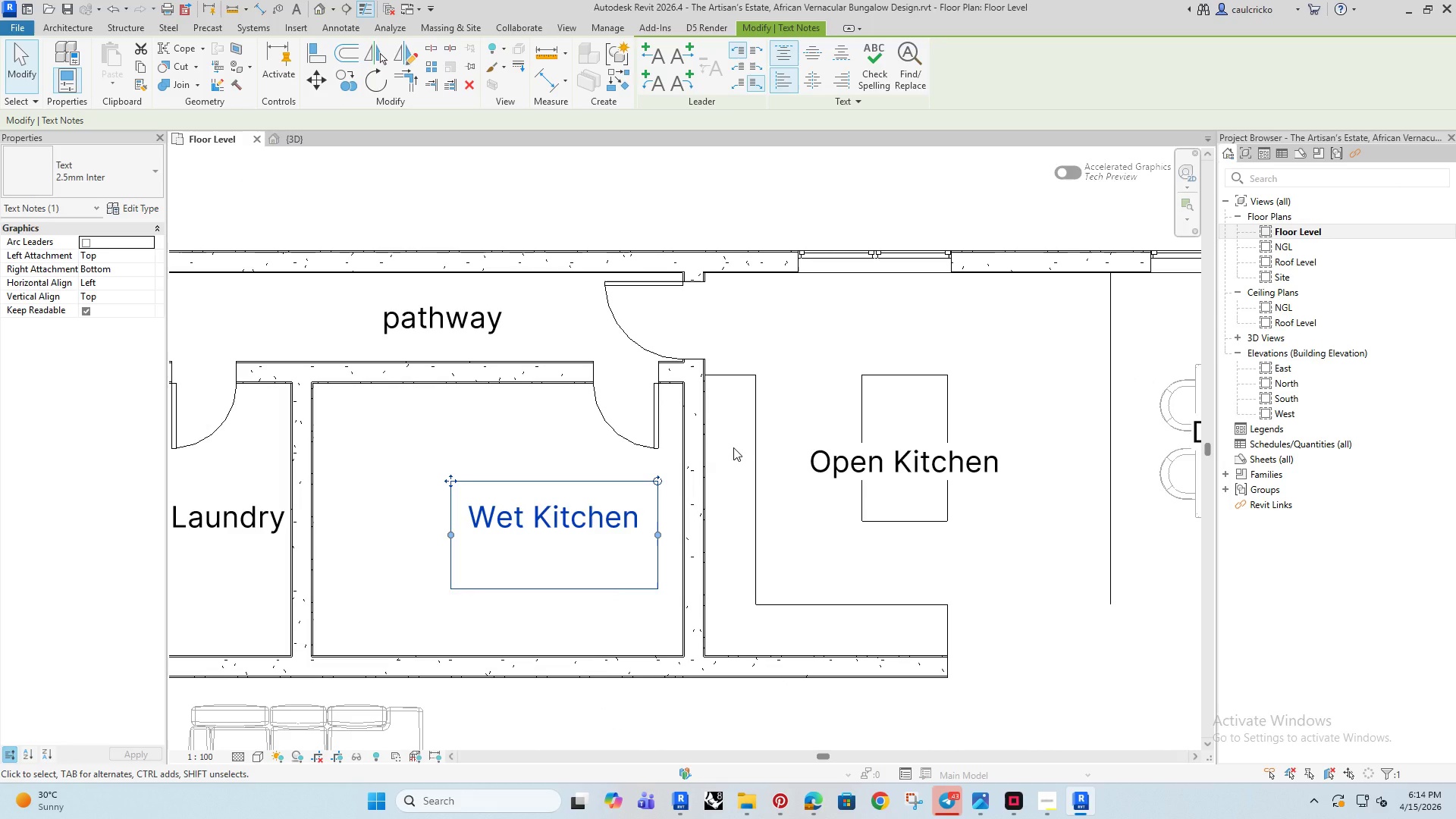 
left_click([690, 572])
 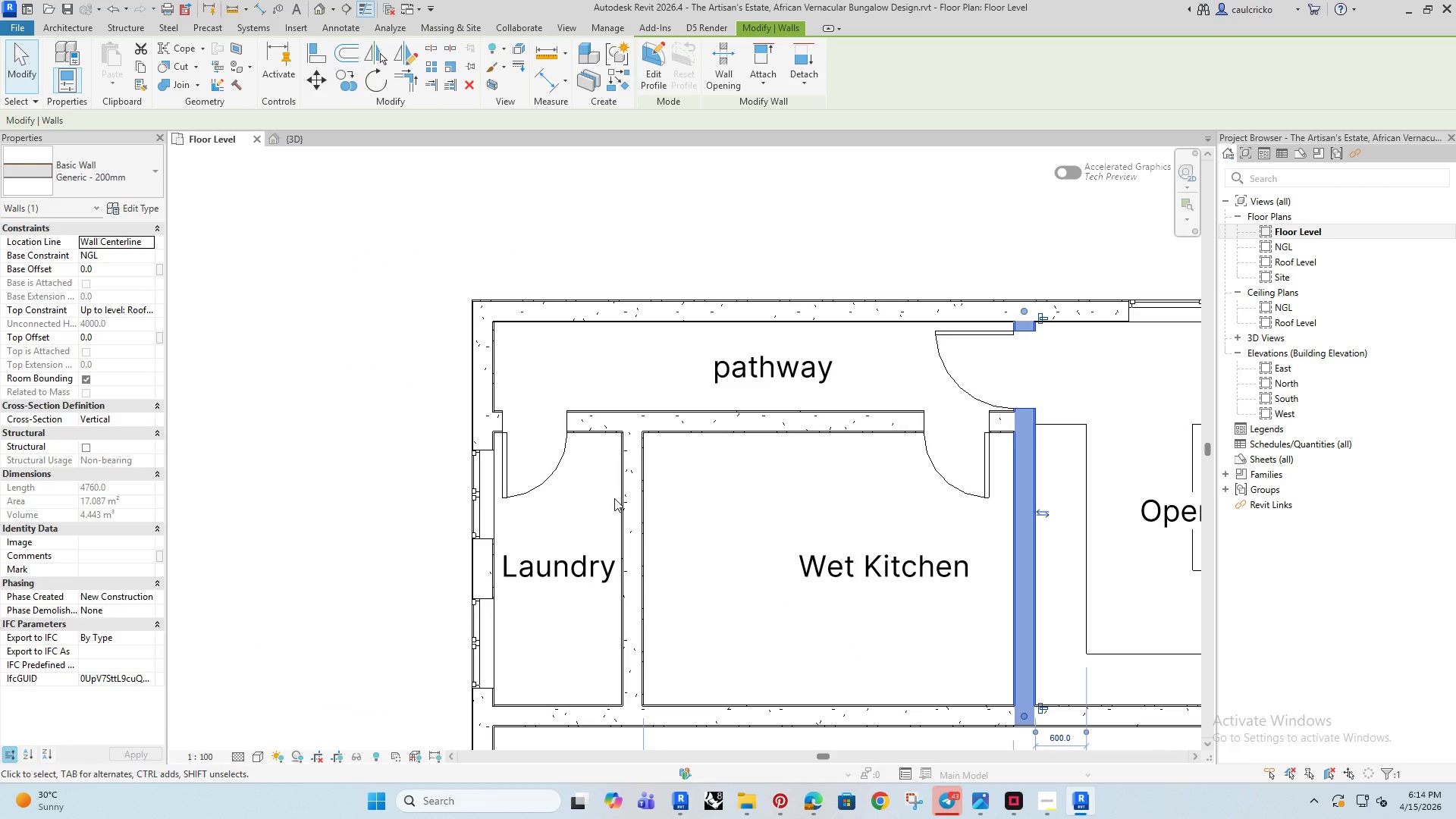 
scroll: coordinate [613, 598], scroll_direction: down, amount: 3.0
 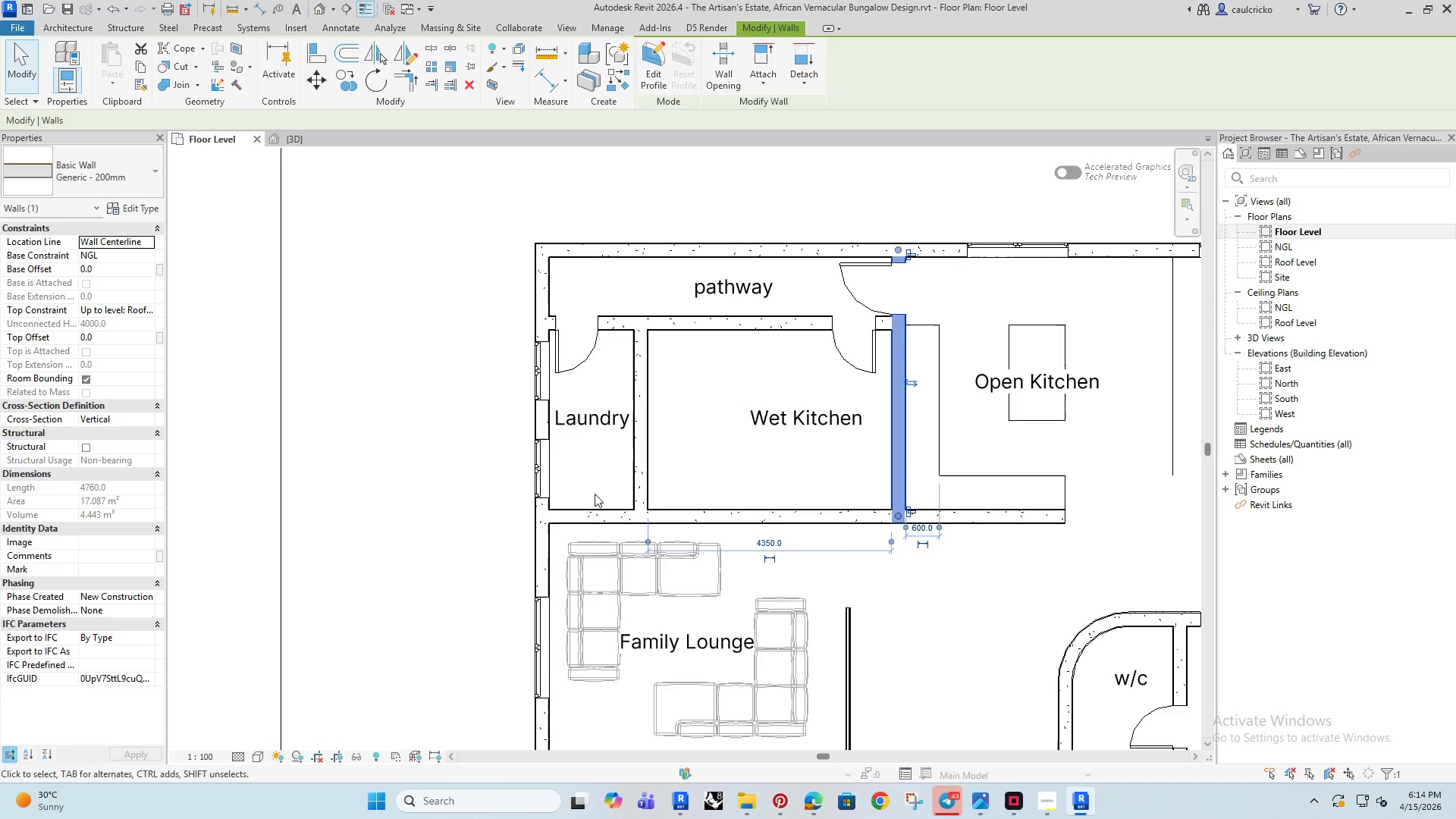 
left_click([635, 382])
 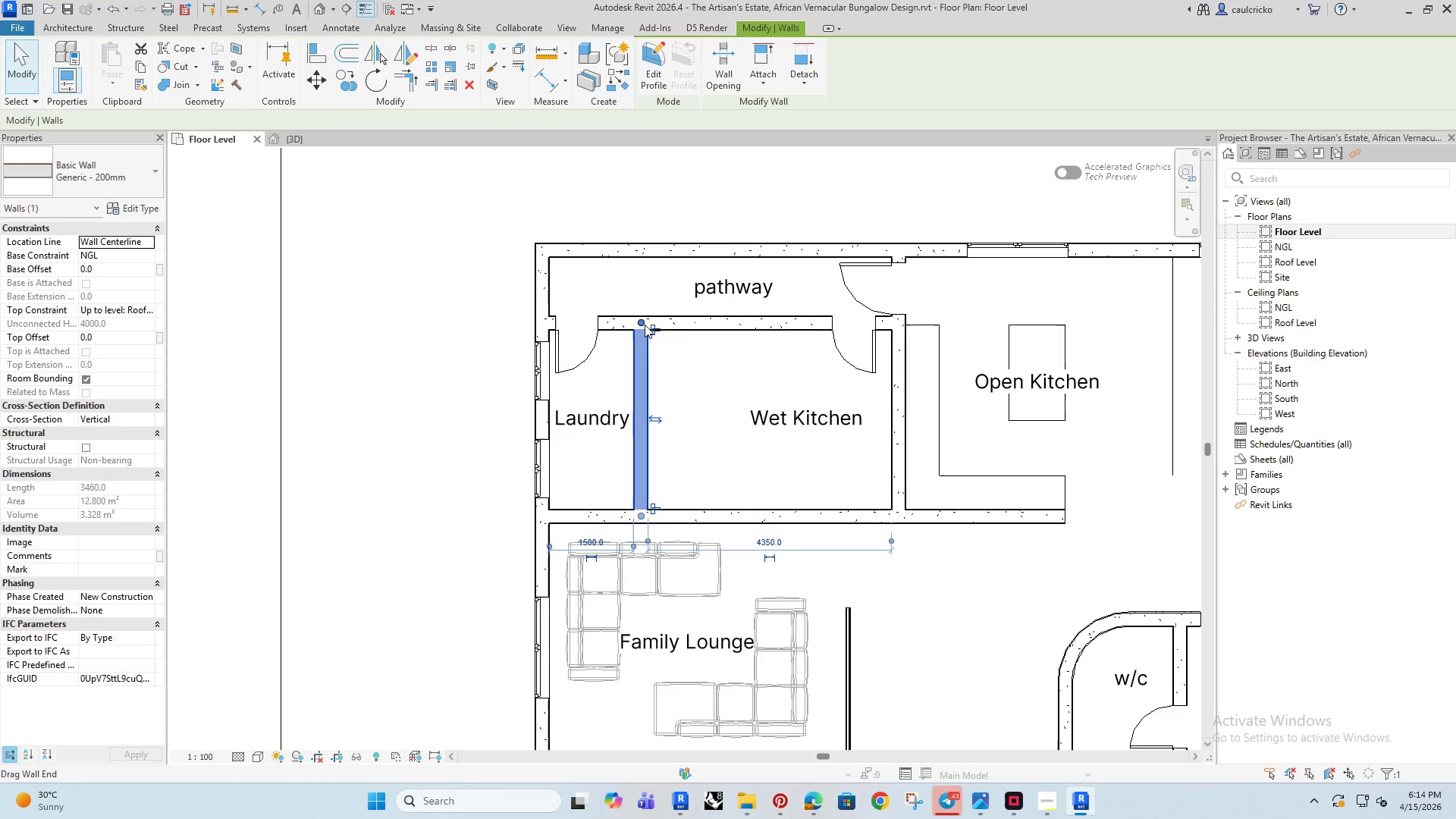 
left_click_drag(start_coordinate=[645, 325], to_coordinate=[645, 255])
 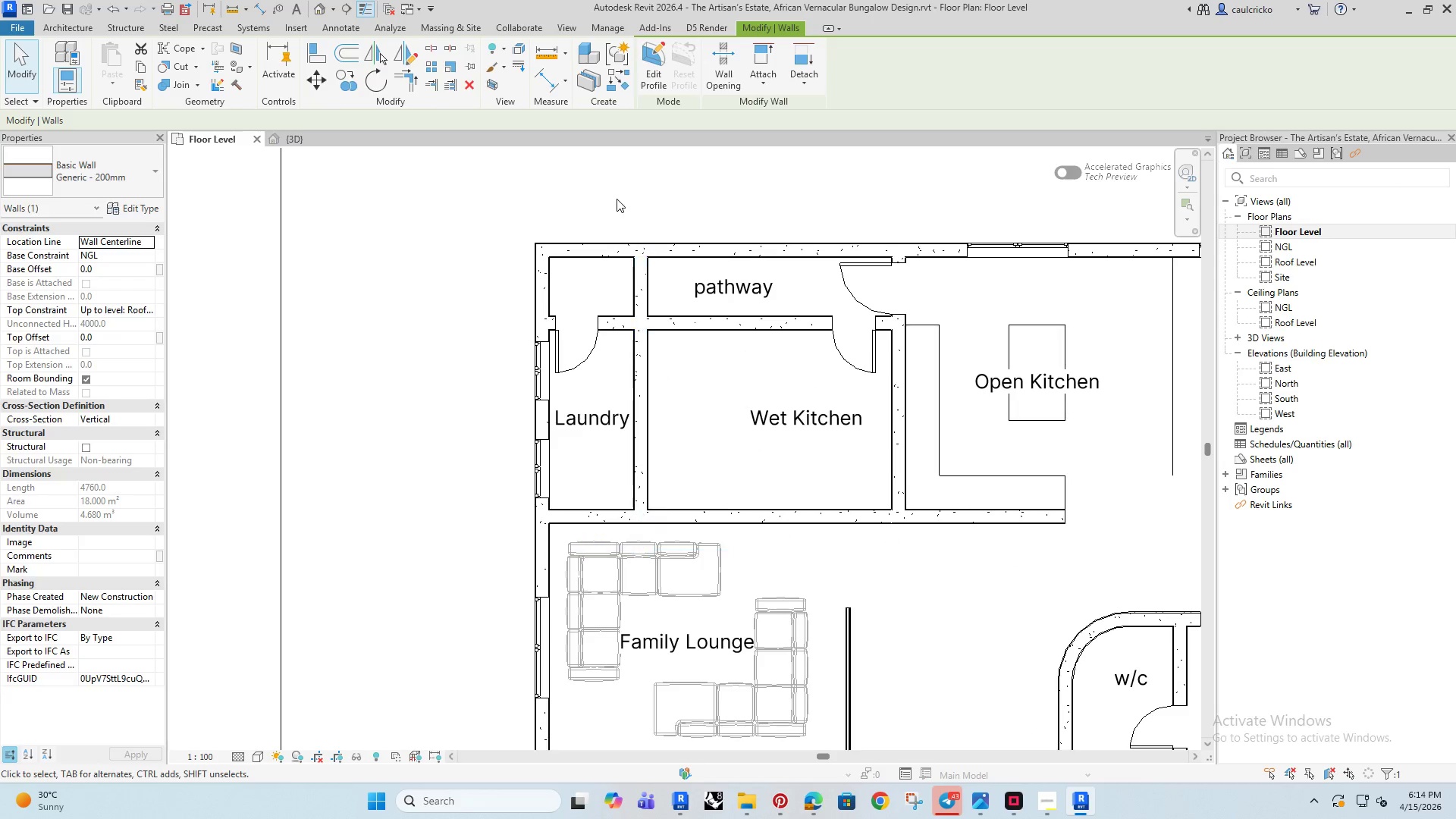 
left_click([617, 199])
 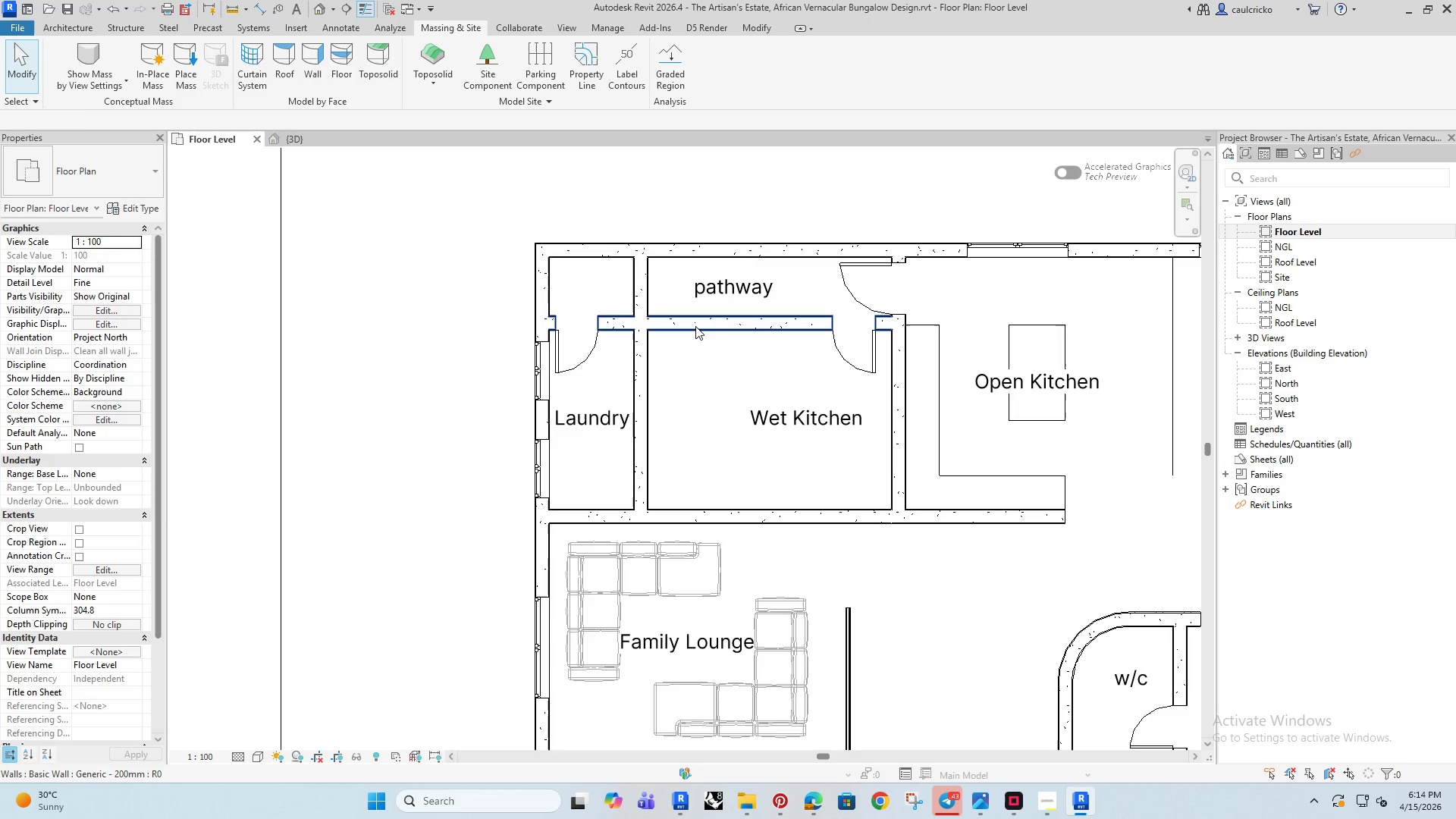 
left_click([695, 326])
 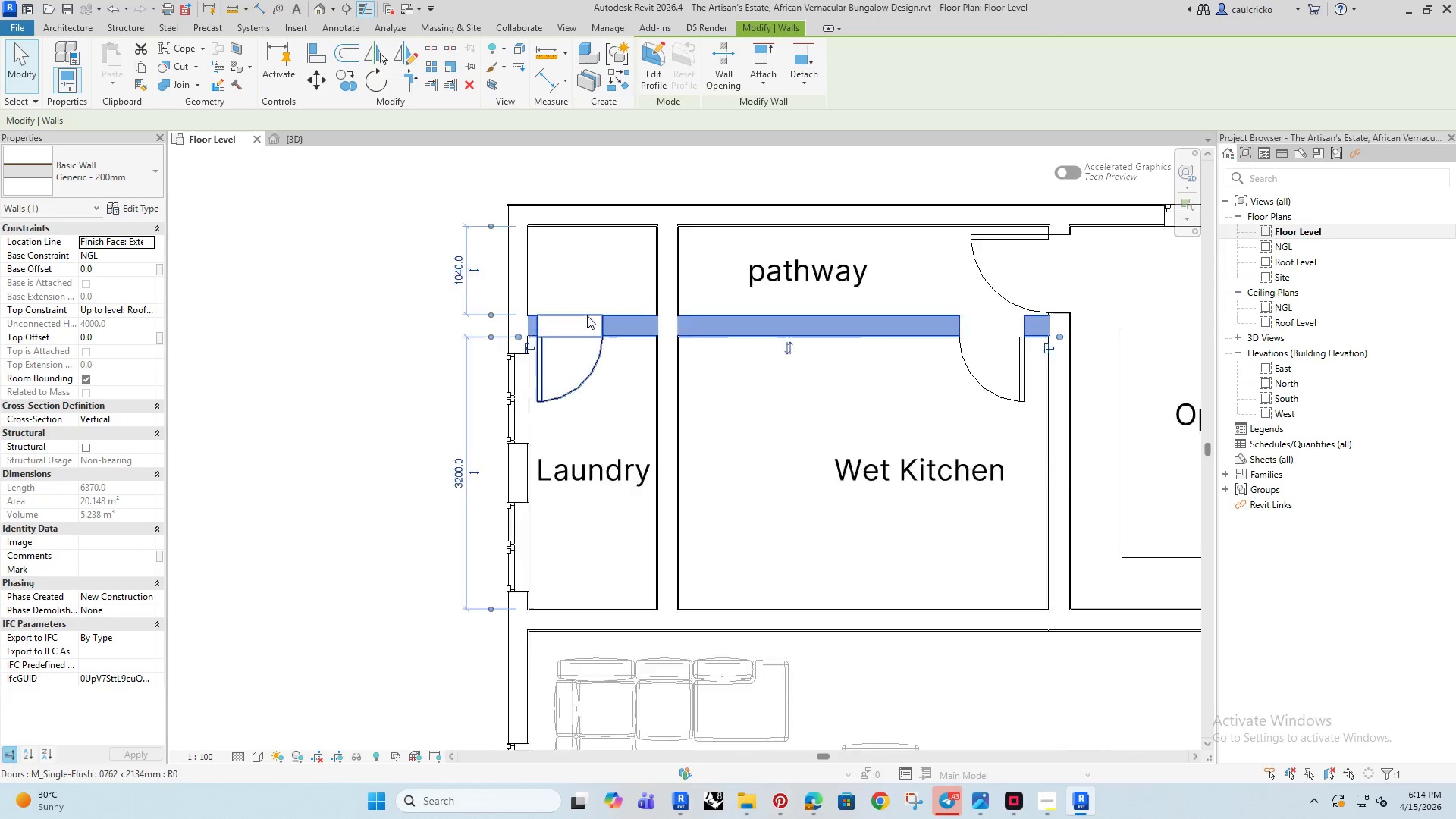 
scroll: coordinate [587, 315], scroll_direction: up, amount: 4.0
 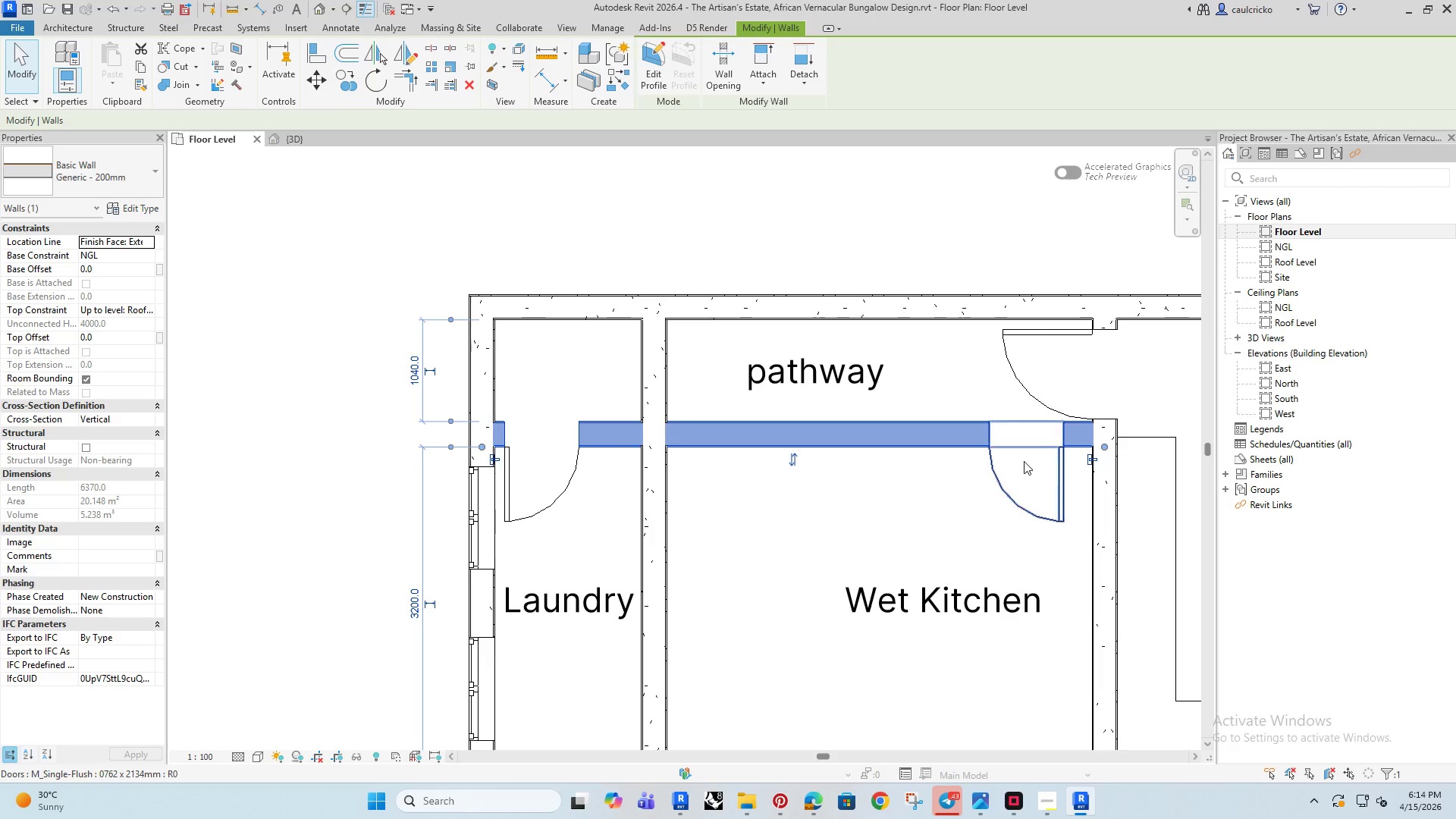 
key(Delete)
 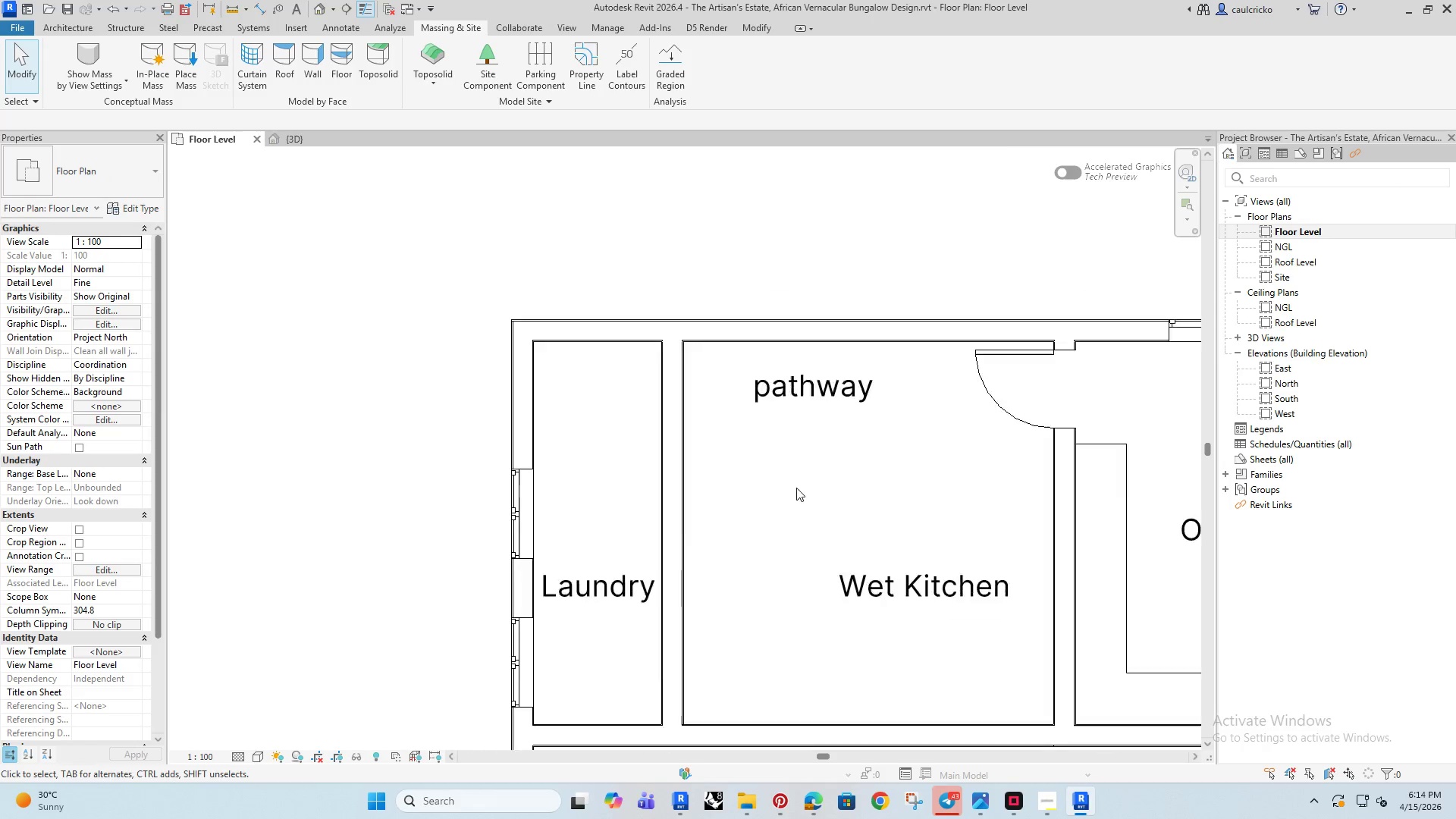 
scroll: coordinate [796, 488], scroll_direction: down, amount: 4.0
 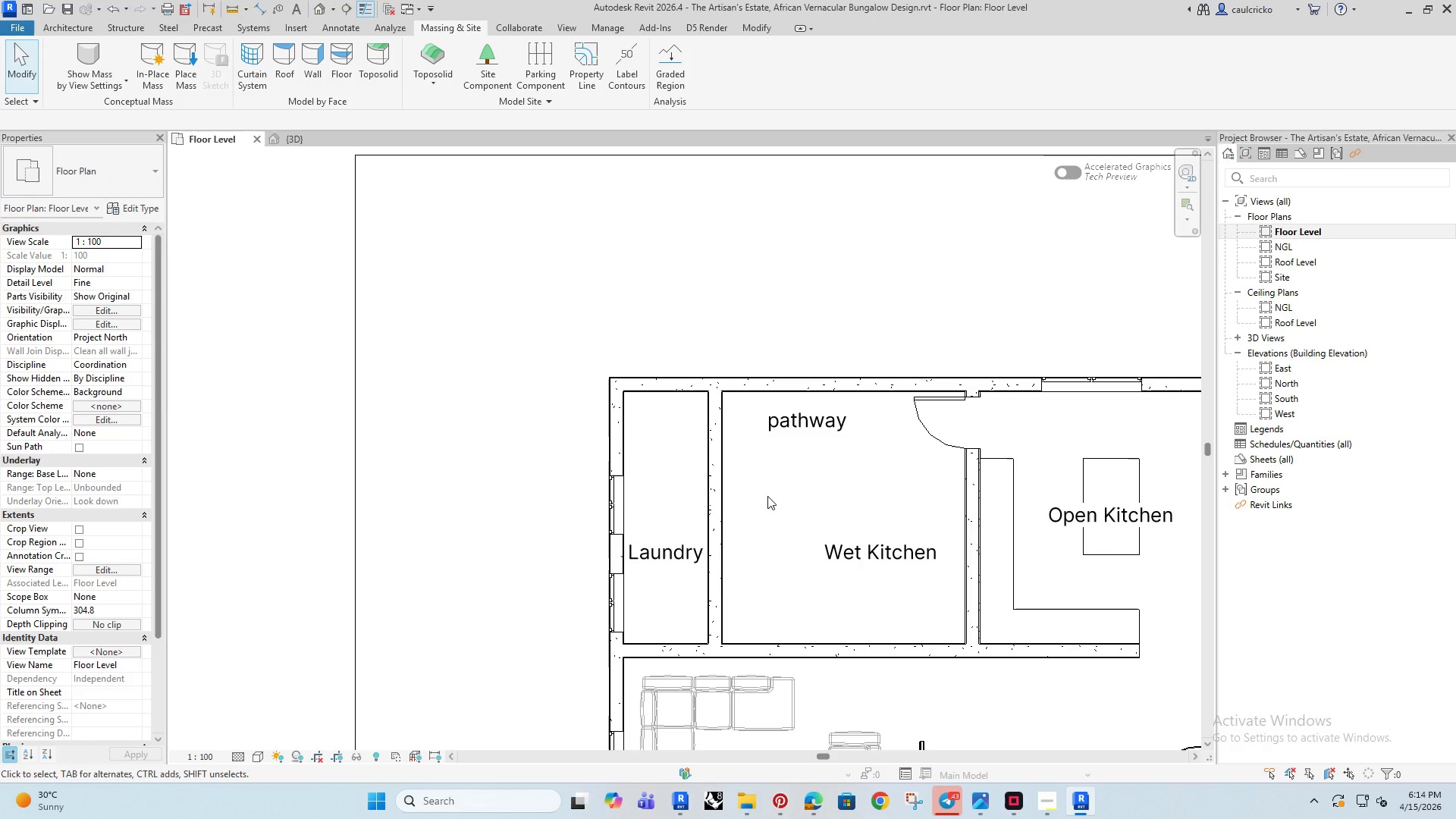 
left_click([784, 419])
 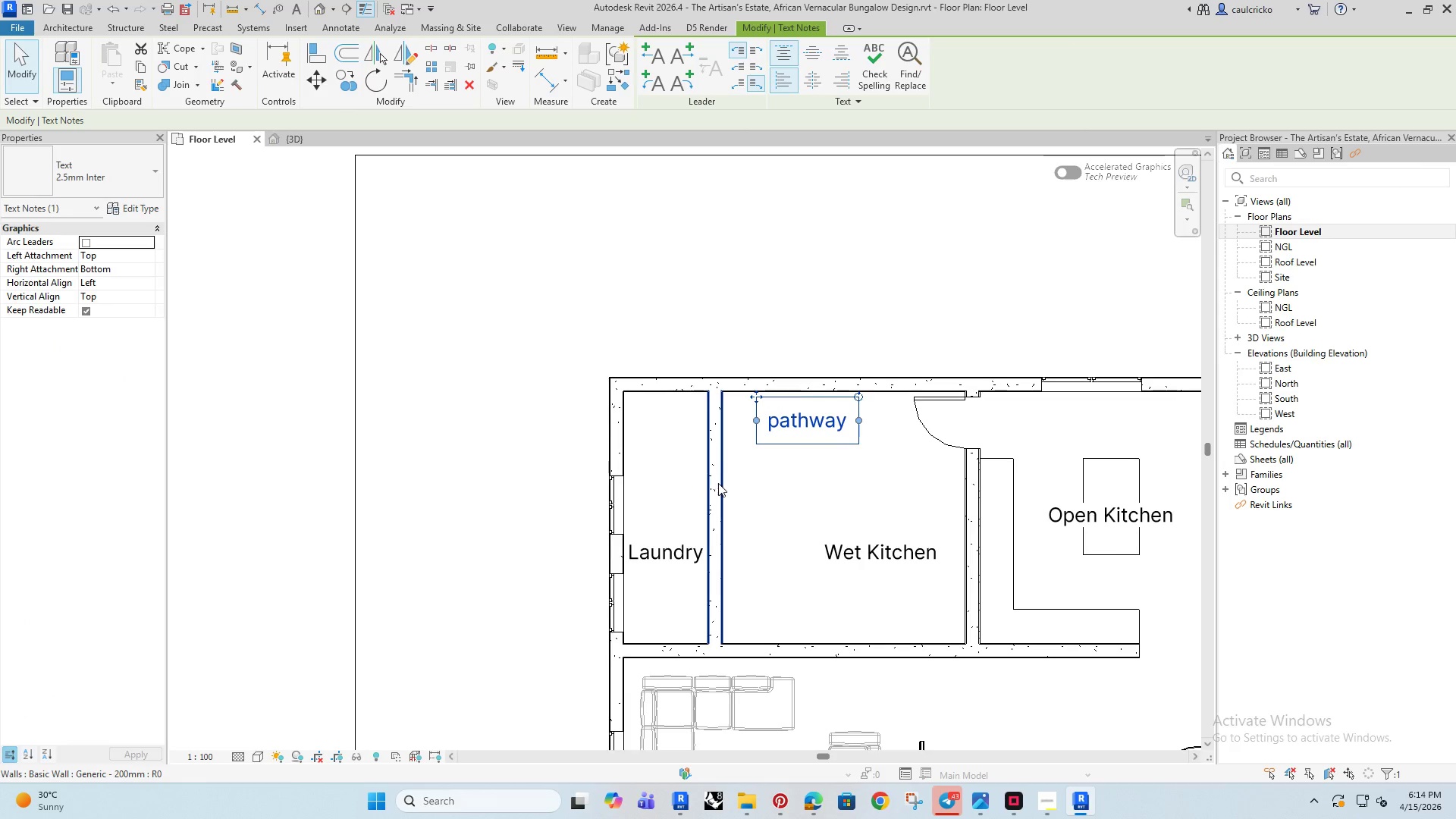 
key(Delete)
 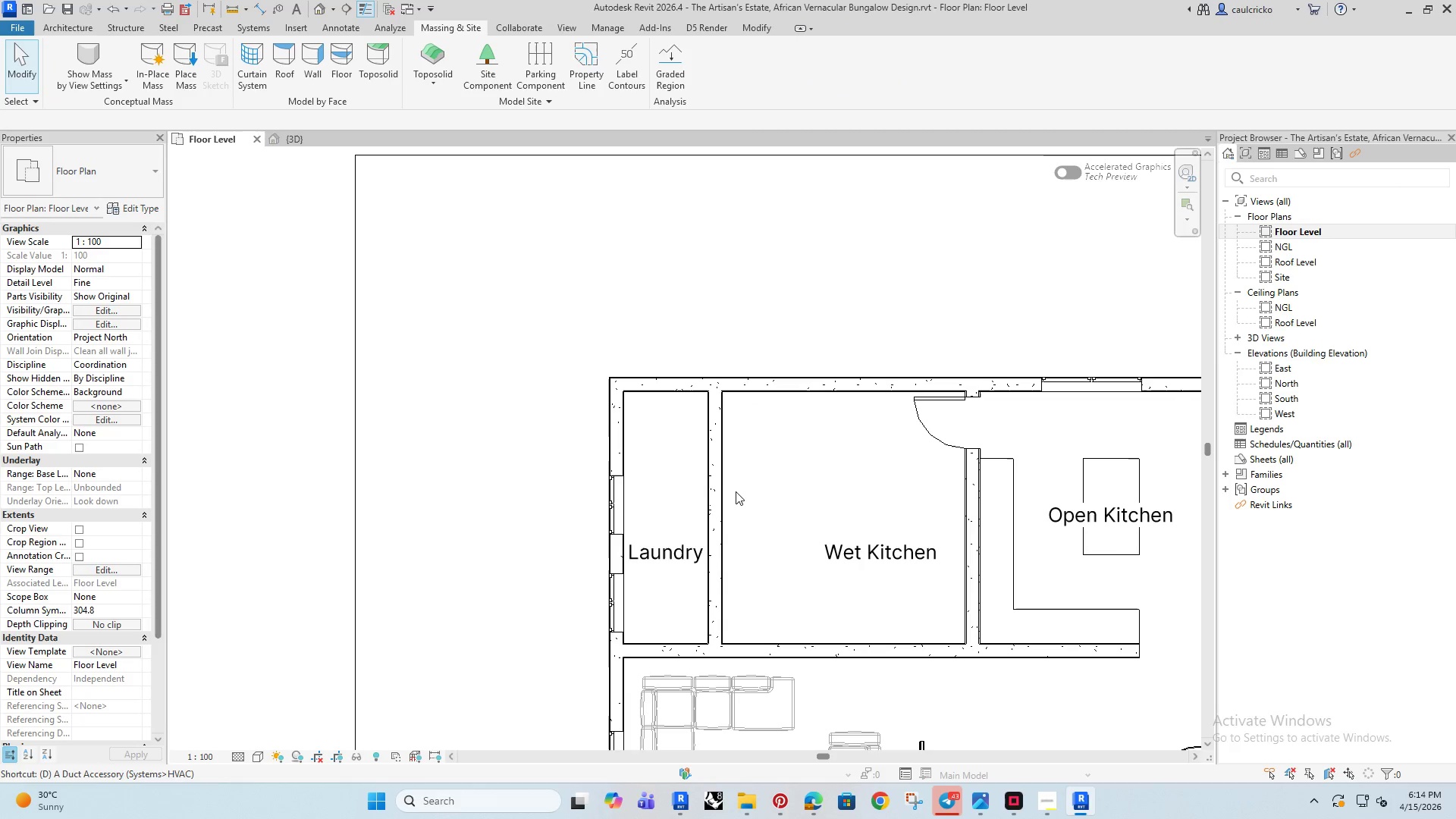 
key(D)
 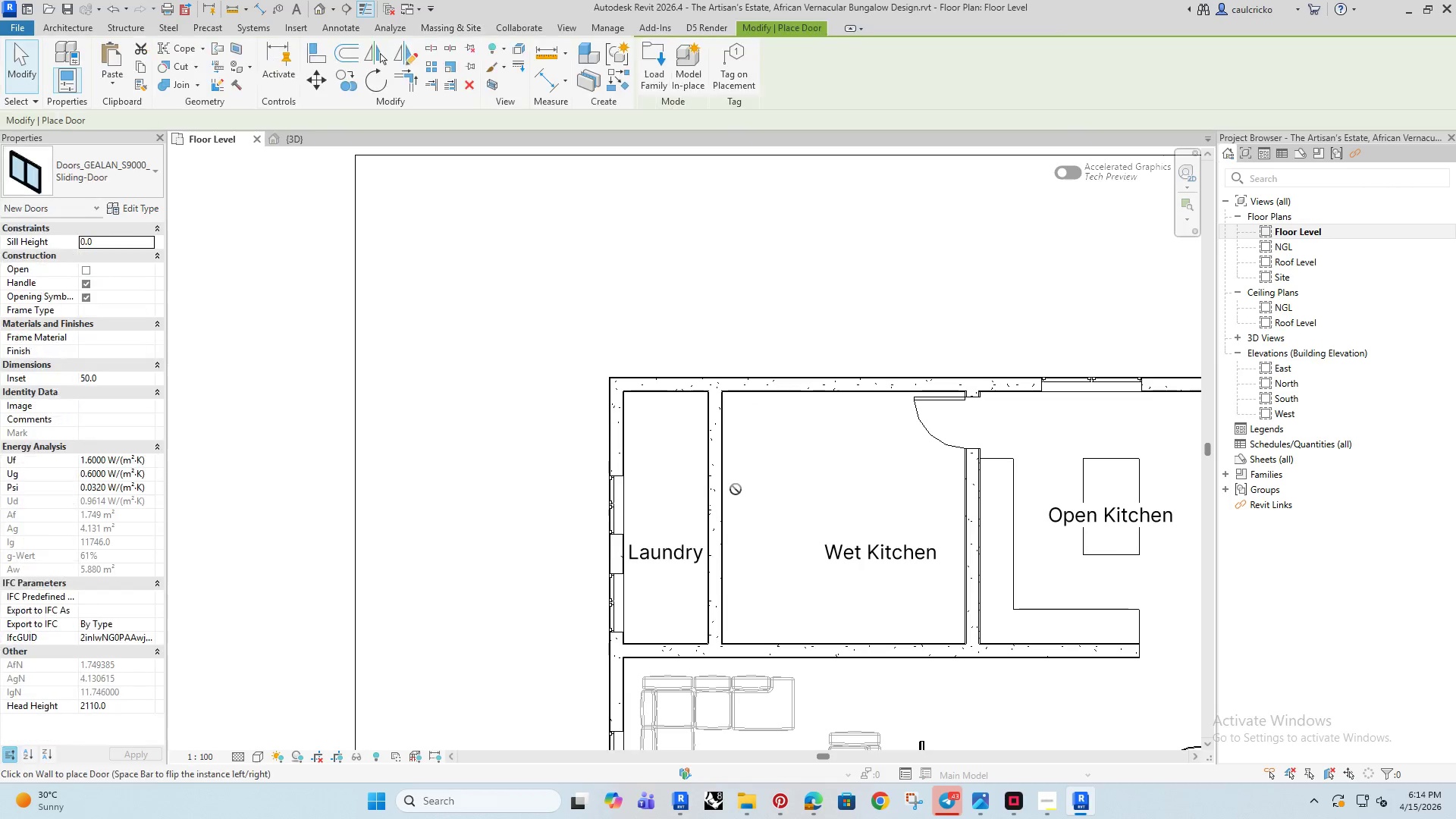 
left_click([76, 168])
 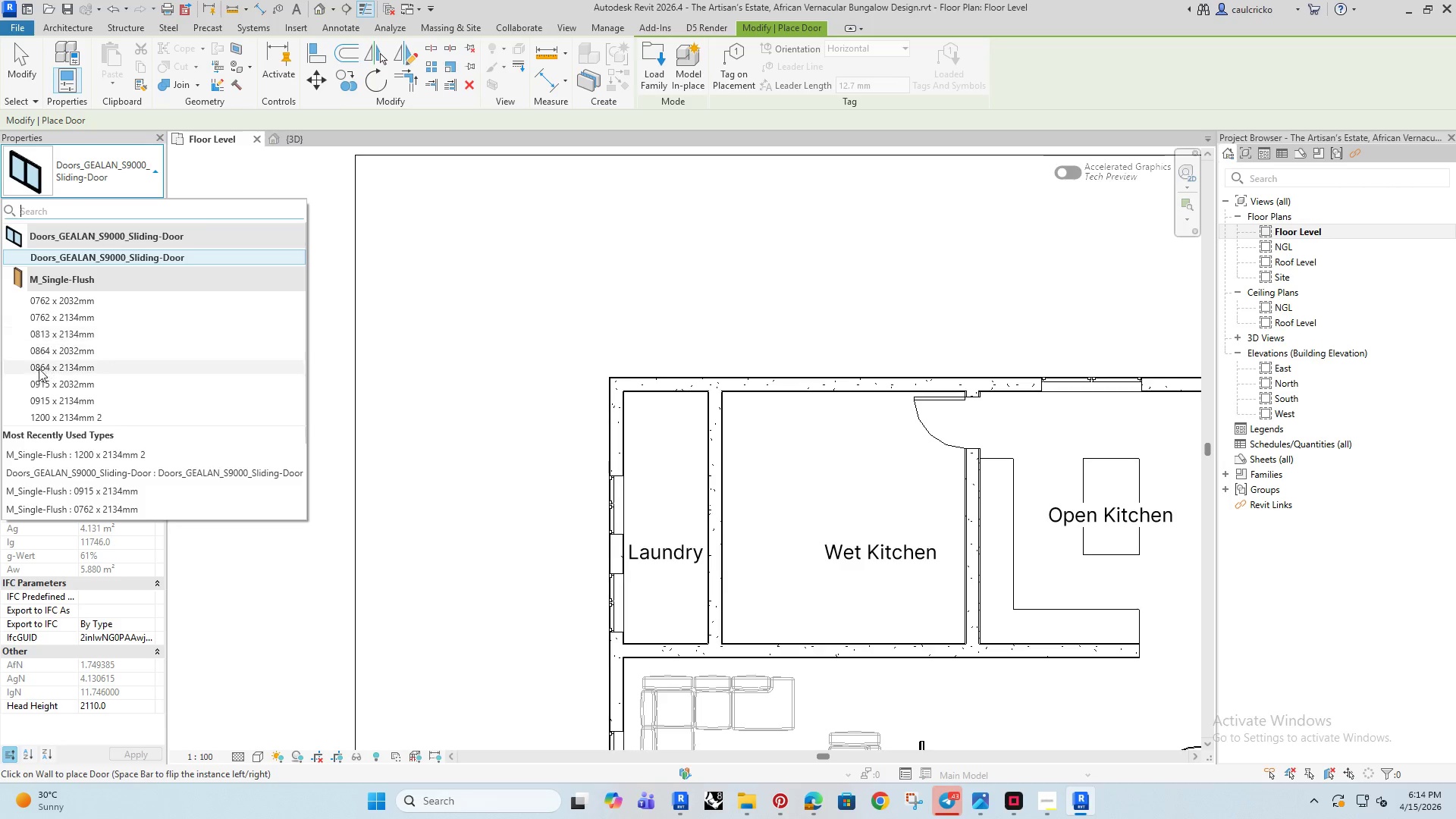 
left_click([63, 397])
 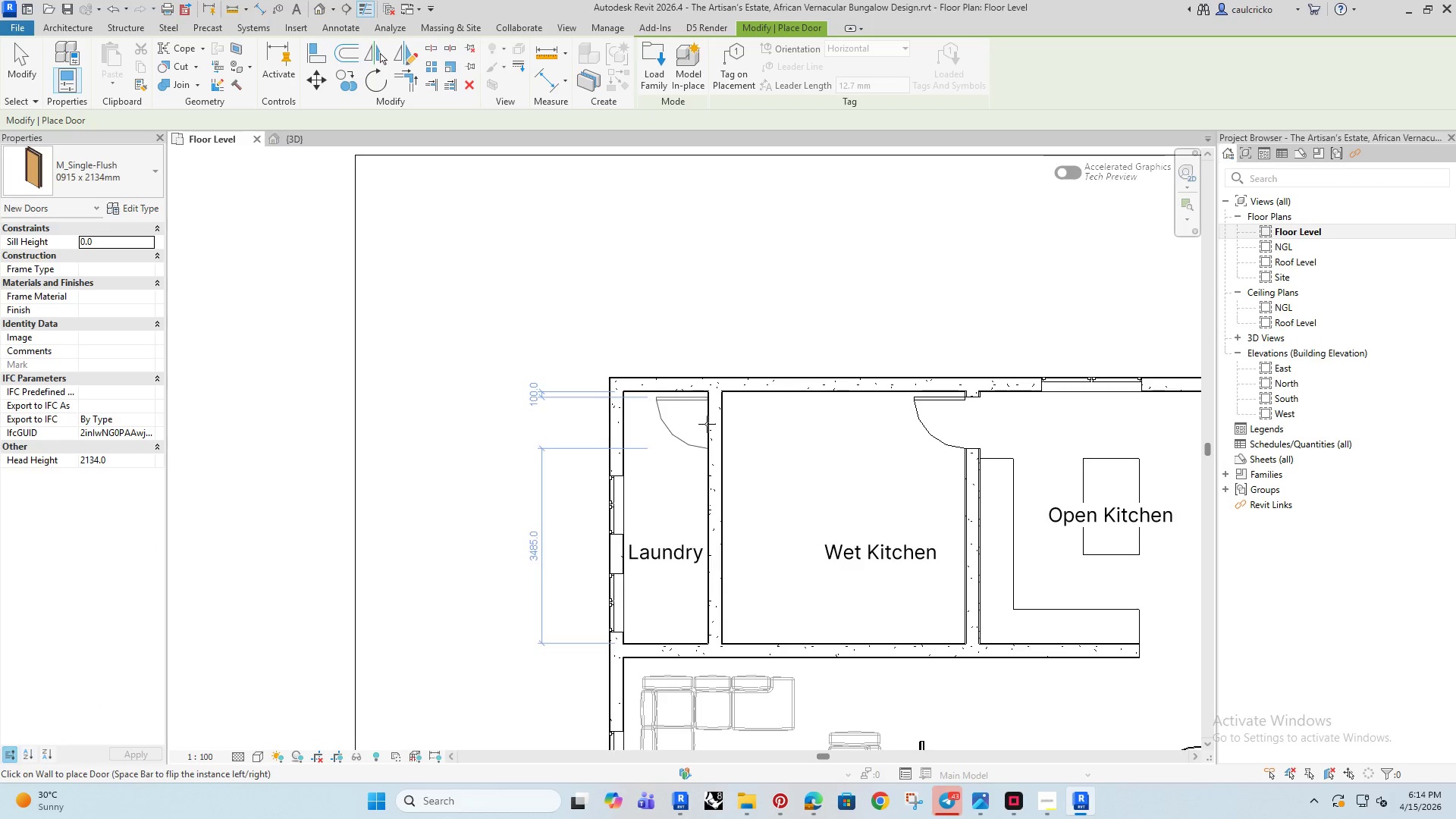 
left_click([707, 424])
 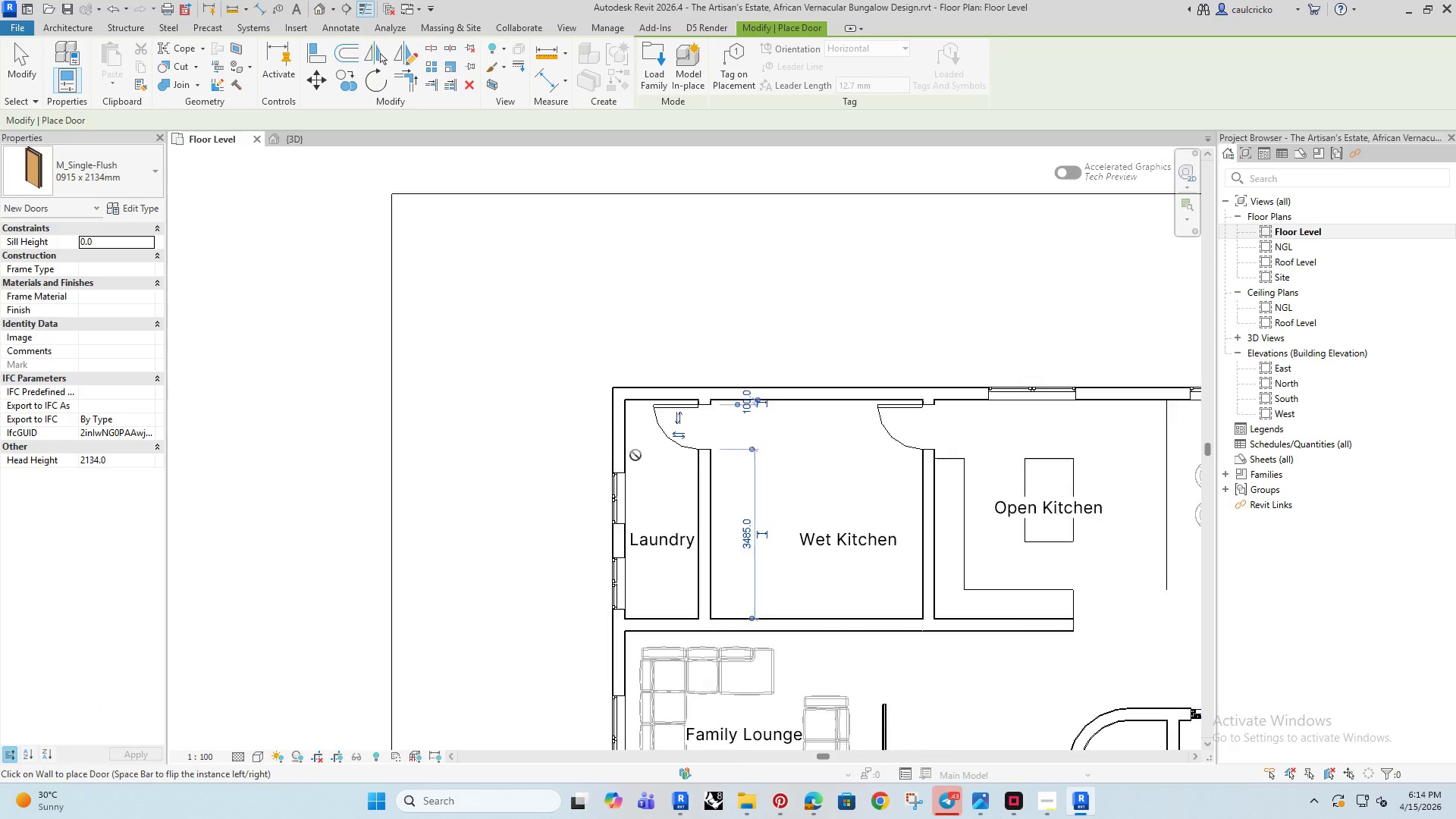 
scroll: coordinate [635, 455], scroll_direction: down, amount: 2.0
 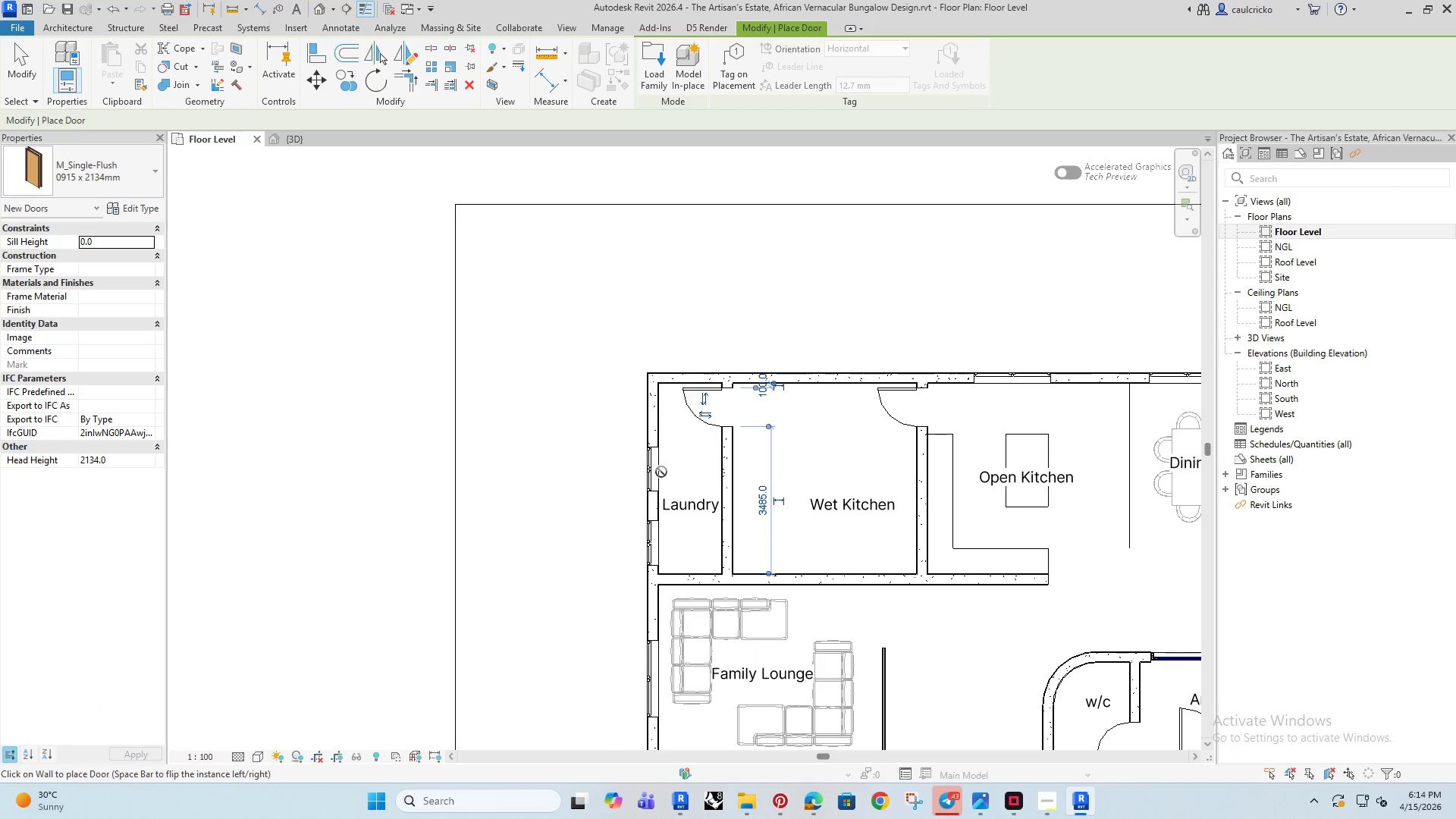 
key(Escape)
 